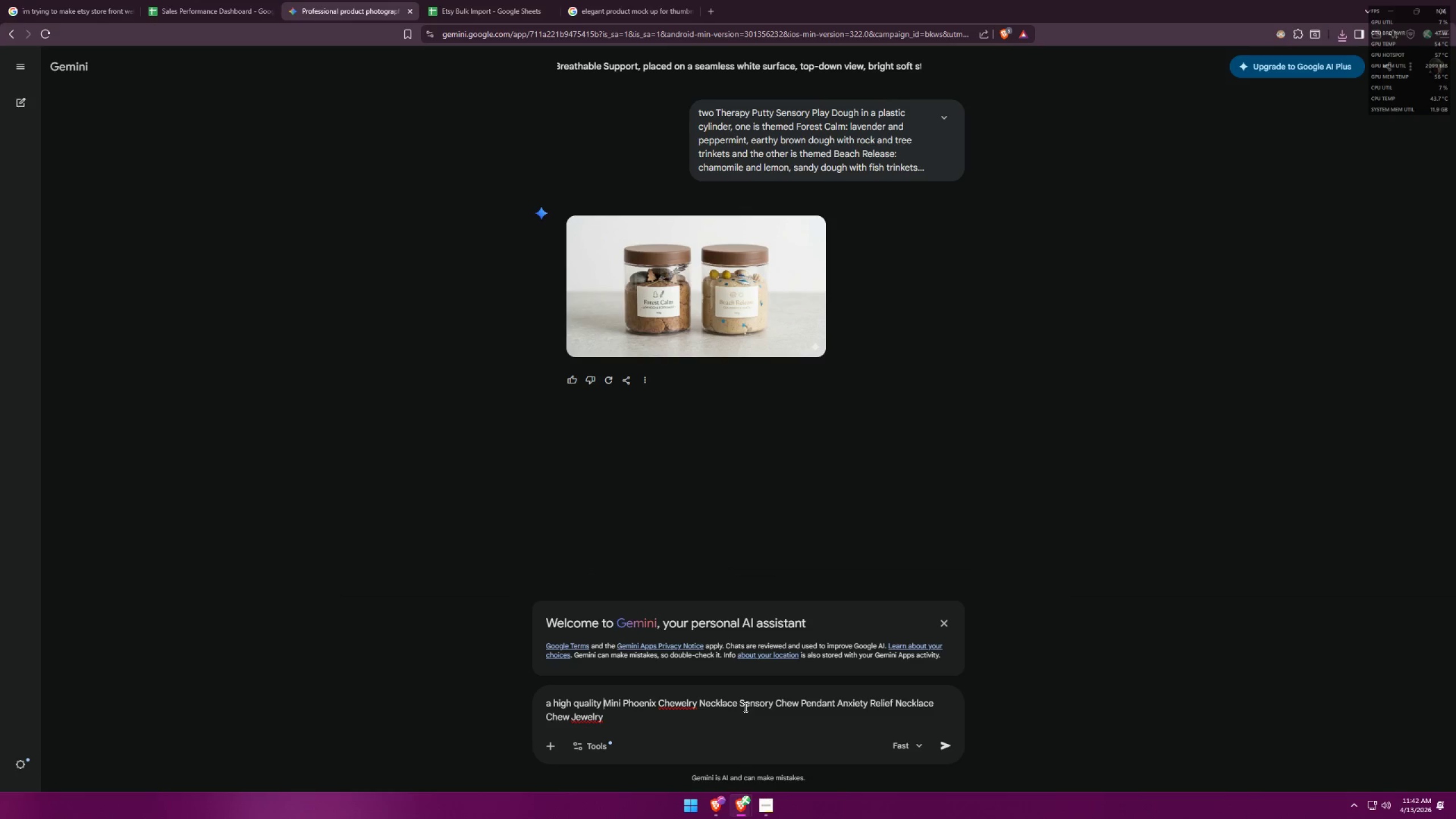 
wait(6.23)
 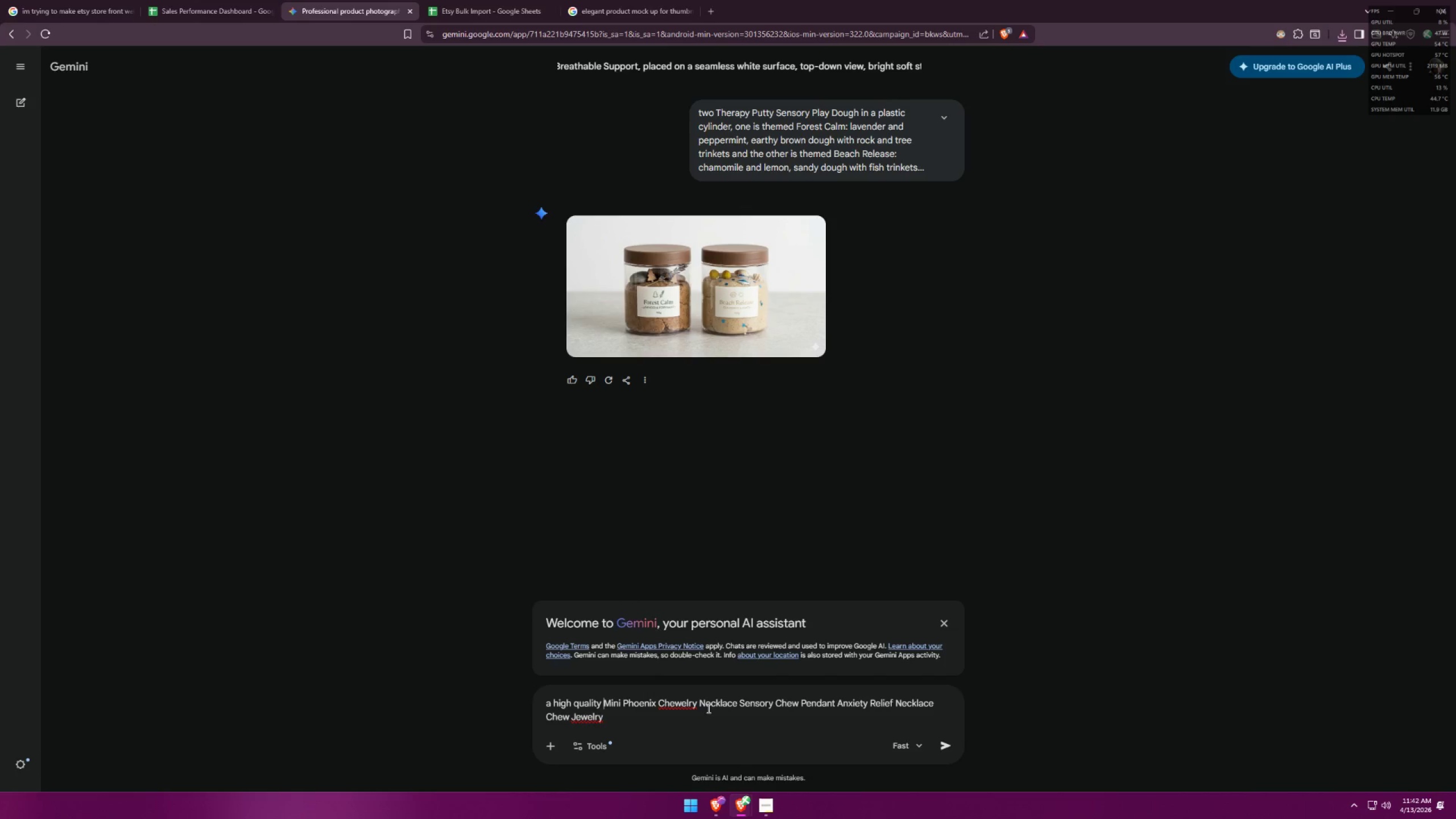 
left_click_drag(start_coordinate=[837, 704], to_coordinate=[886, 749])
 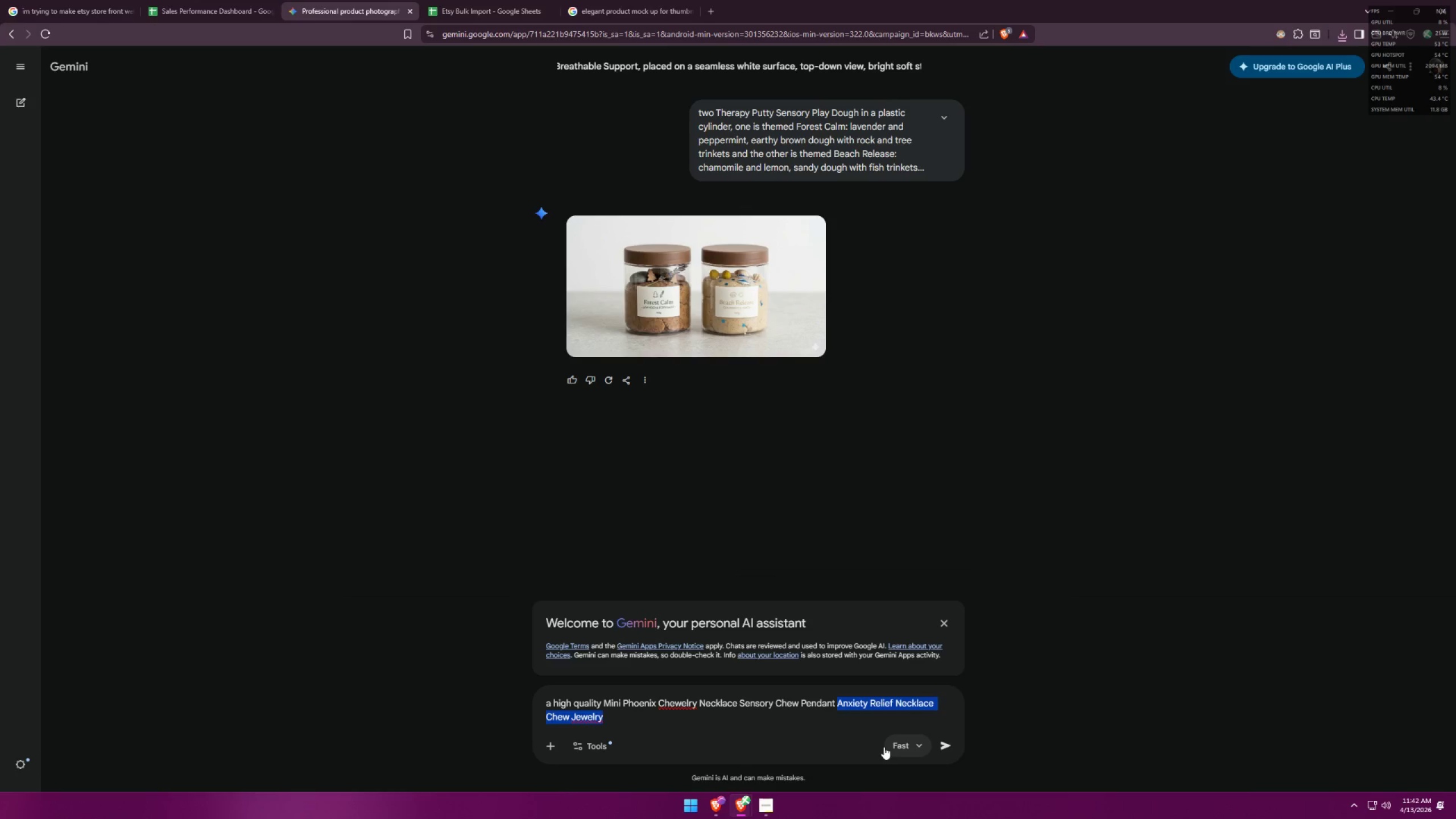 
key(Backspace)
type(product mock)
key(Backspace)
key(Backspace)
key(Backspace)
key(Backspace)
key(Backspace)
key(Backspace)
key(Backspace)
key(Backspace)
key(Backspace)
key(Backspace)
key(Backspace)
key(Backspace)
type(product thumbnail )
 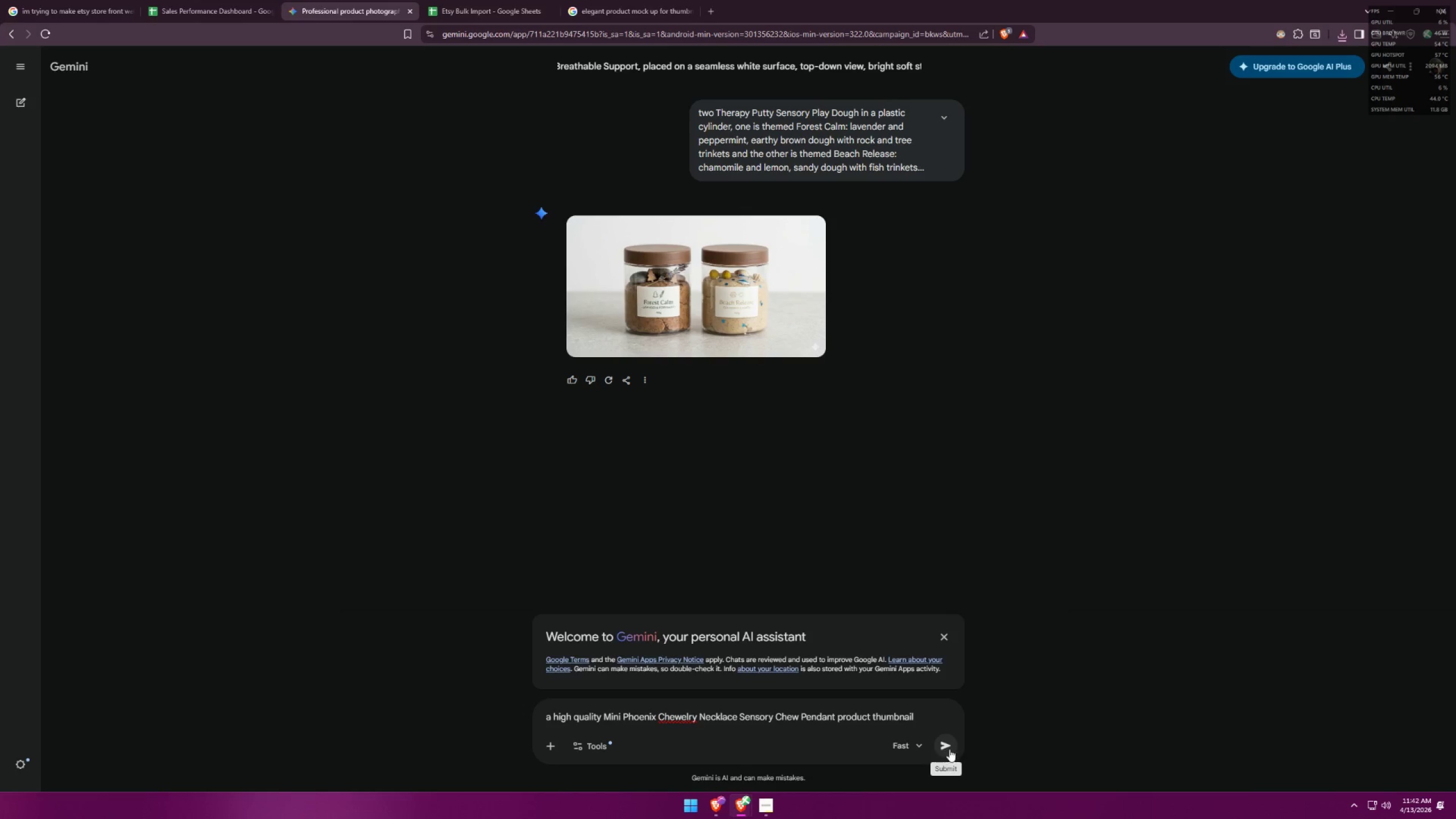 
key(Comma)
 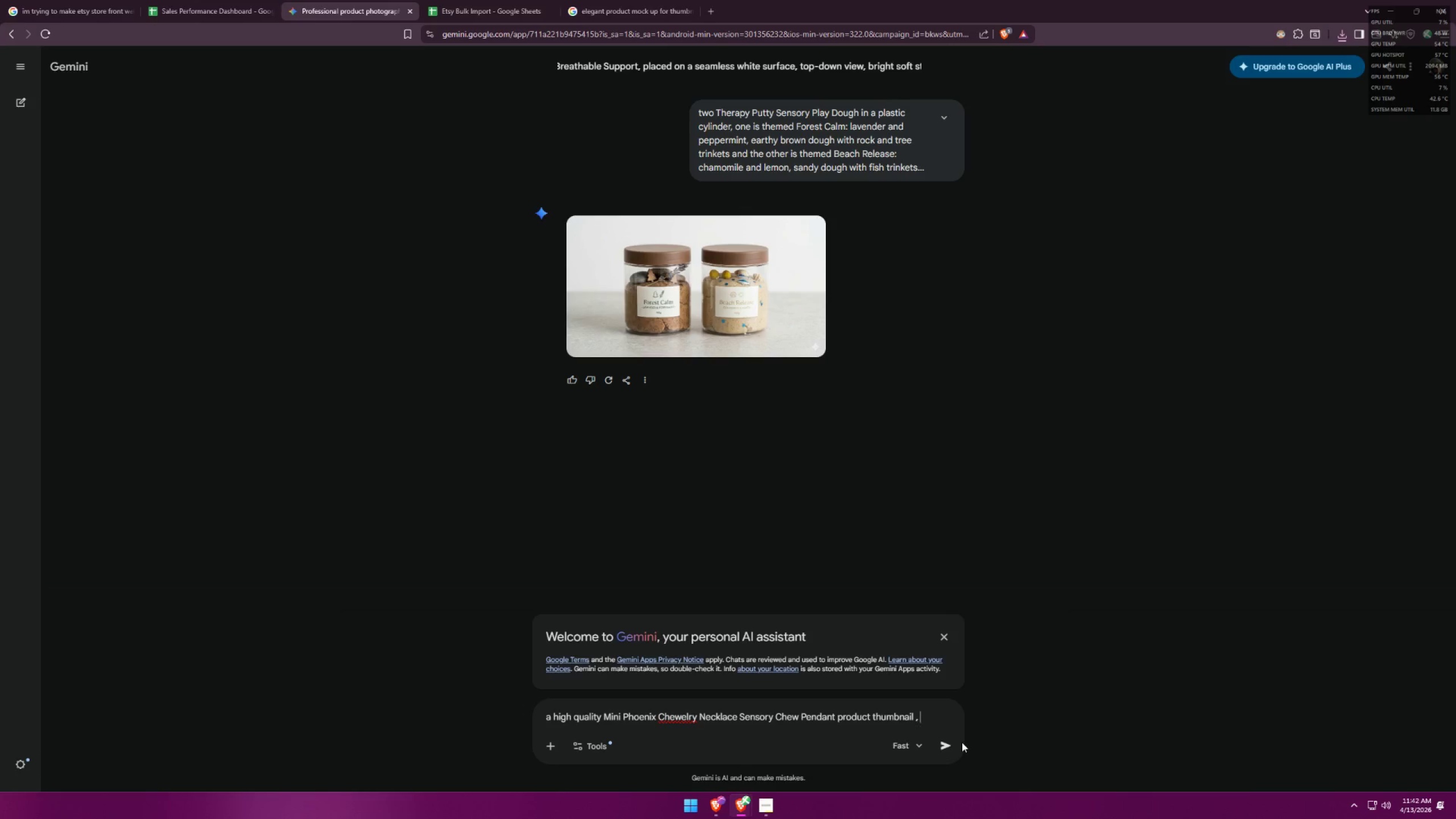 
key(Space)
 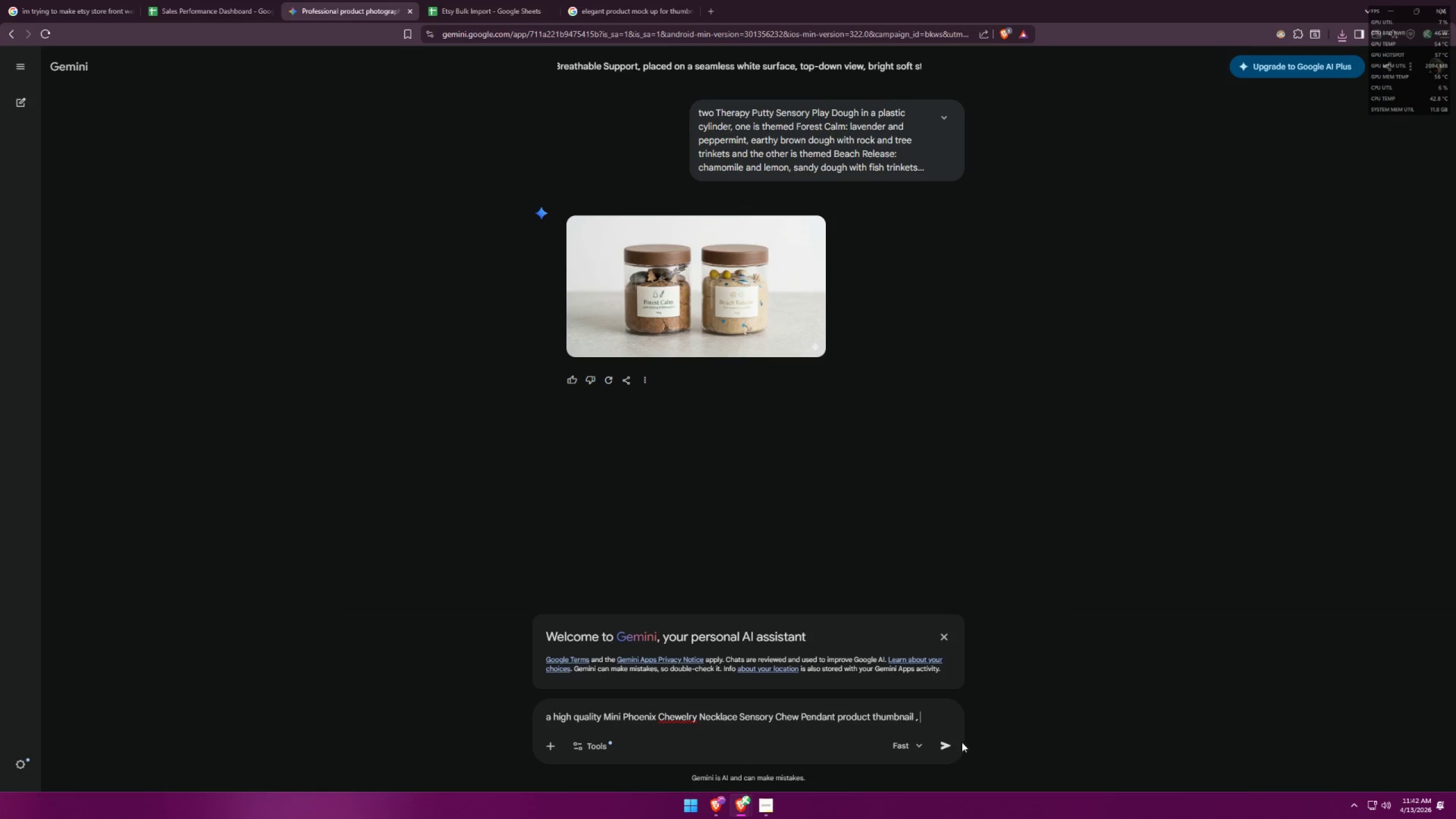 
left_click([957, 743])
 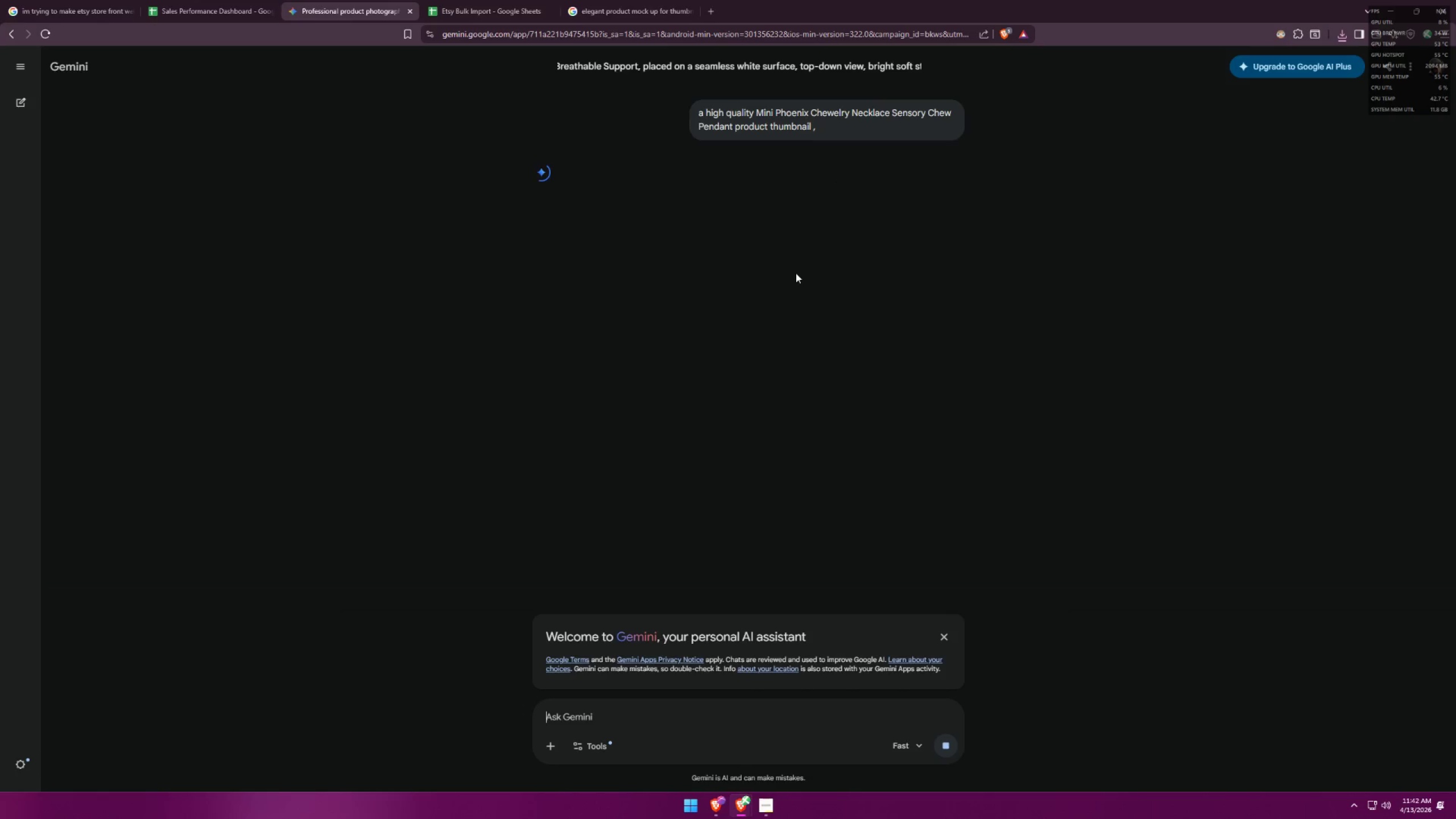 
left_click_drag(start_coordinate=[836, 241], to_coordinate=[699, 226])
 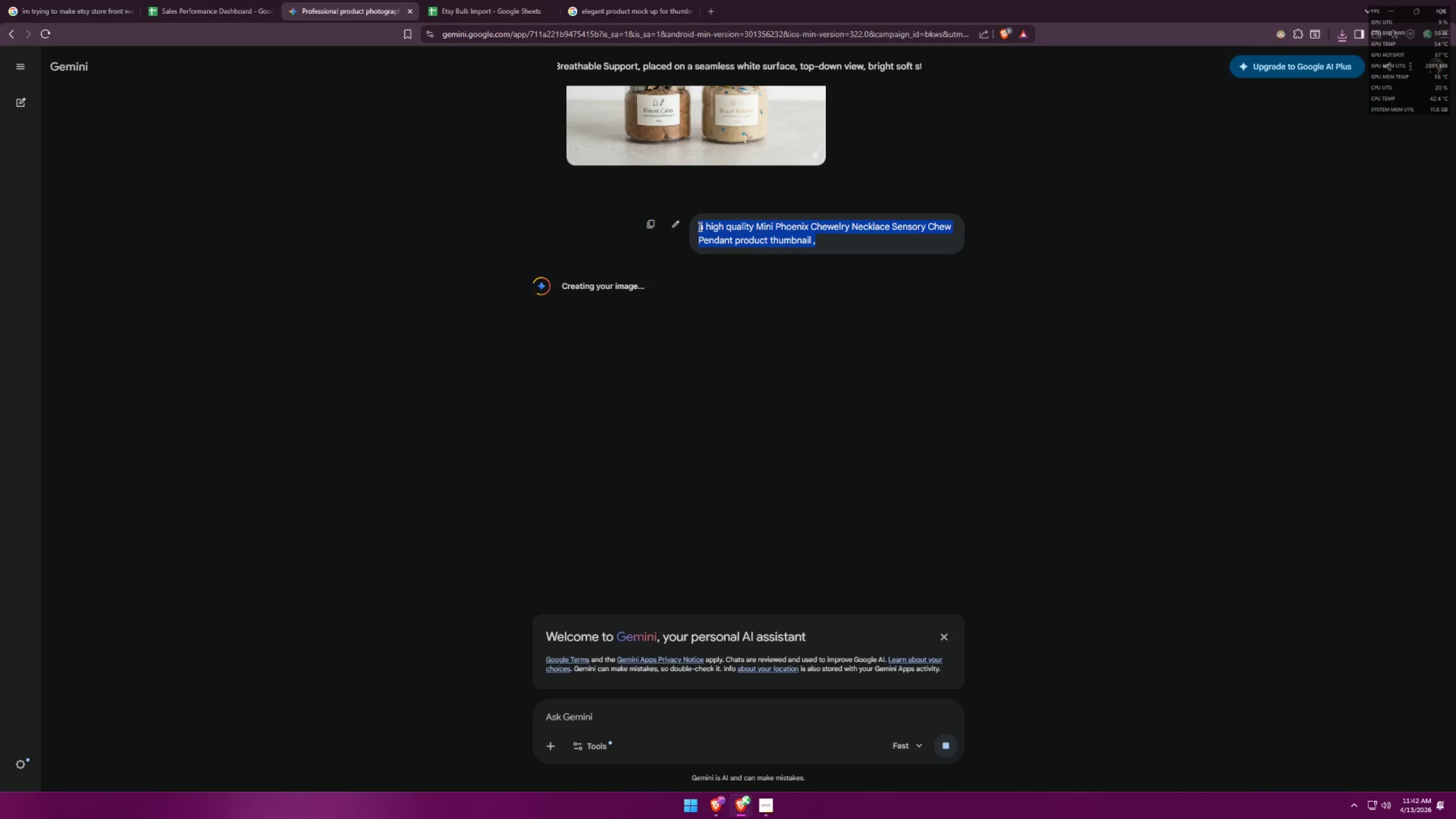 
scroll: coordinate [795, 276], scroll_direction: up, amount: 2.0
 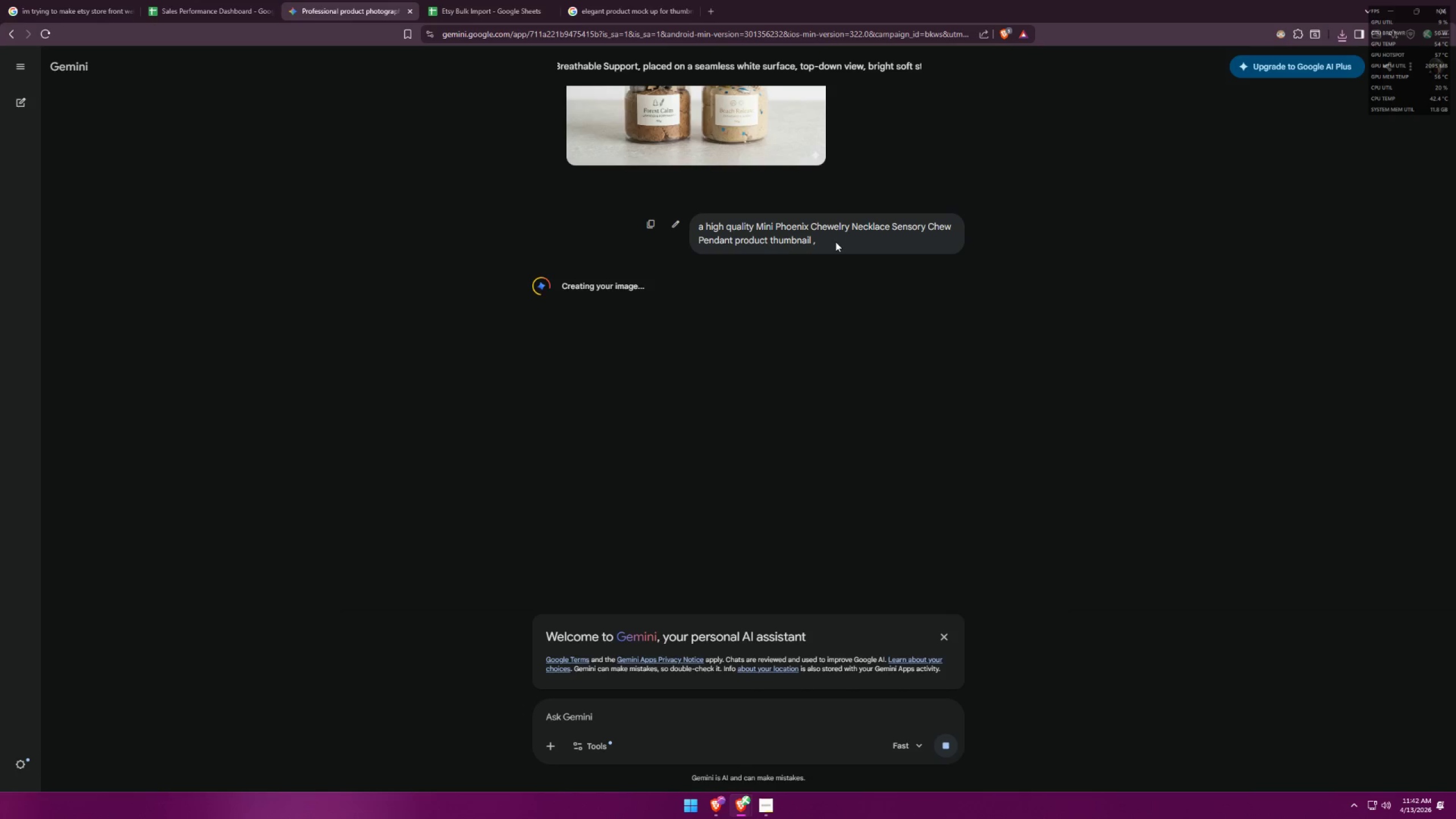 
key(Control+C)
 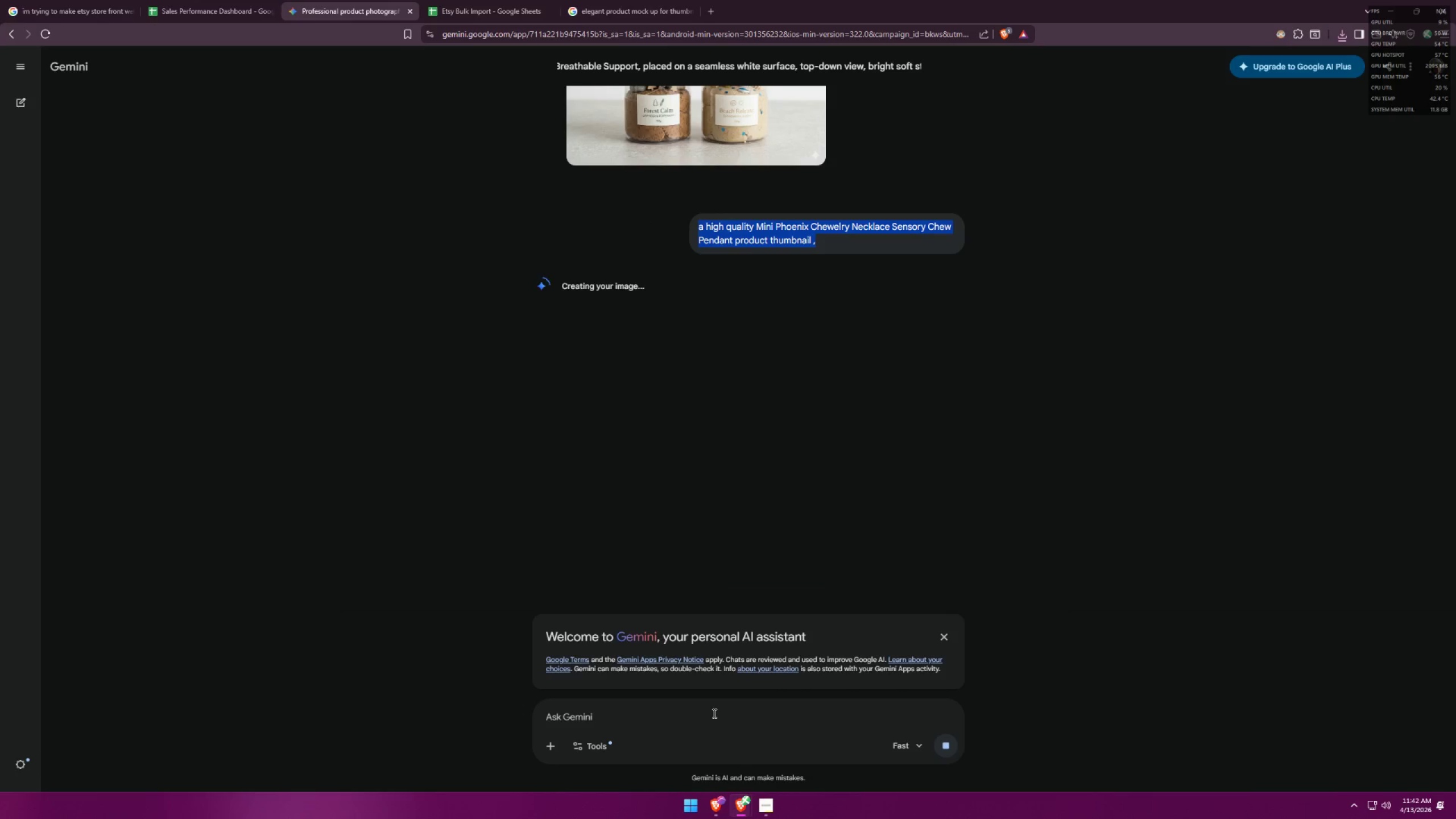 
key(Control+ControlLeft)
 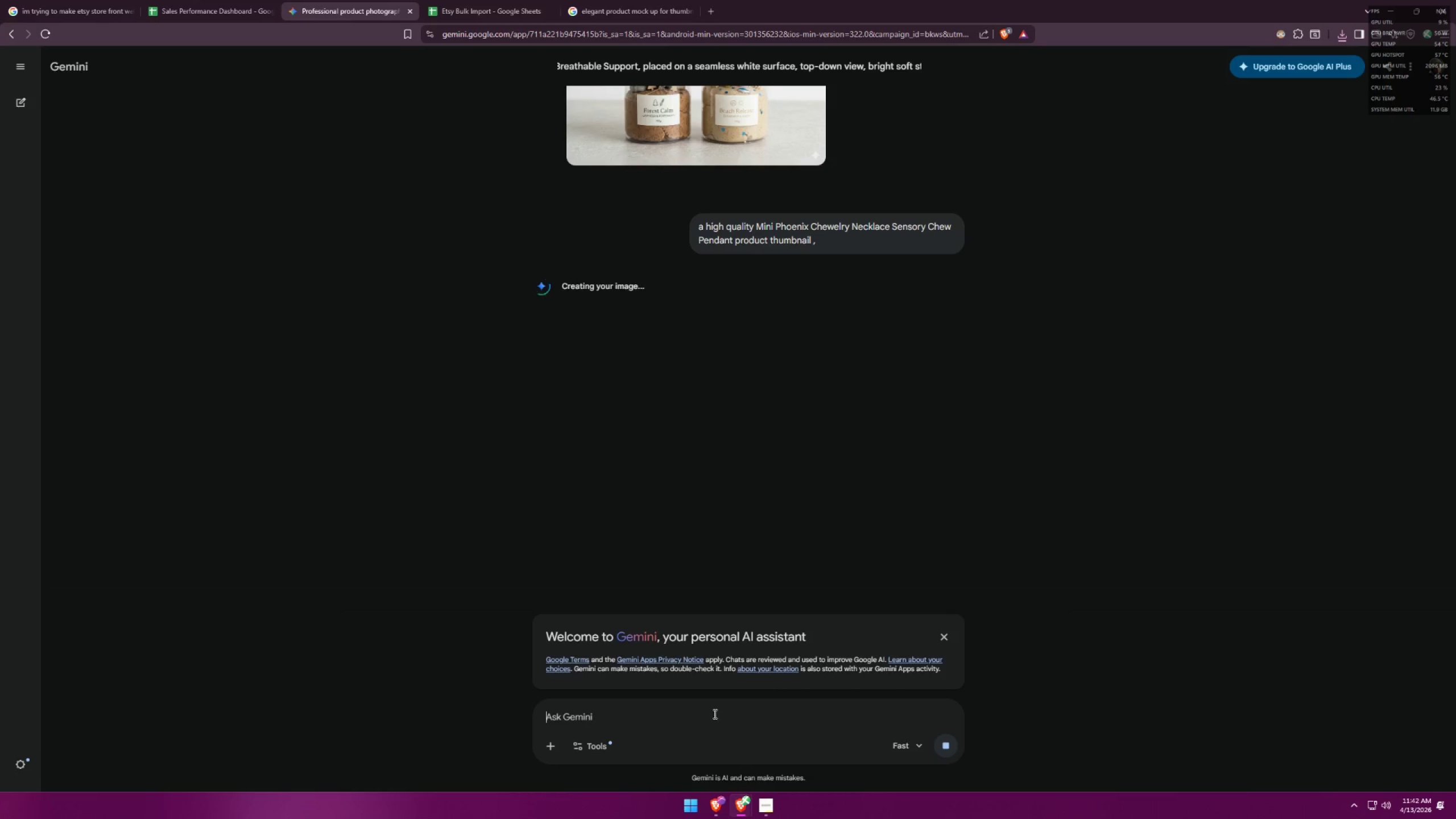 
key(Control+V)
 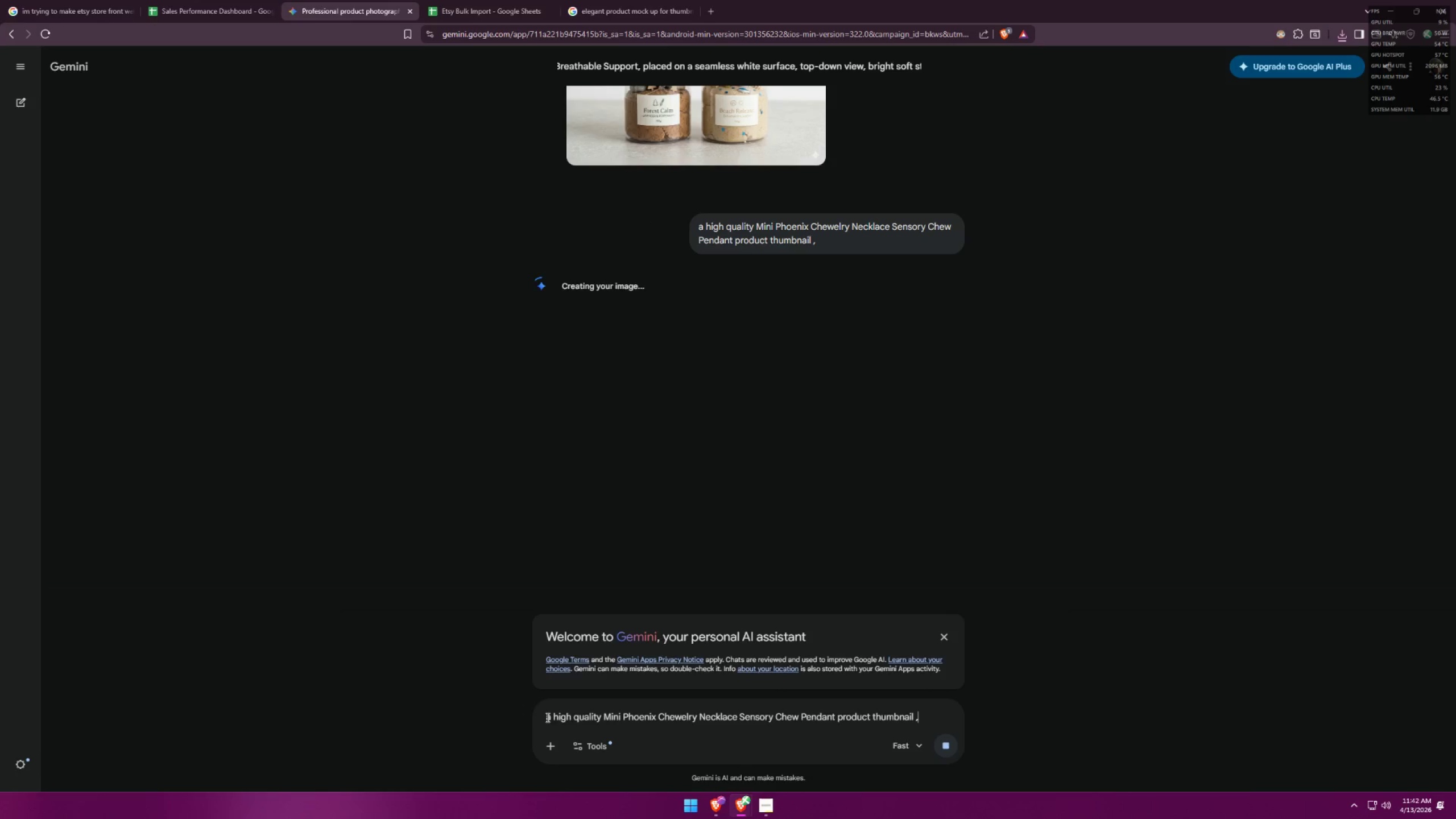 
left_click([547, 718])
 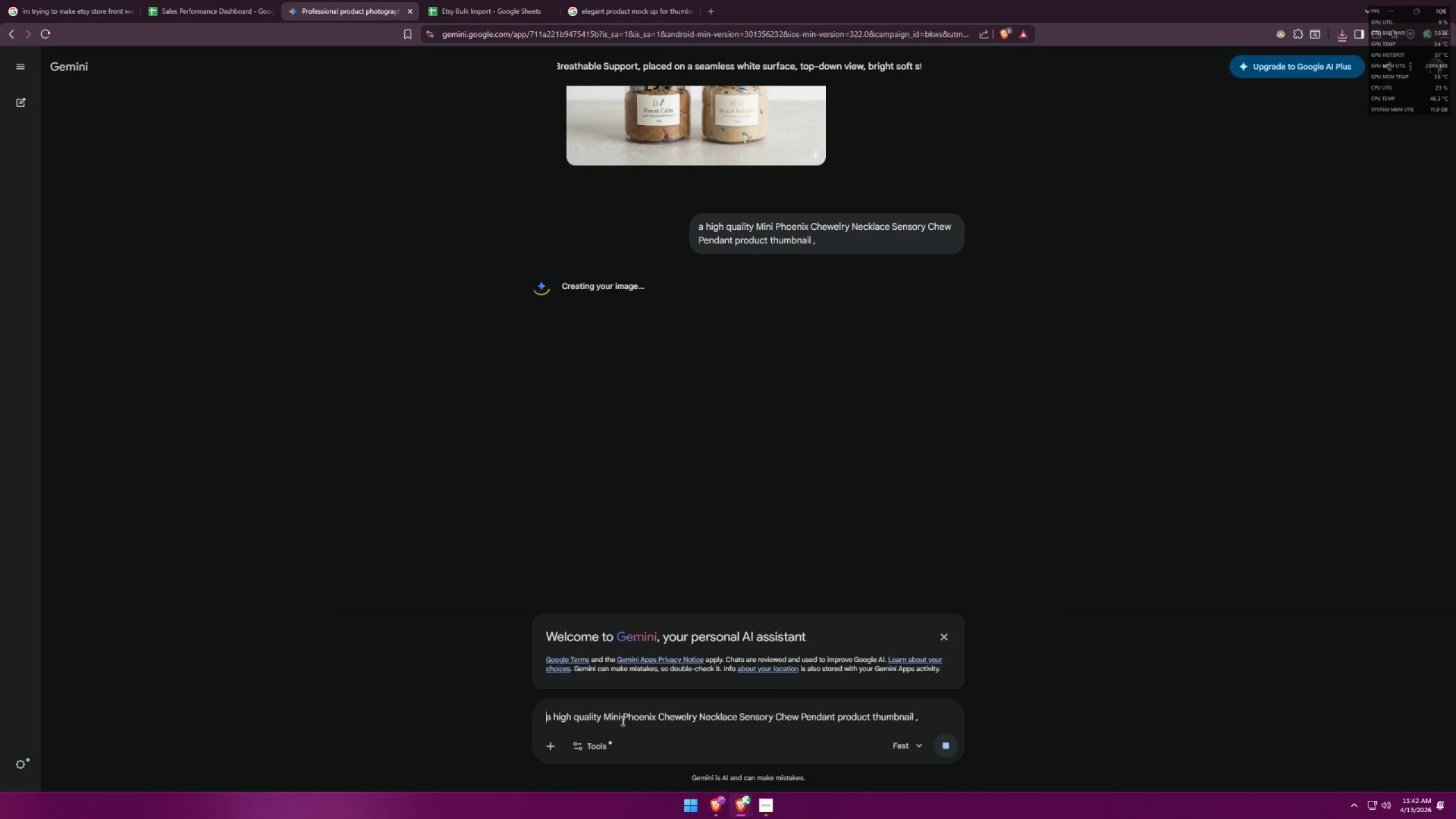 
type(generate a simple )
 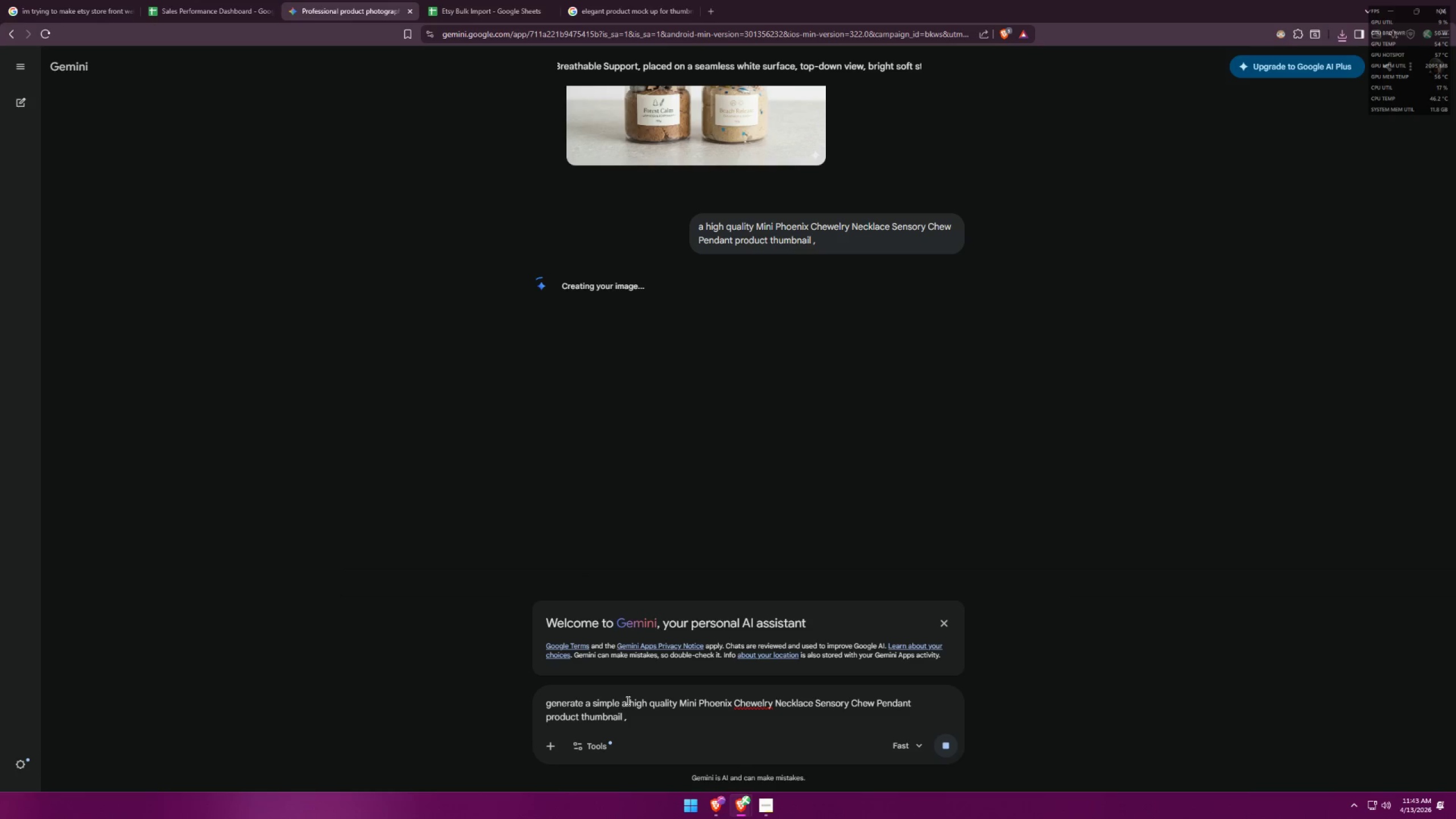 
left_click_drag(start_coordinate=[617, 702], to_coordinate=[606, 701])
 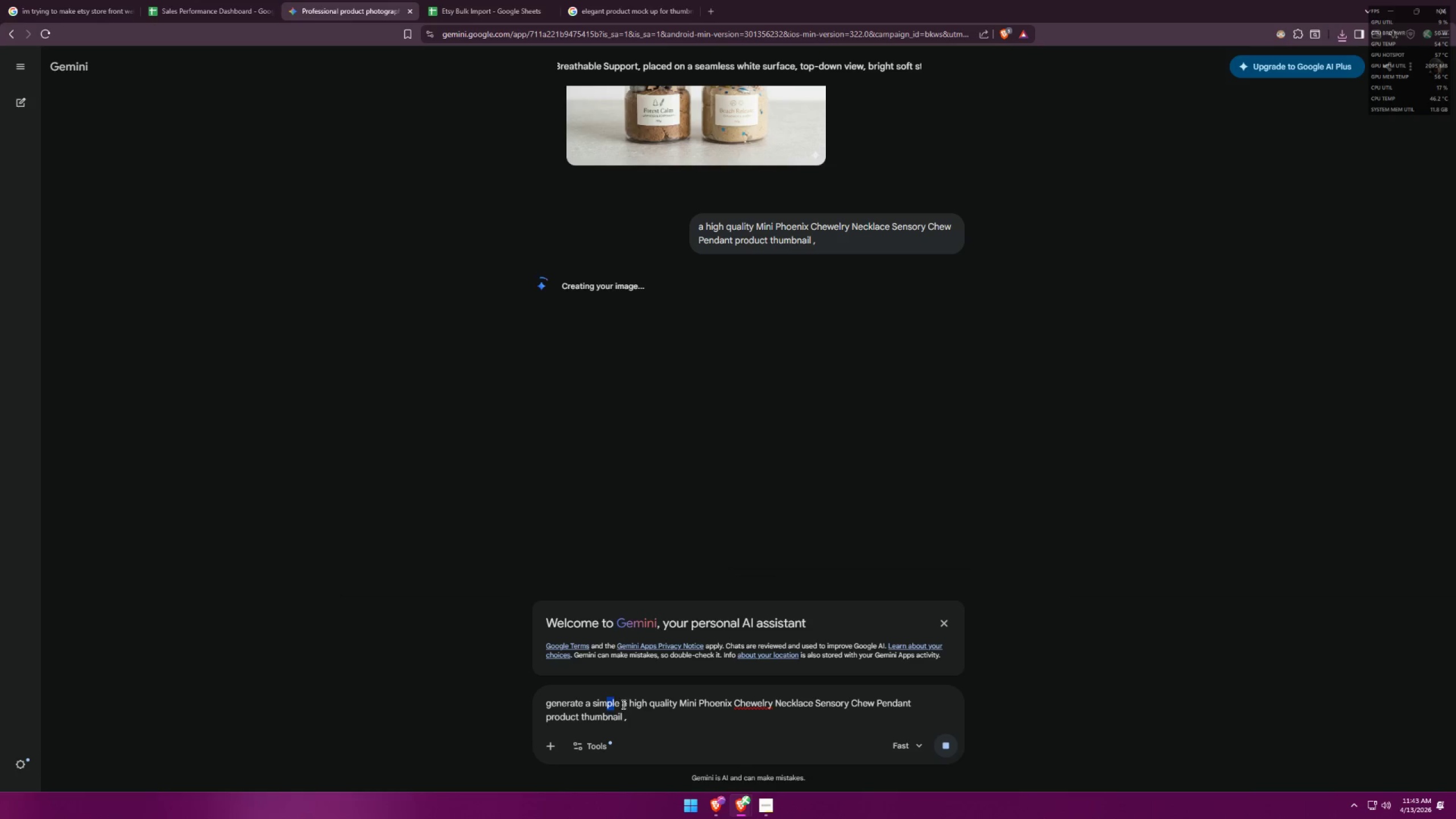 
left_click_drag(start_coordinate=[619, 703], to_coordinate=[594, 700])
 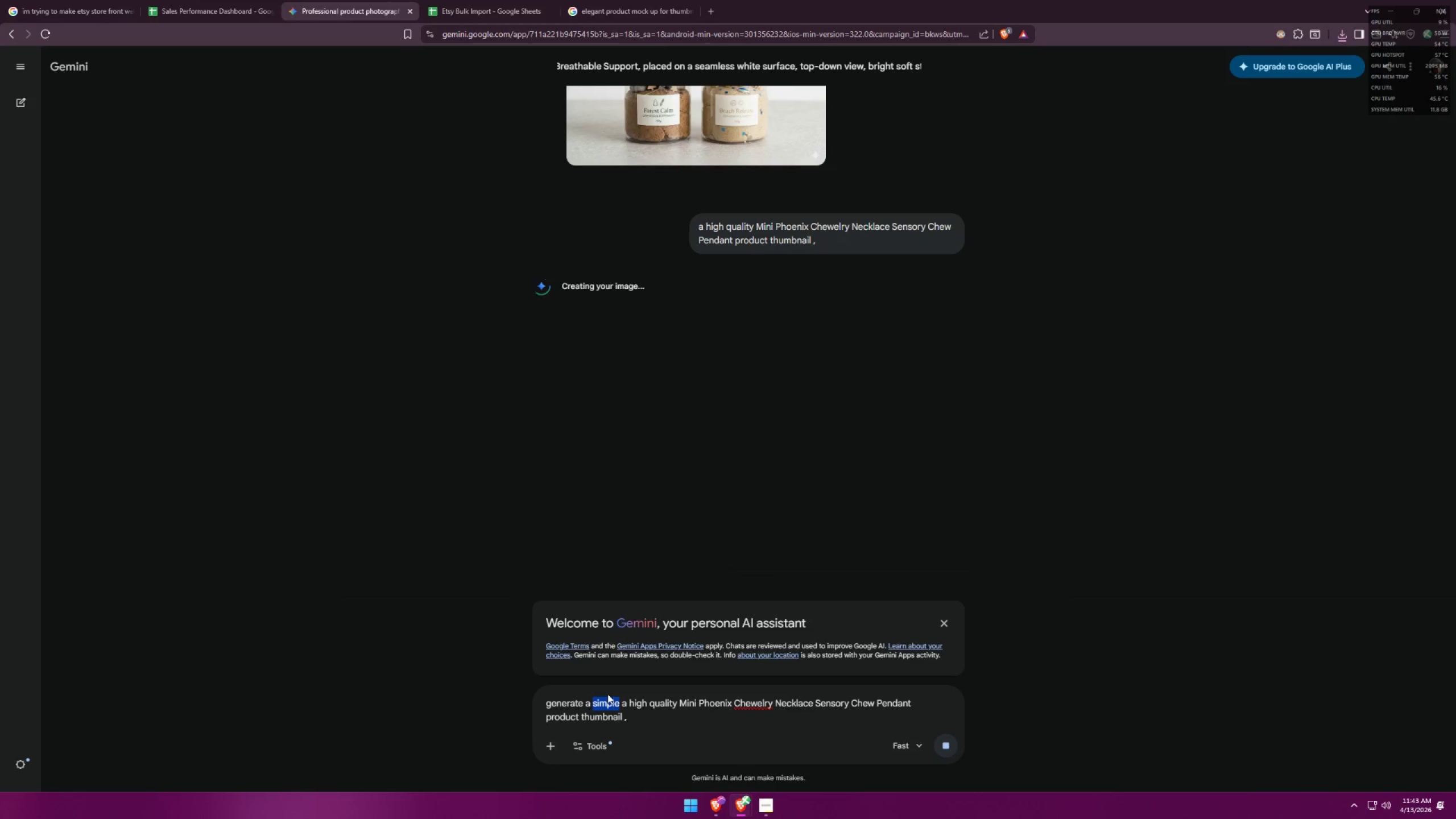 
key(Backspace)
type(luxurious)
 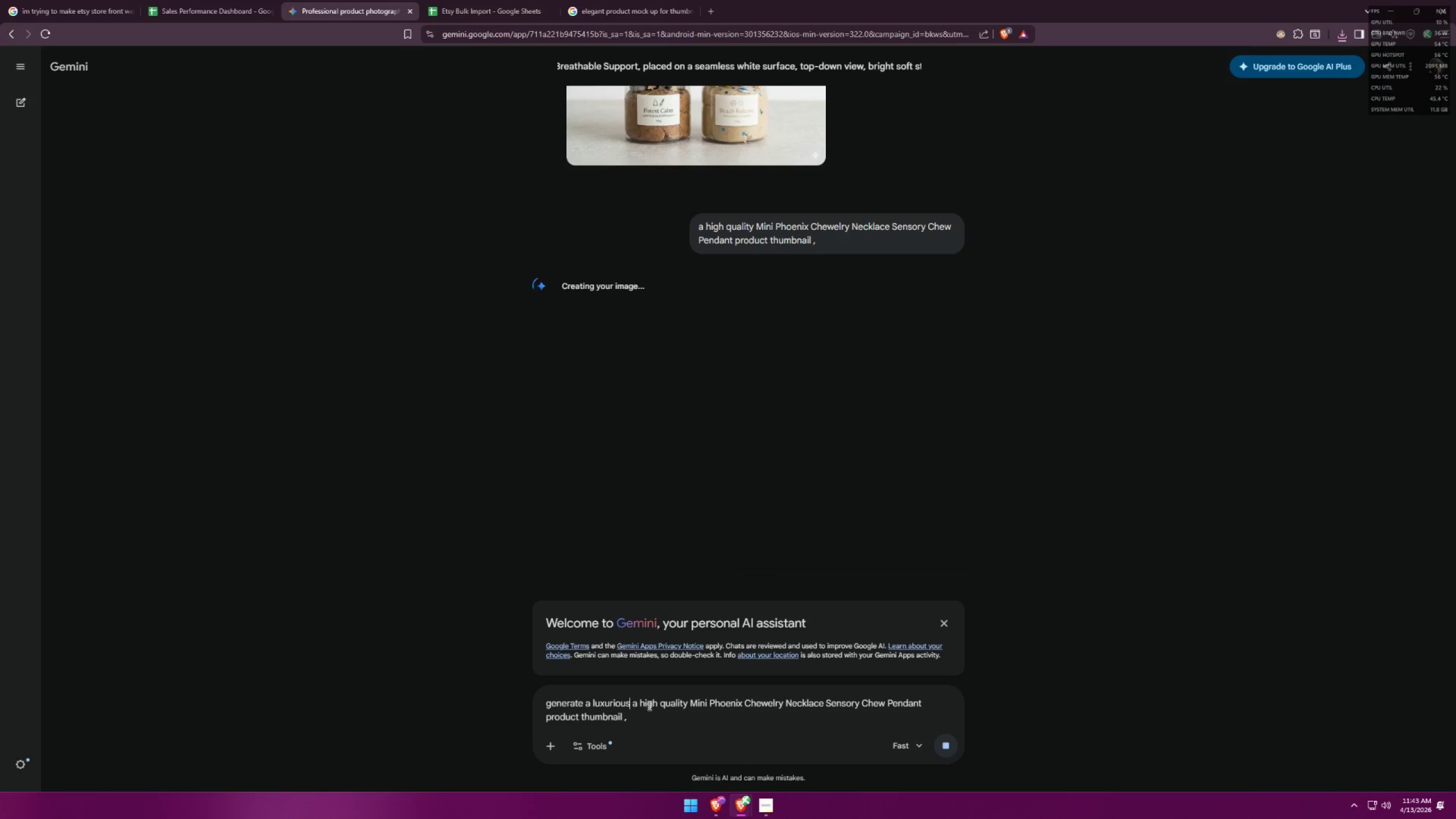 
left_click([639, 700])
 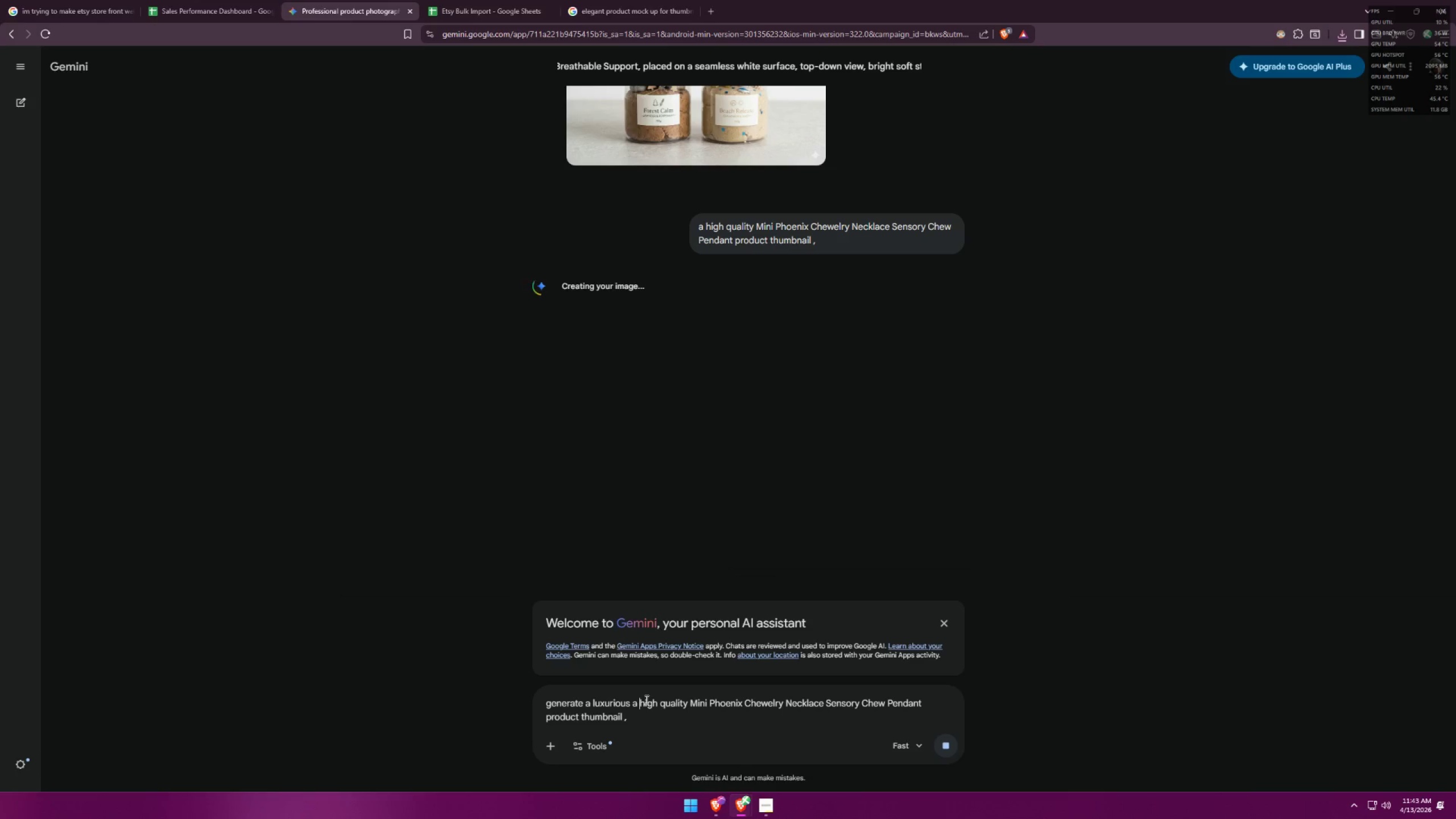 
key(Backspace)
 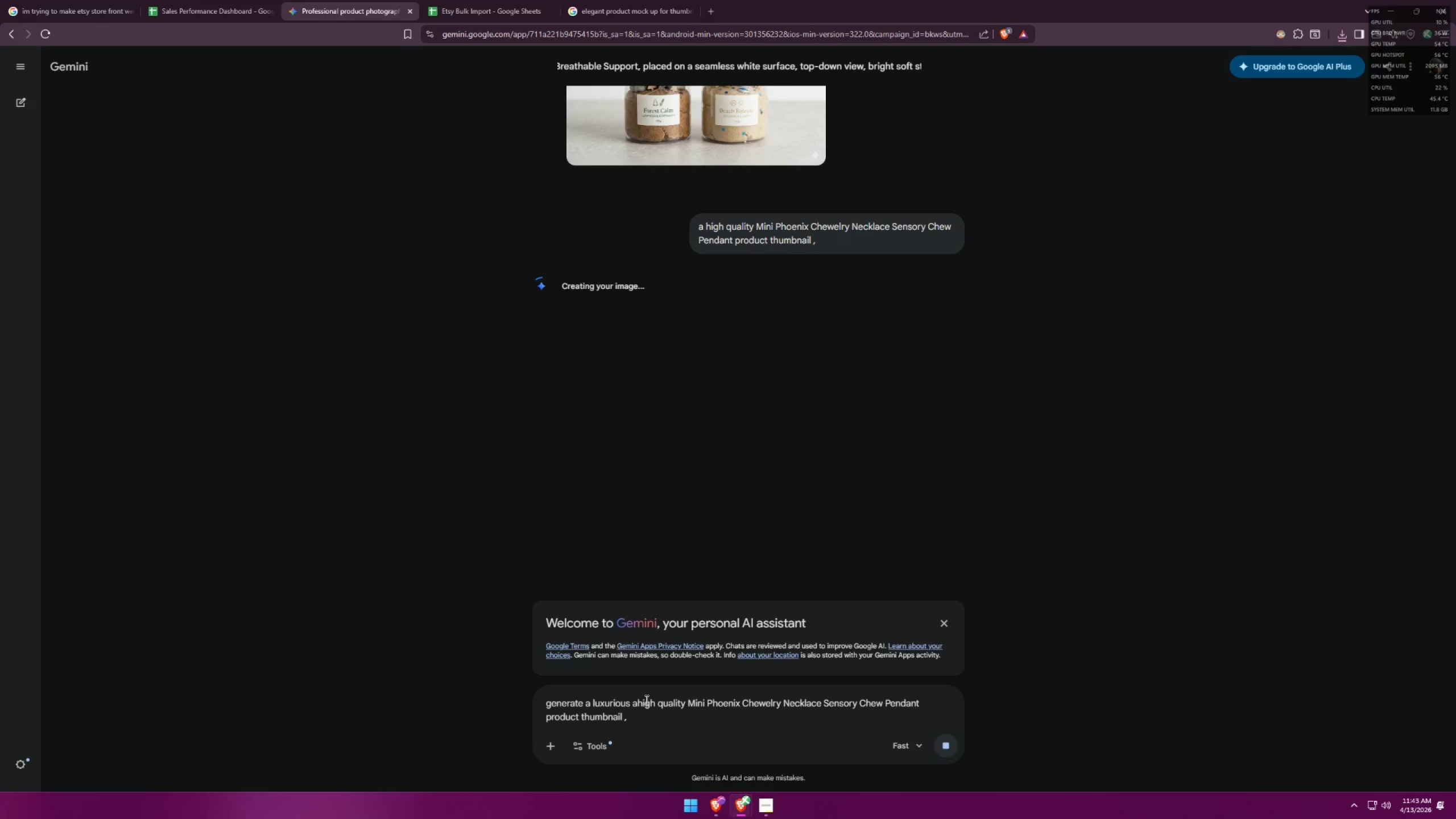 
key(Backspace)
 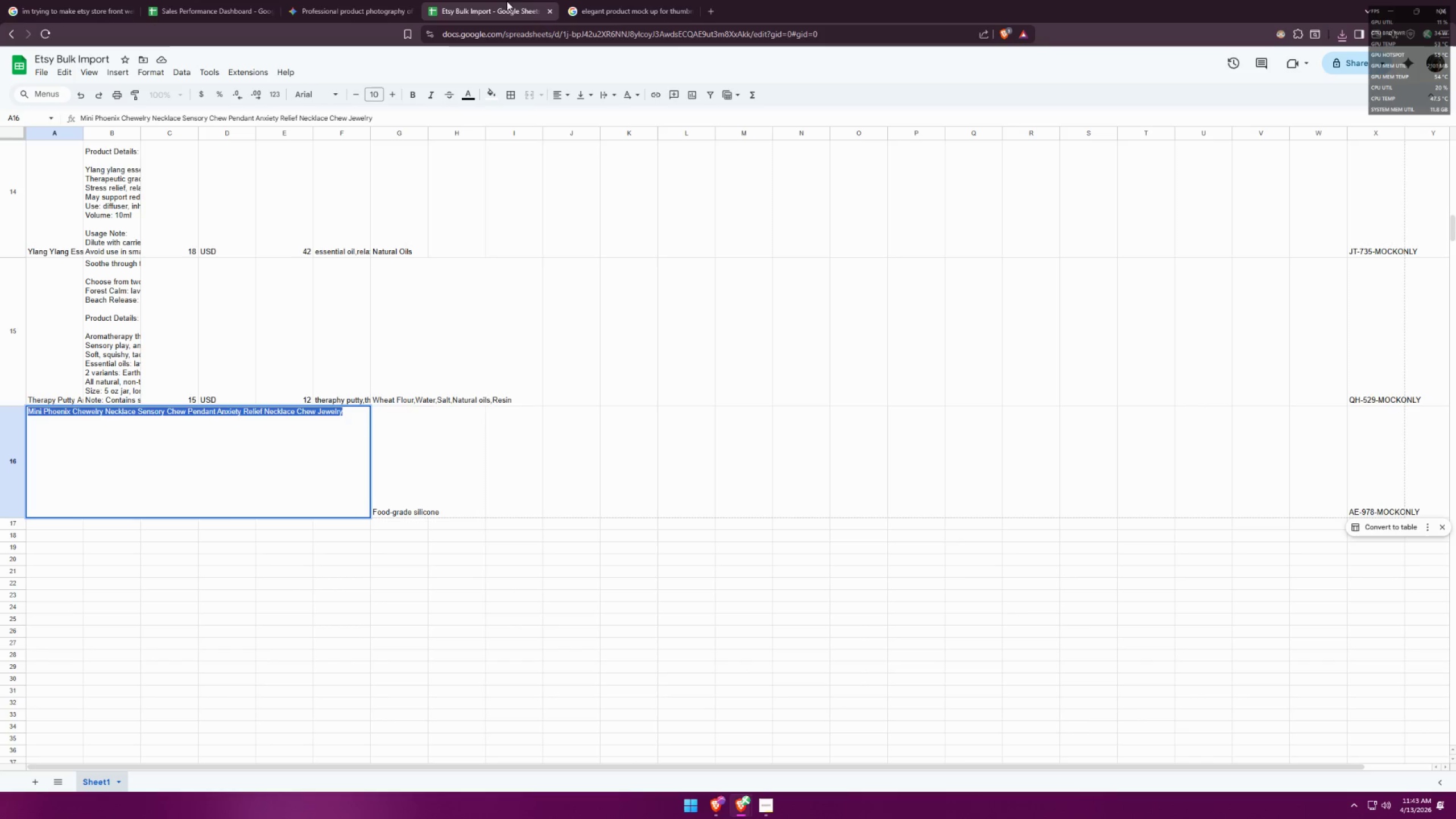 
left_click([444, 272])
 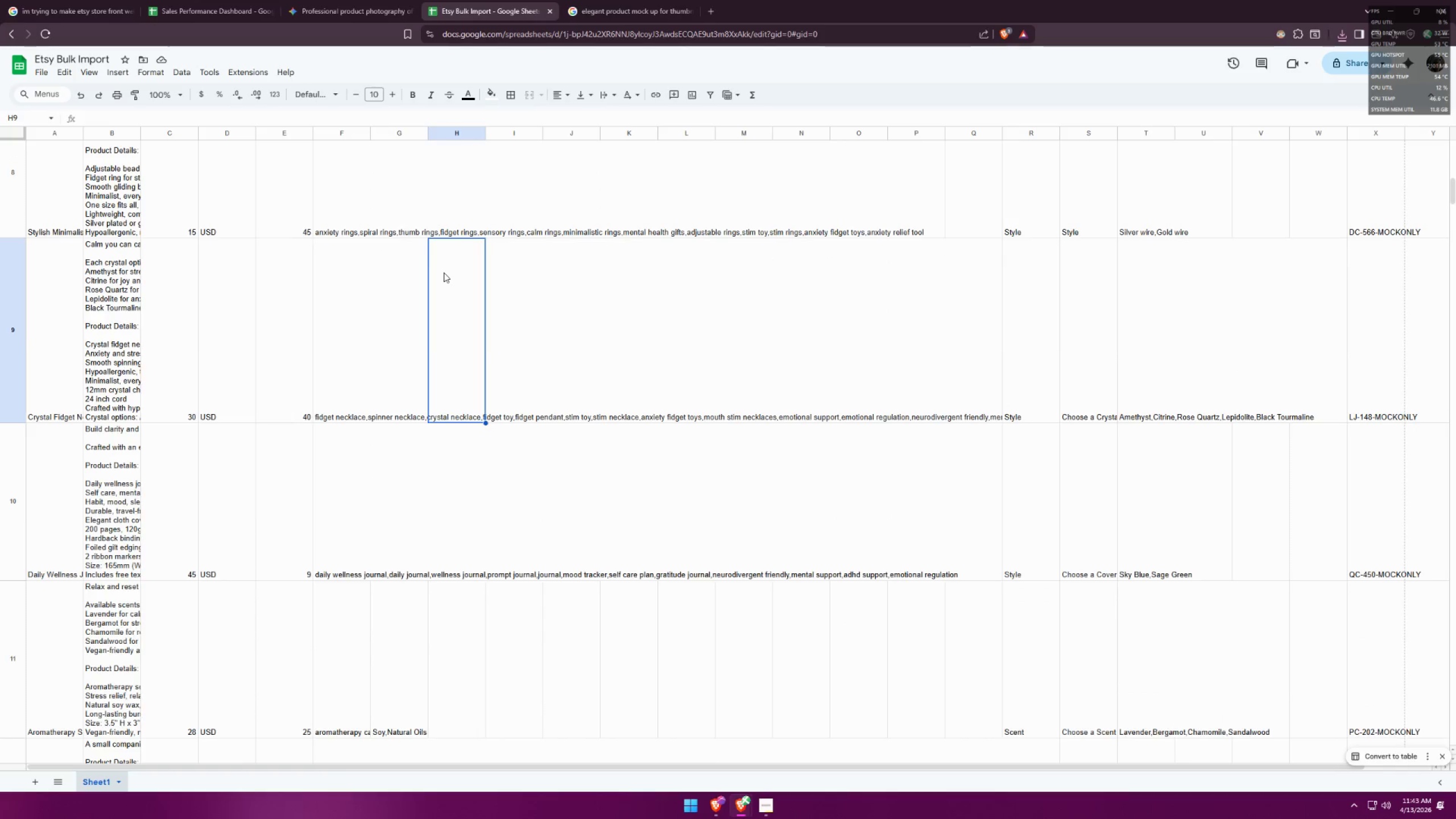 
scroll: coordinate [444, 273], scroll_direction: up, amount: 37.0
 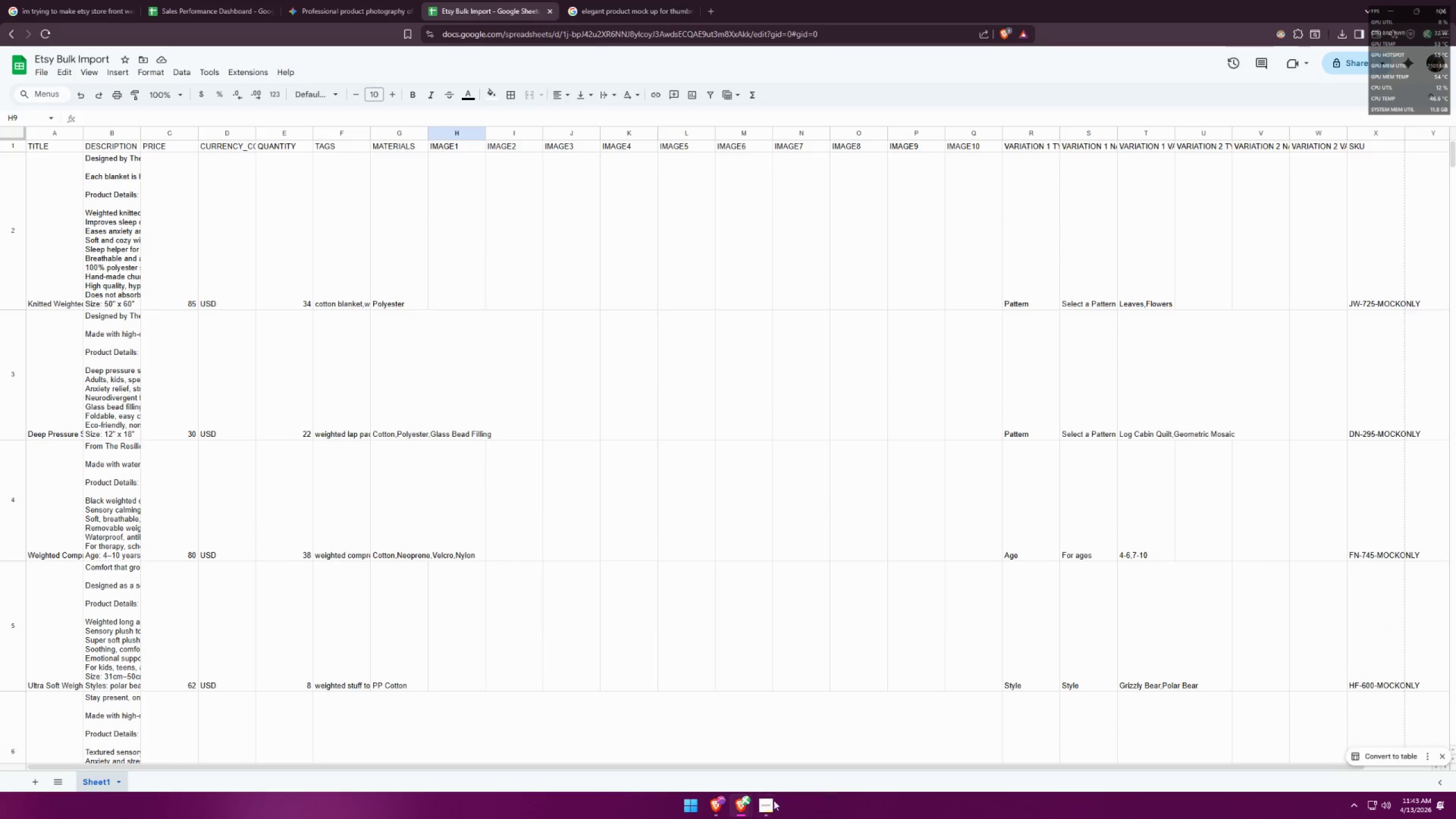 
left_click([743, 806])
 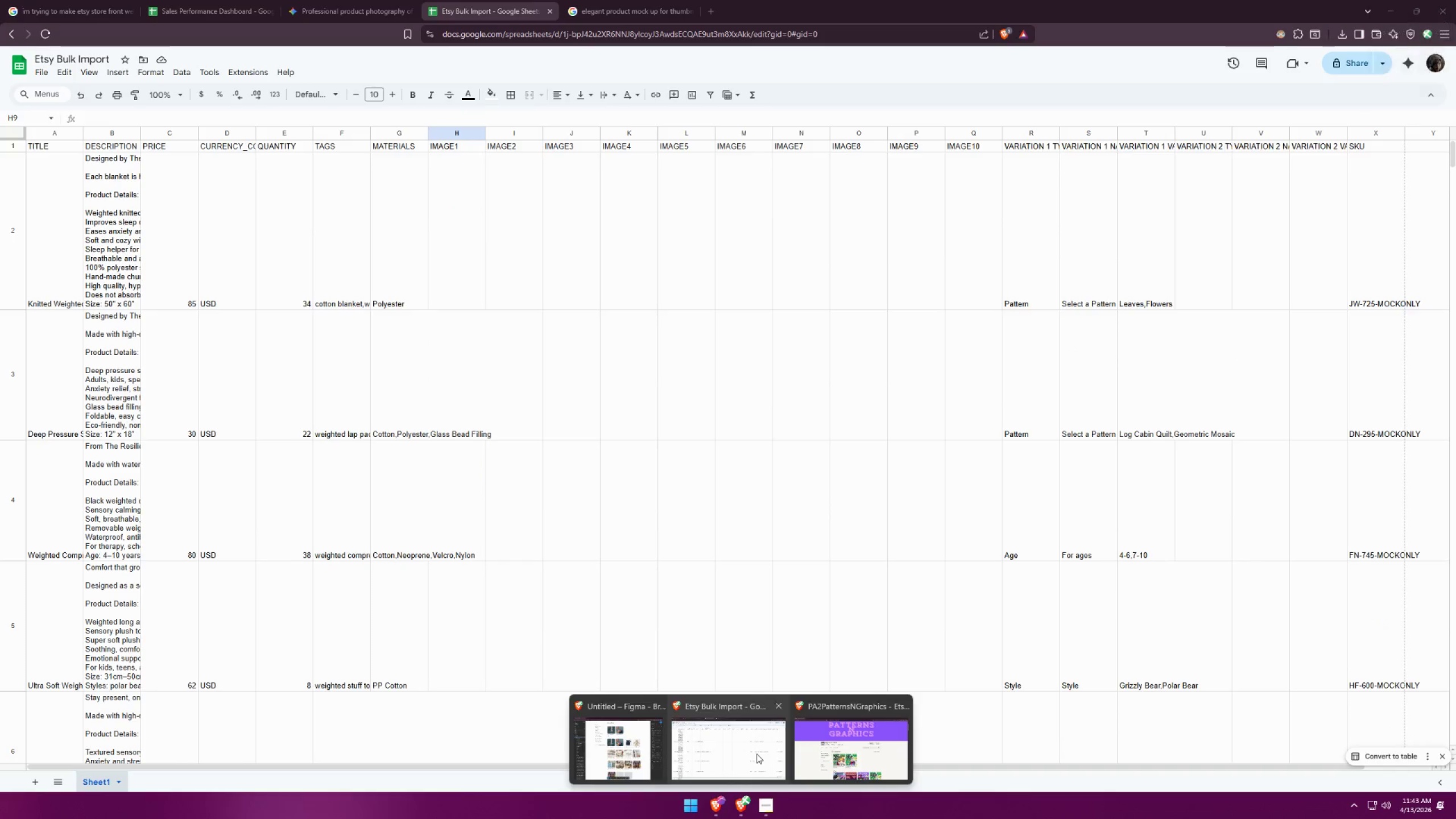 
left_click([624, 742])
 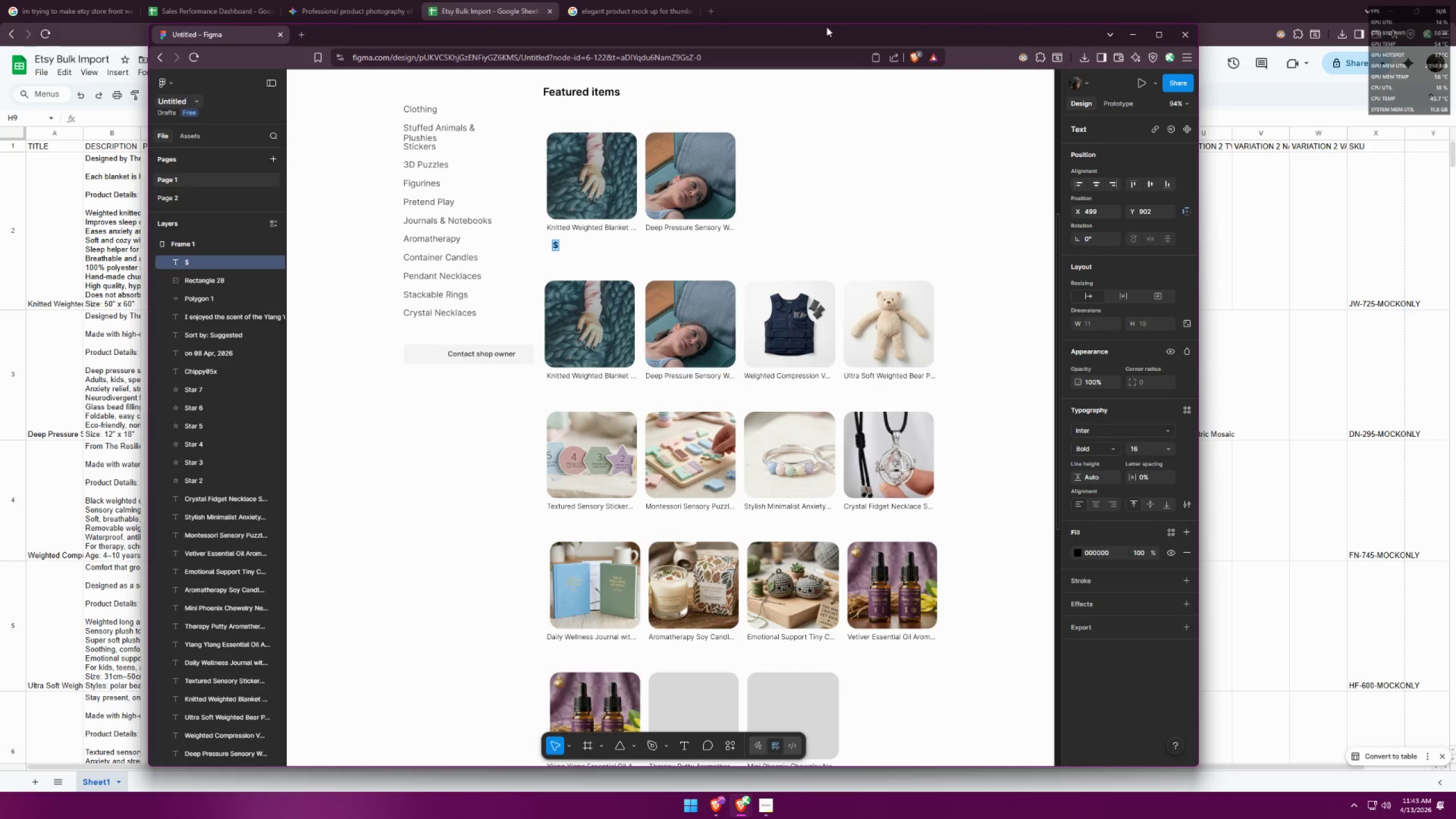 
left_click_drag(start_coordinate=[829, 32], to_coordinate=[985, 38])
 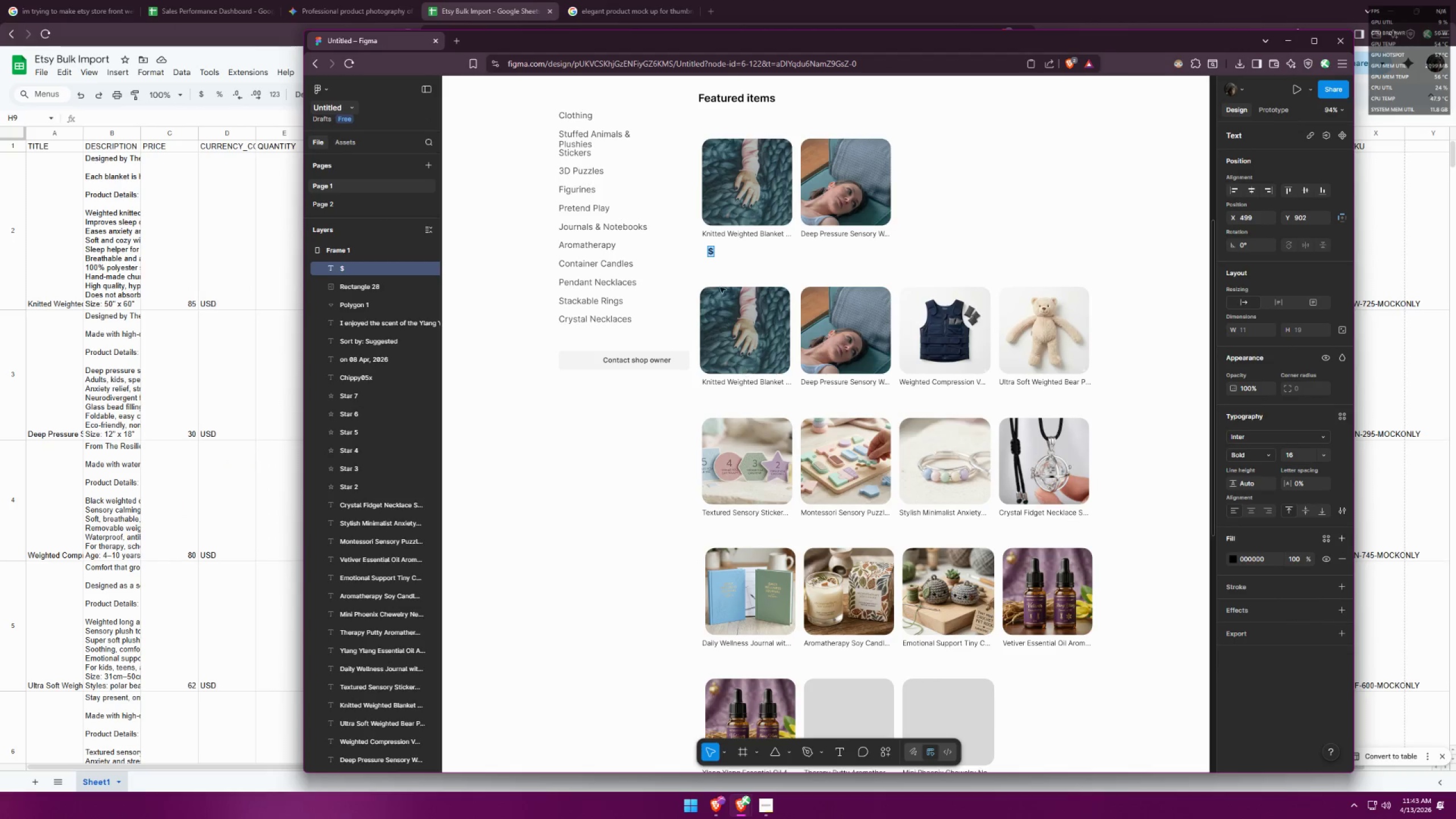 
left_click([712, 253])
 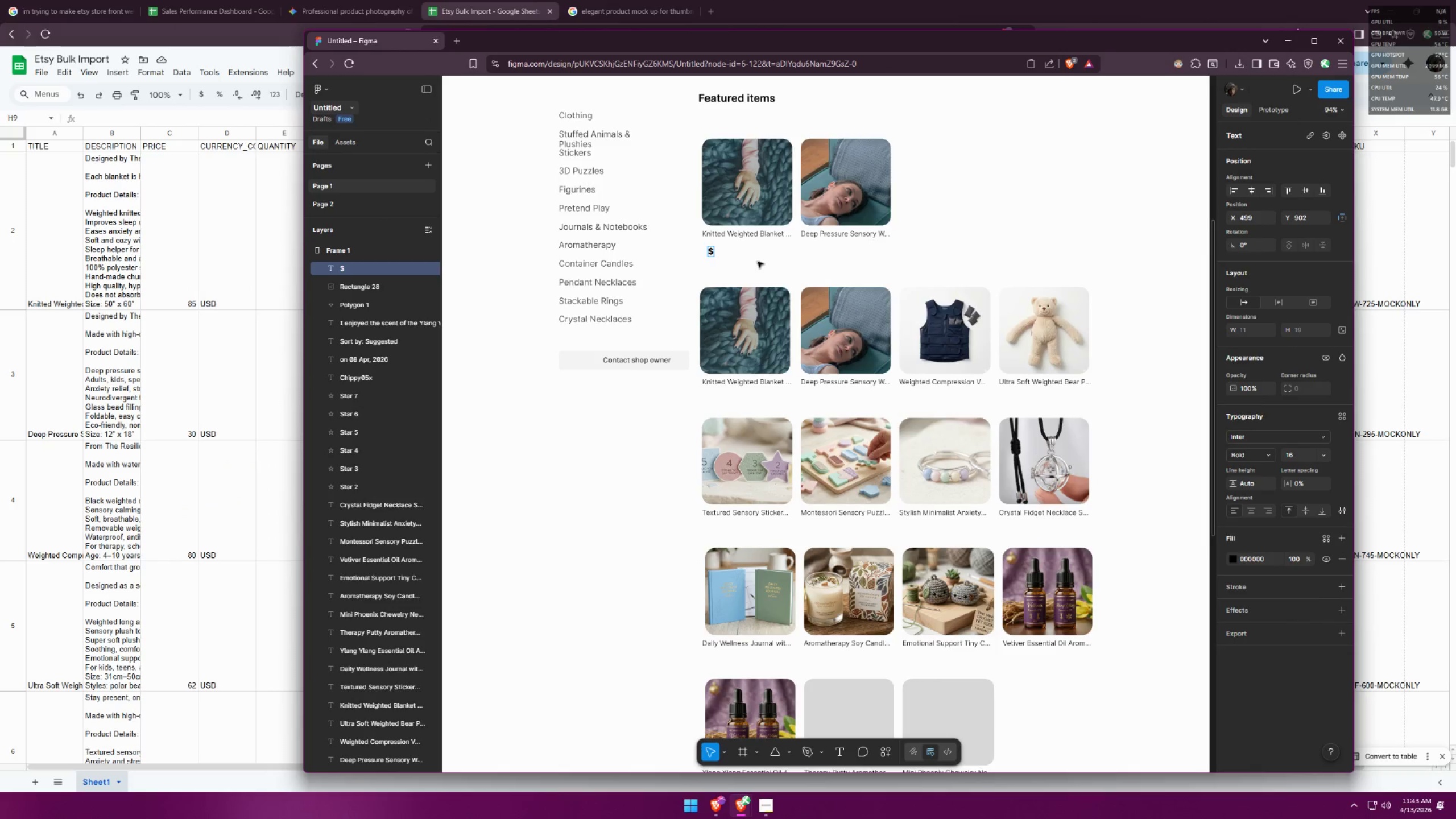 
type(85)
 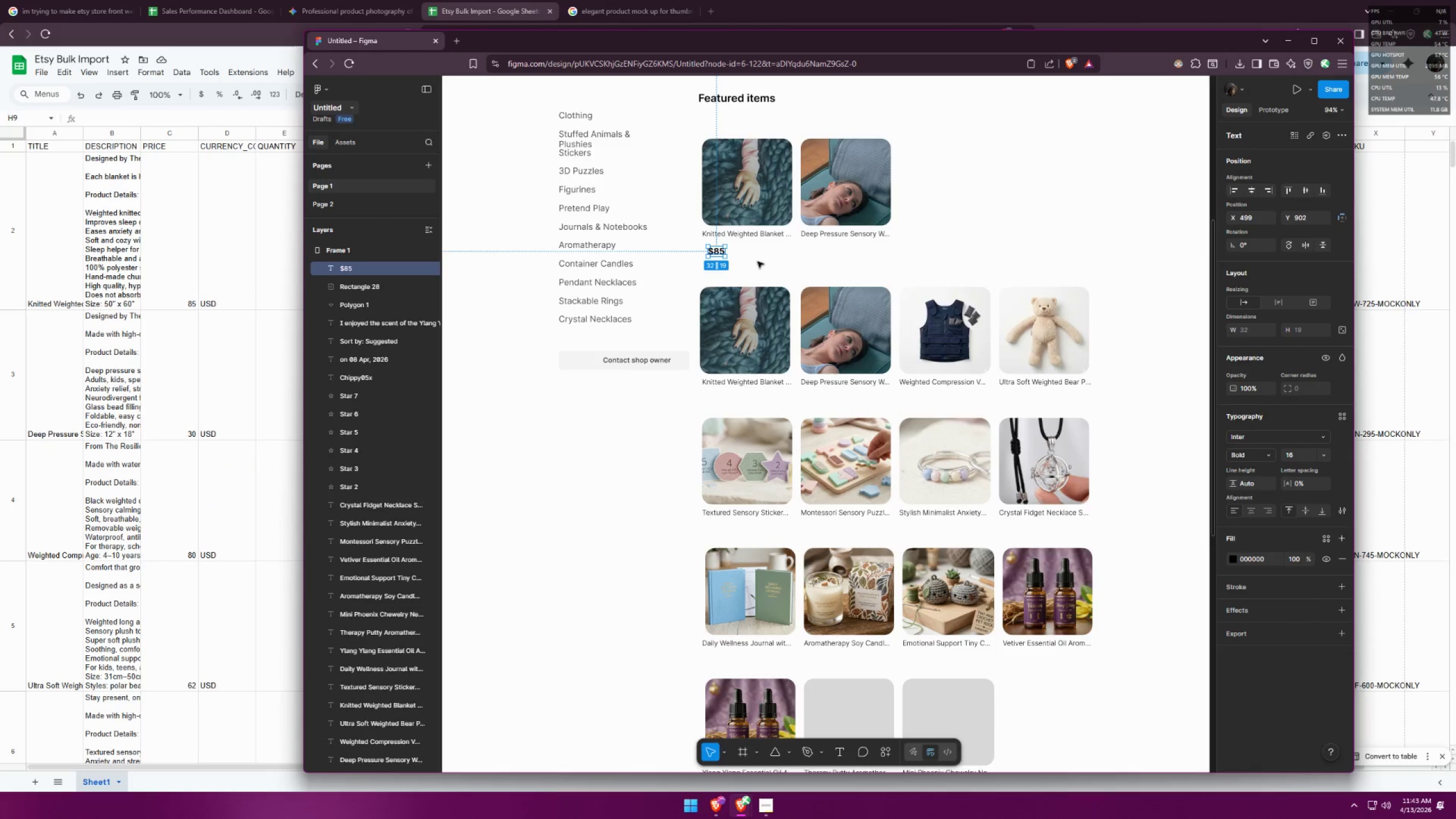 
double_click([760, 262])
 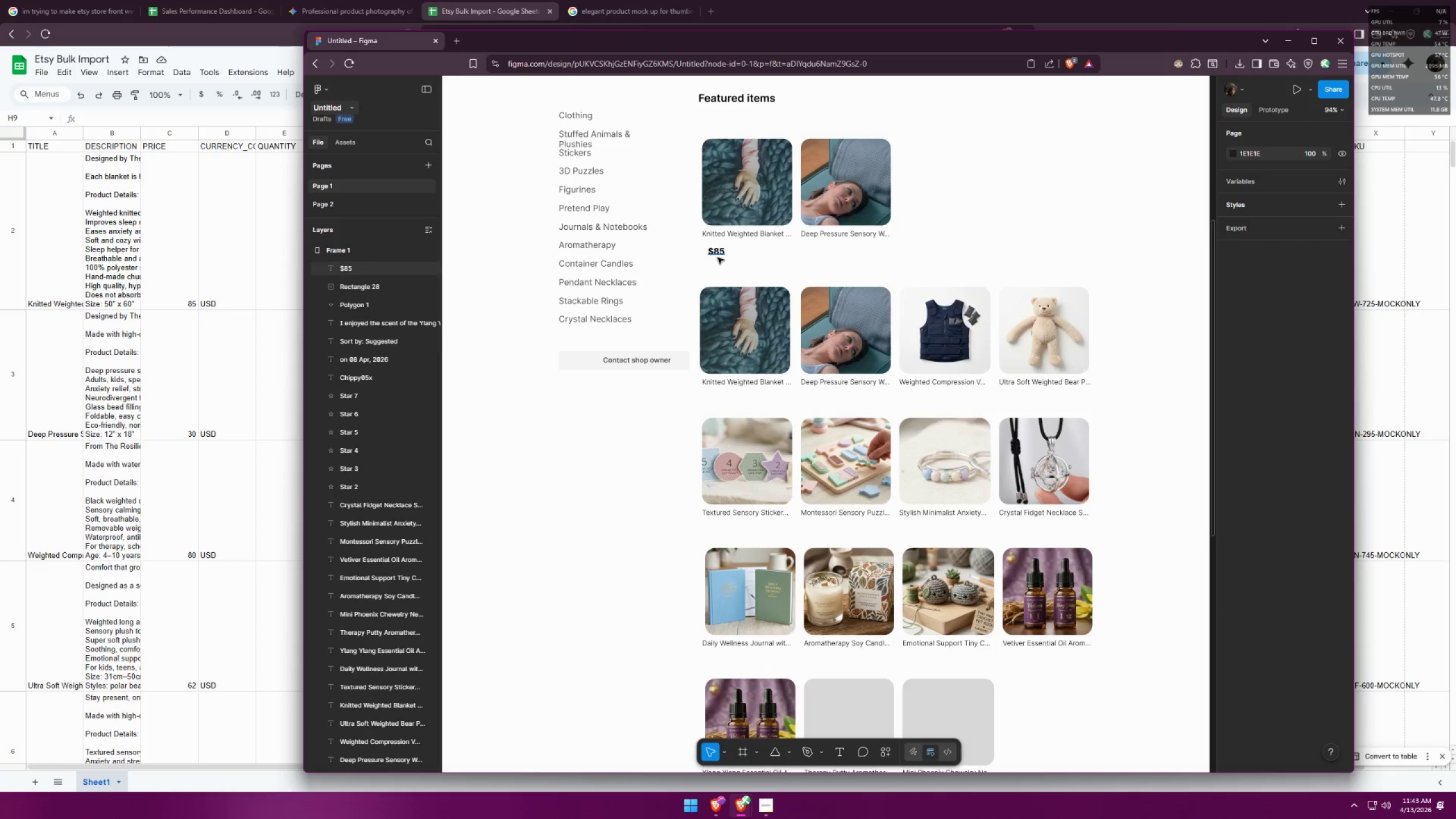 
left_click_drag(start_coordinate=[719, 254], to_coordinate=[714, 245])
 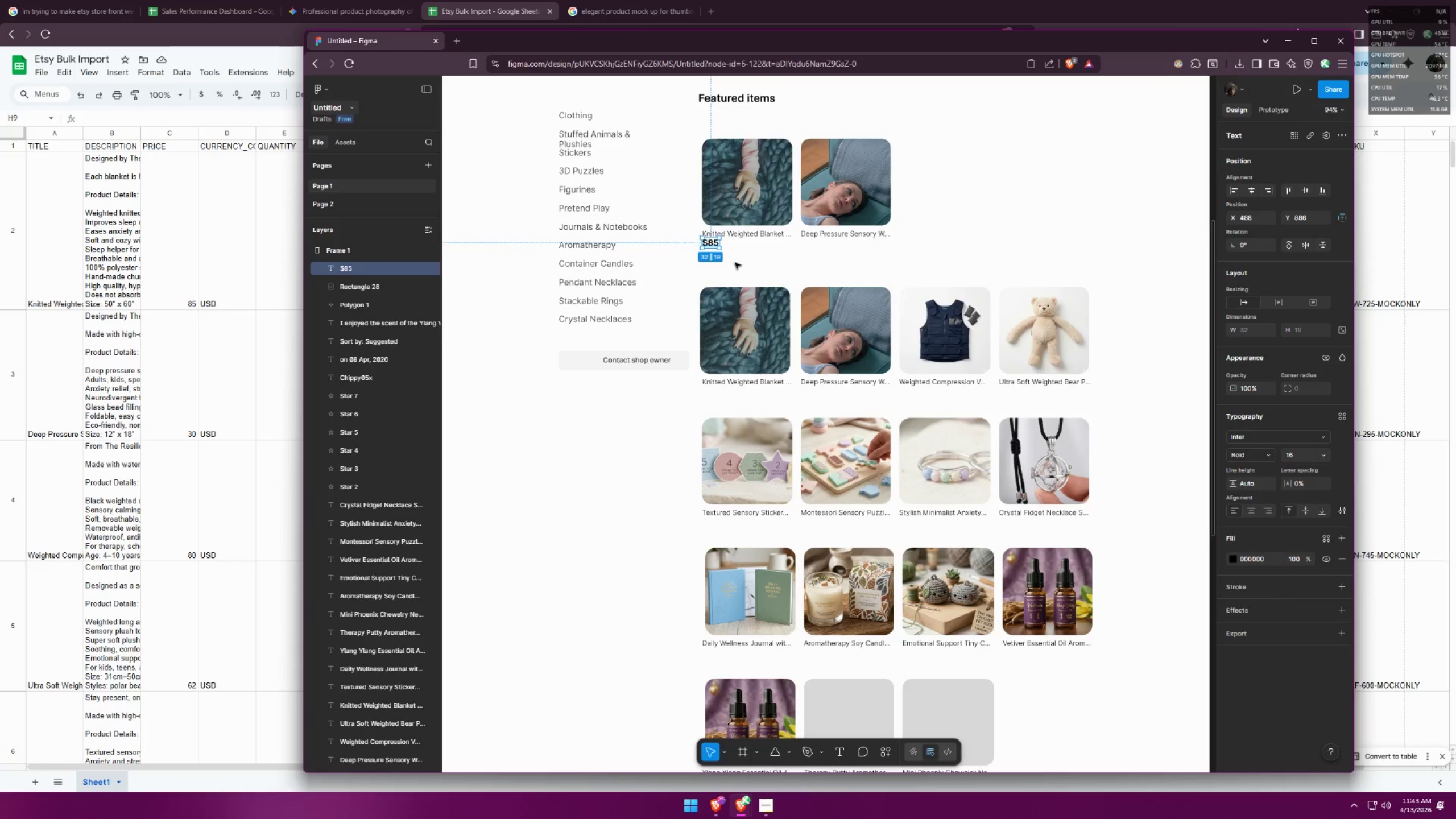 
left_click([751, 266])
 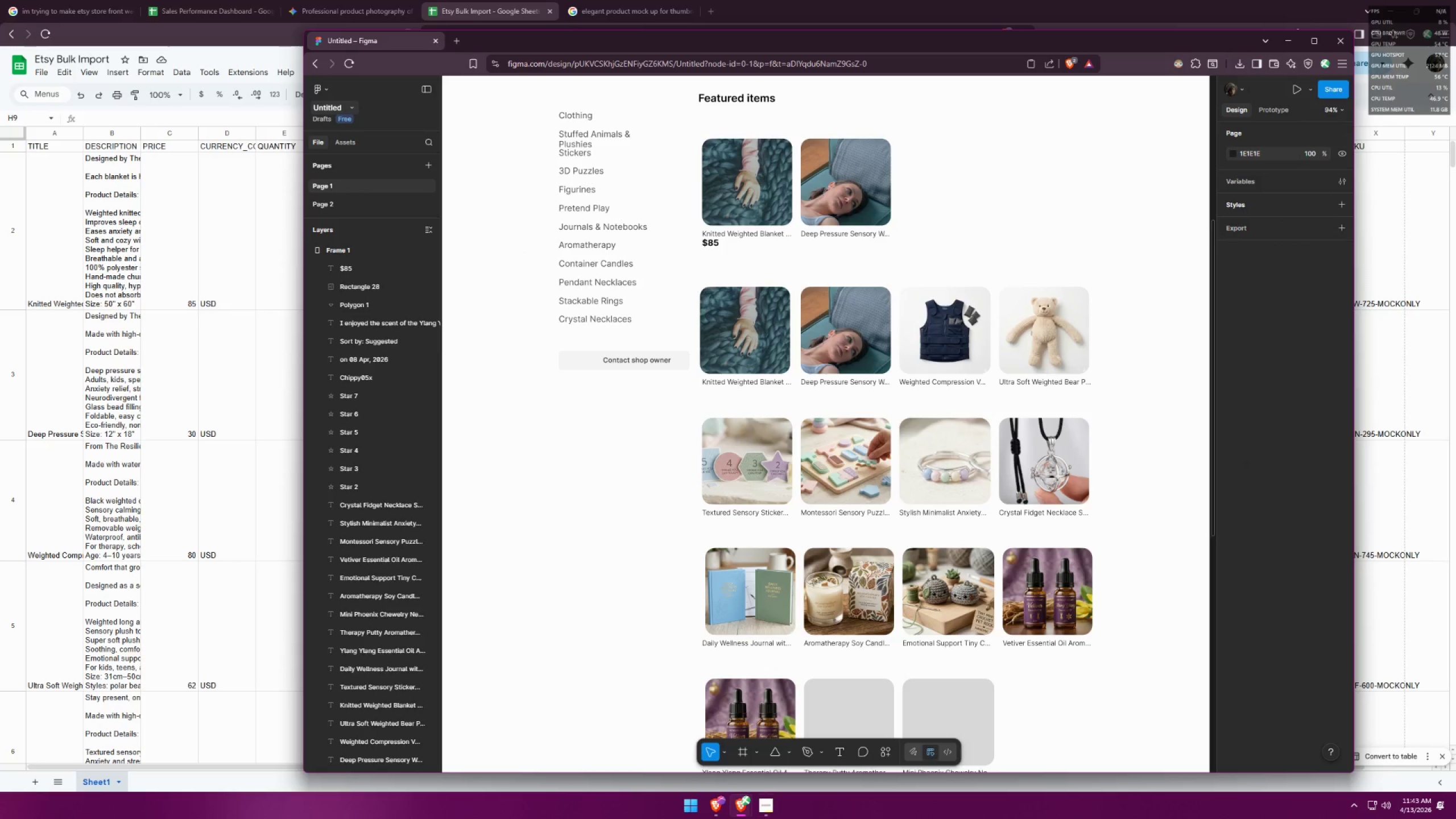 
left_click([738, 808])
 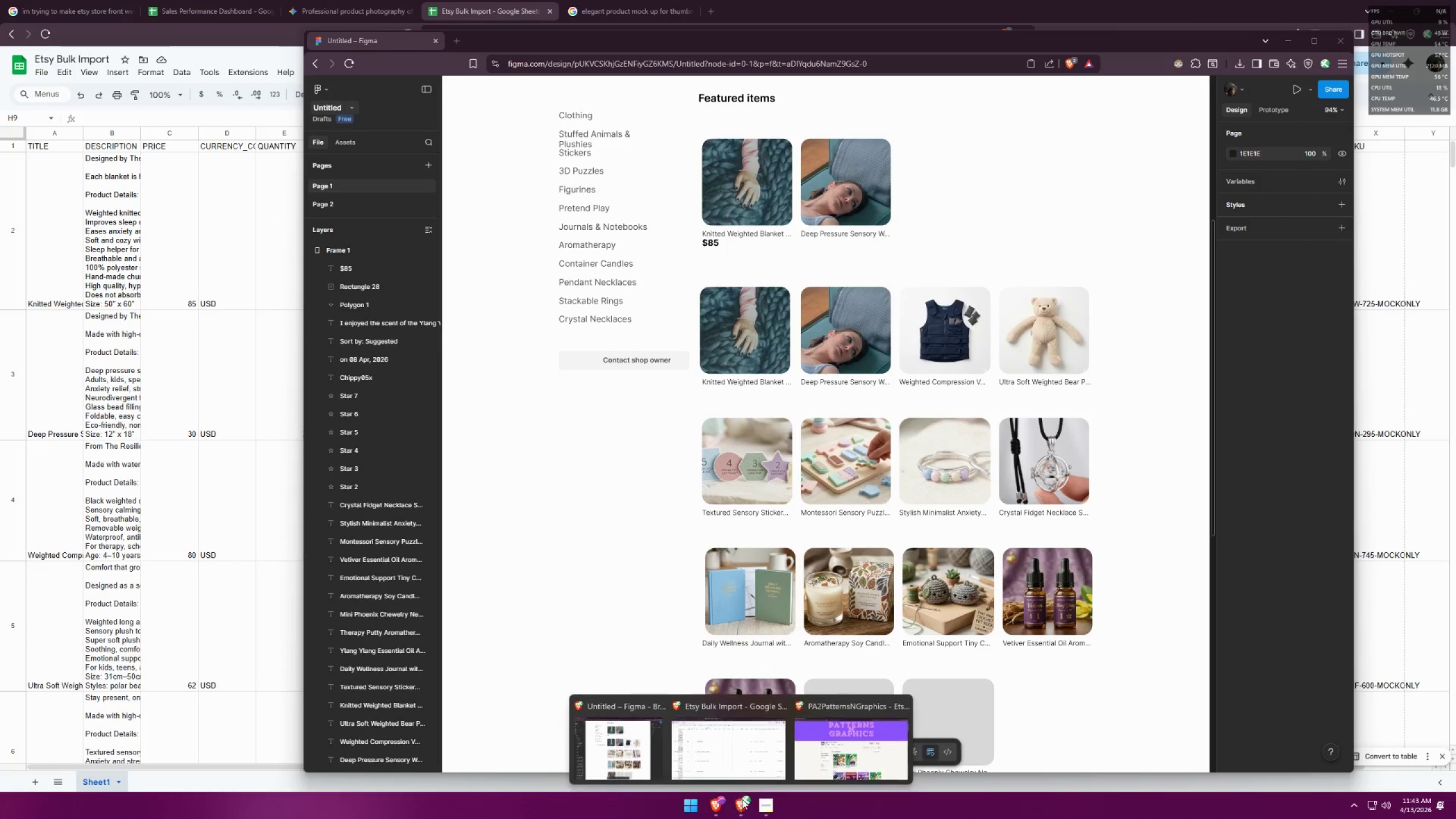 
left_click([858, 758])
 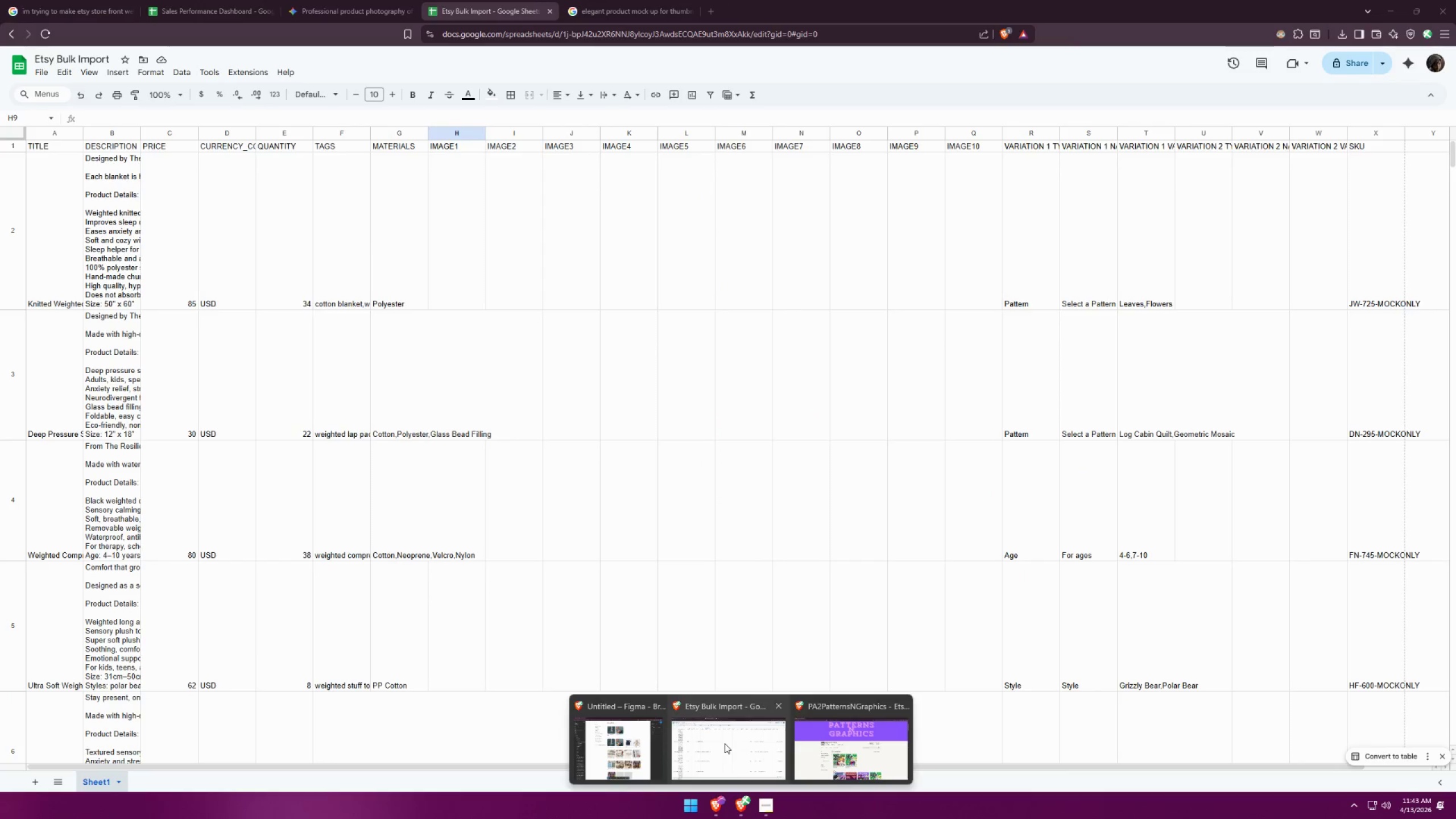 
wait(7.58)
 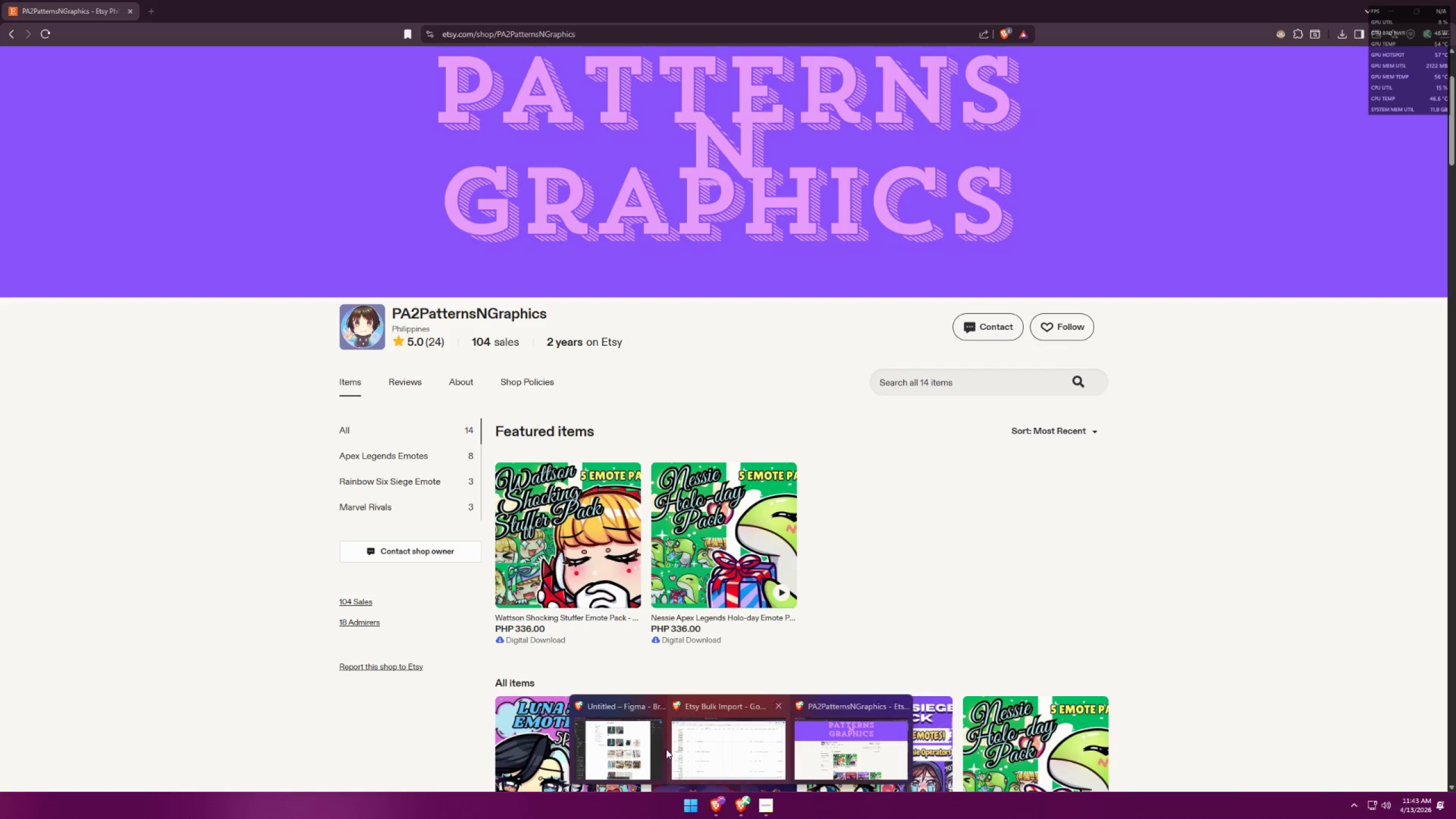 
left_click([609, 755])
 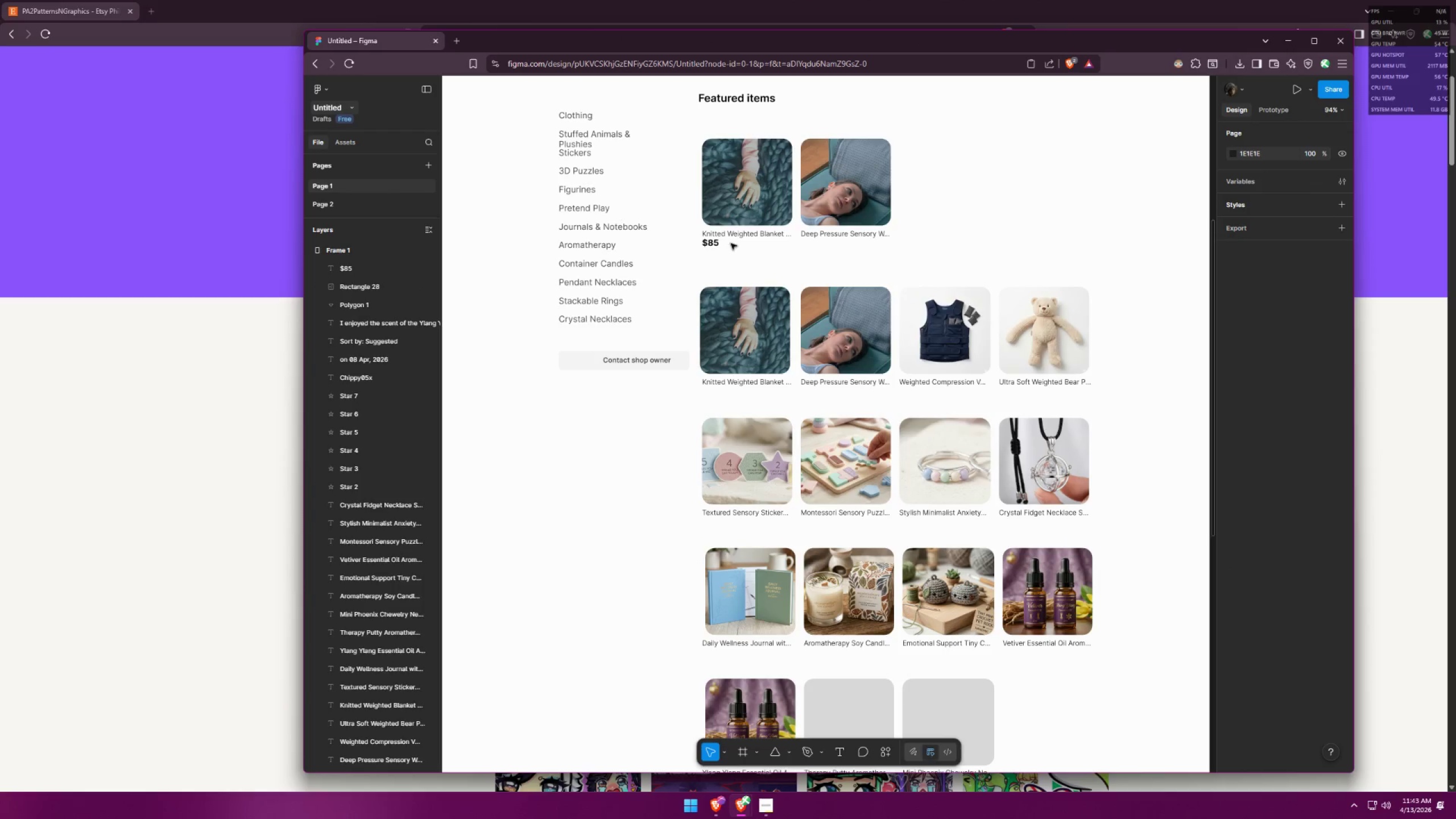 
left_click([719, 243])
 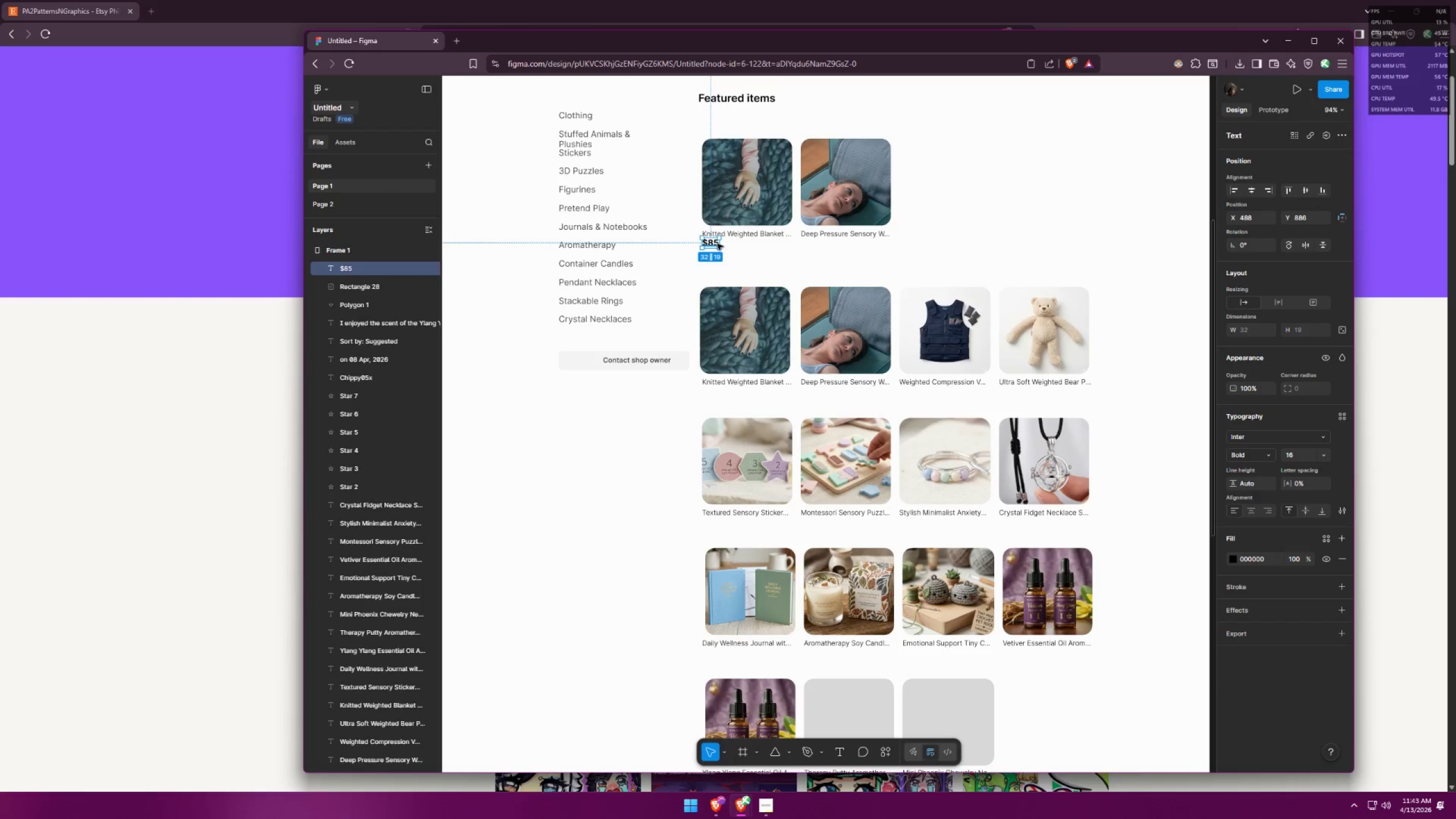 
left_click([717, 244])
 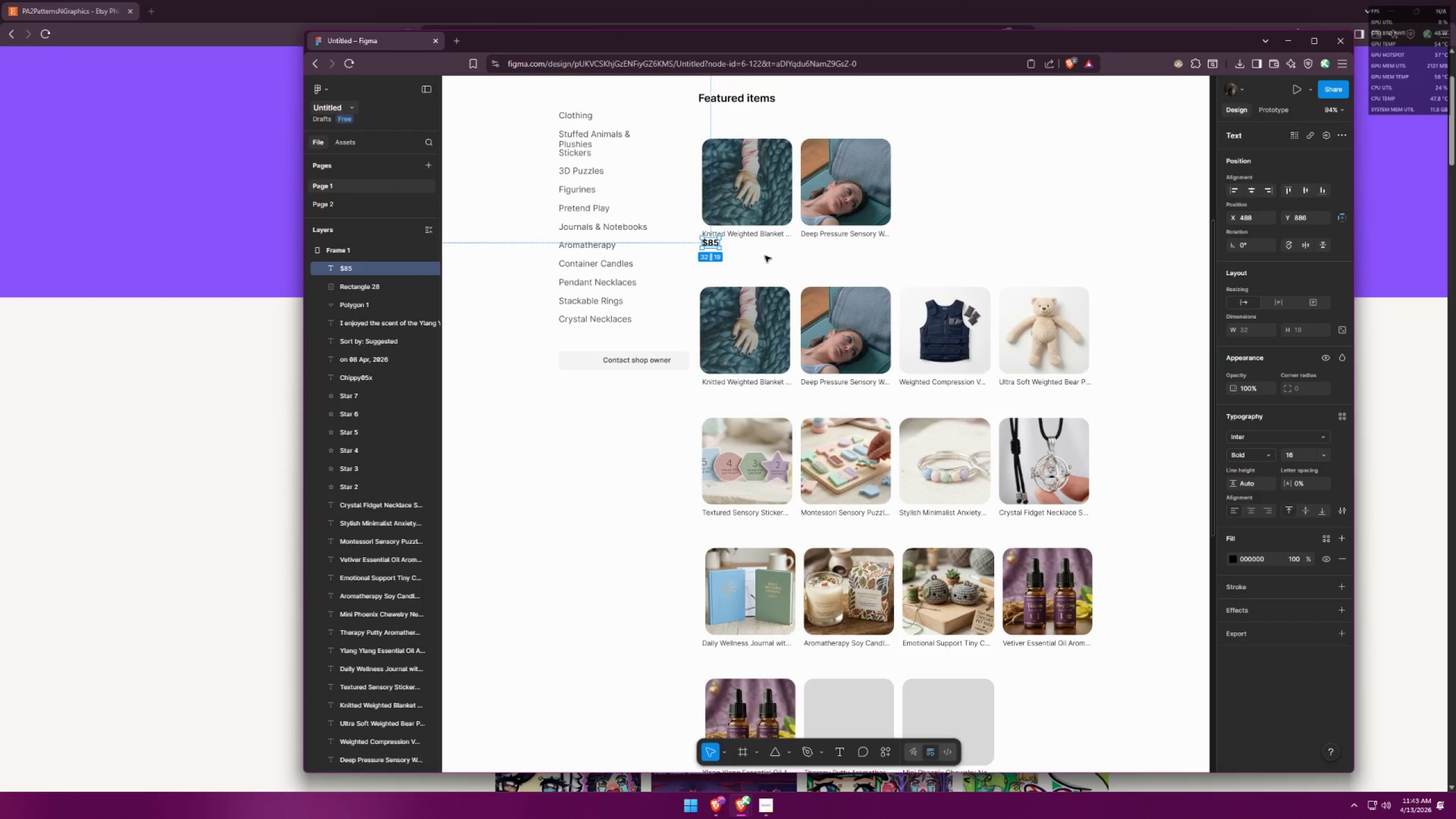 
key(Slash)
 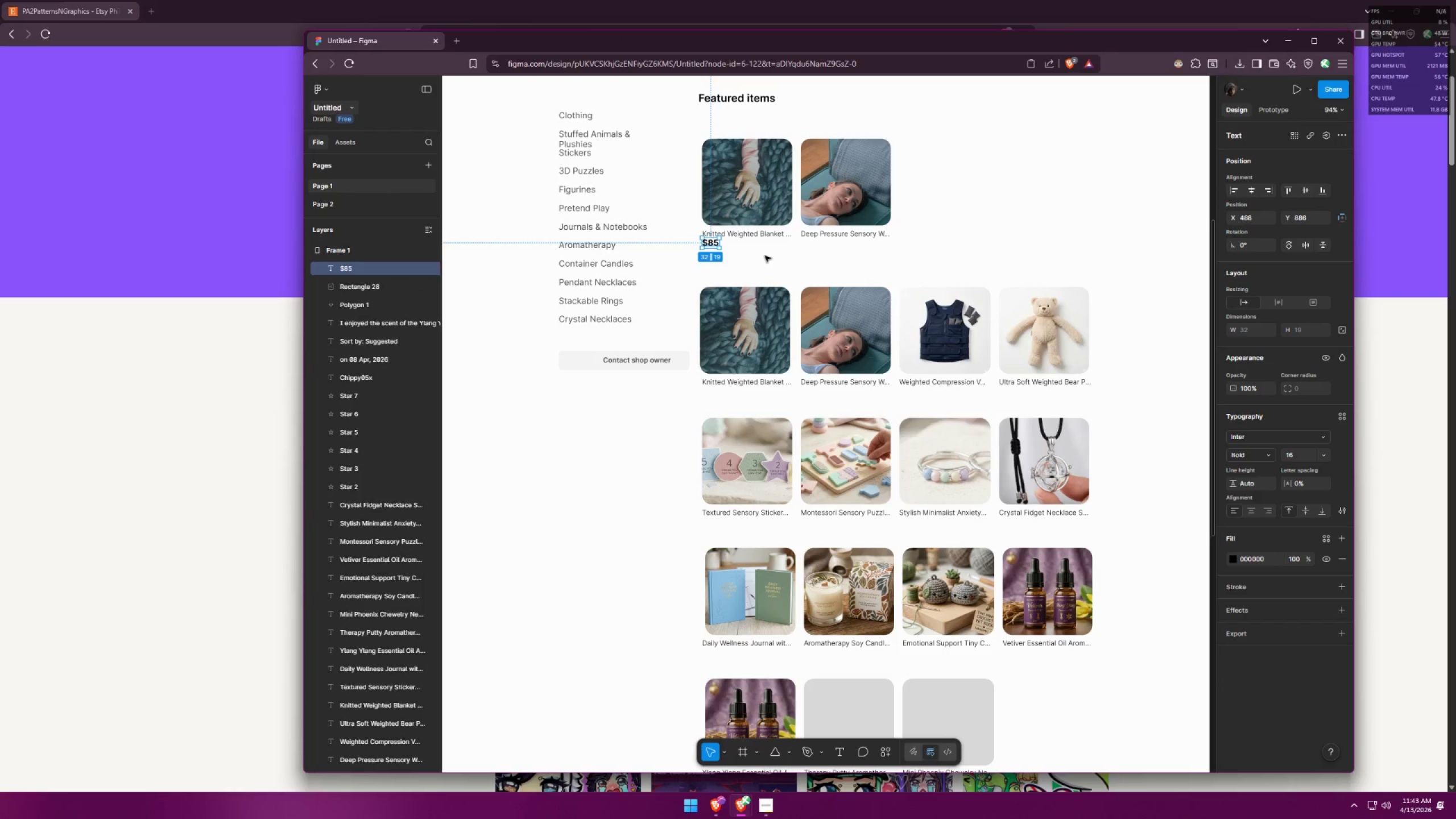 
key(Period)
 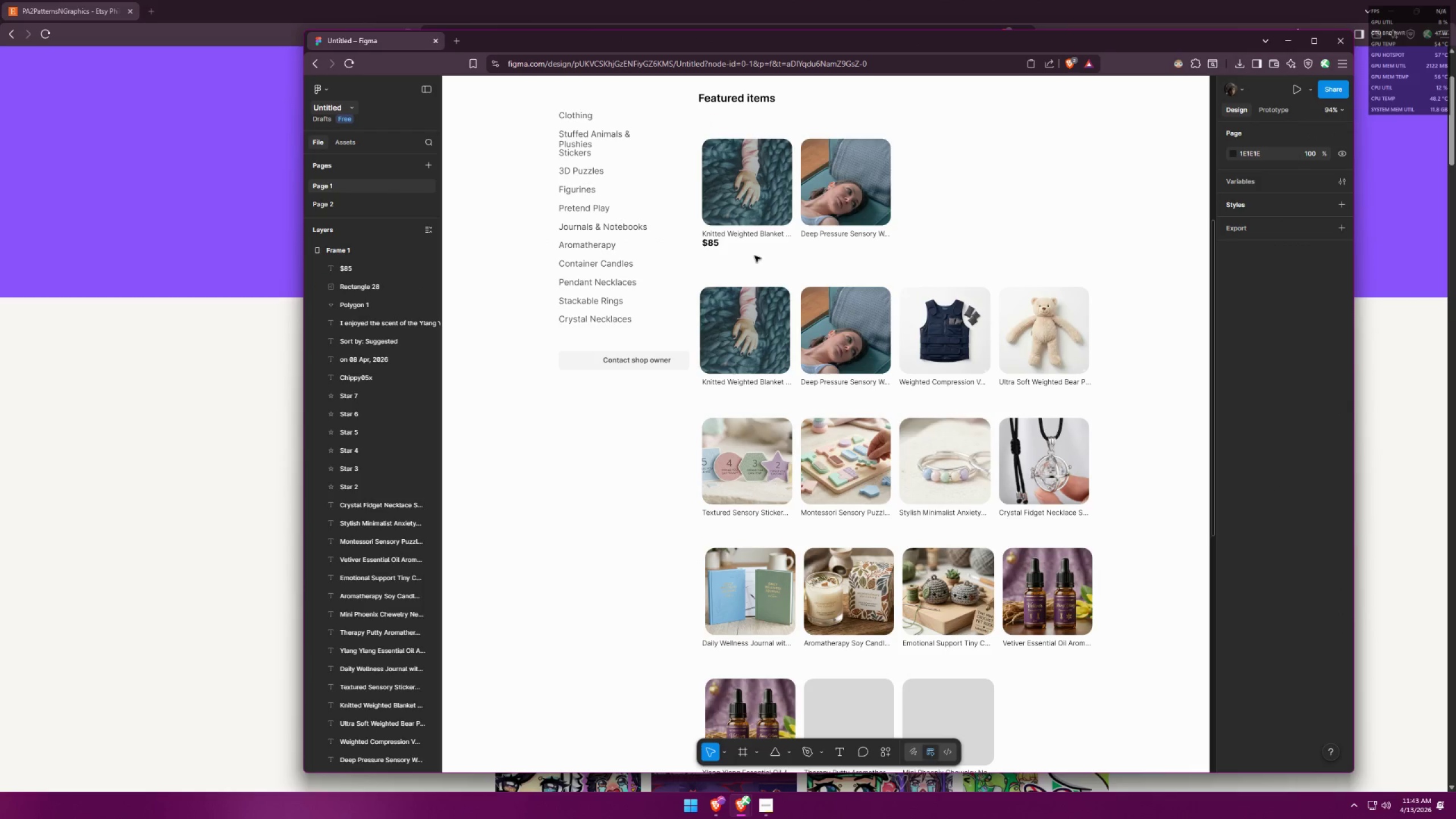 
double_click([713, 242])
 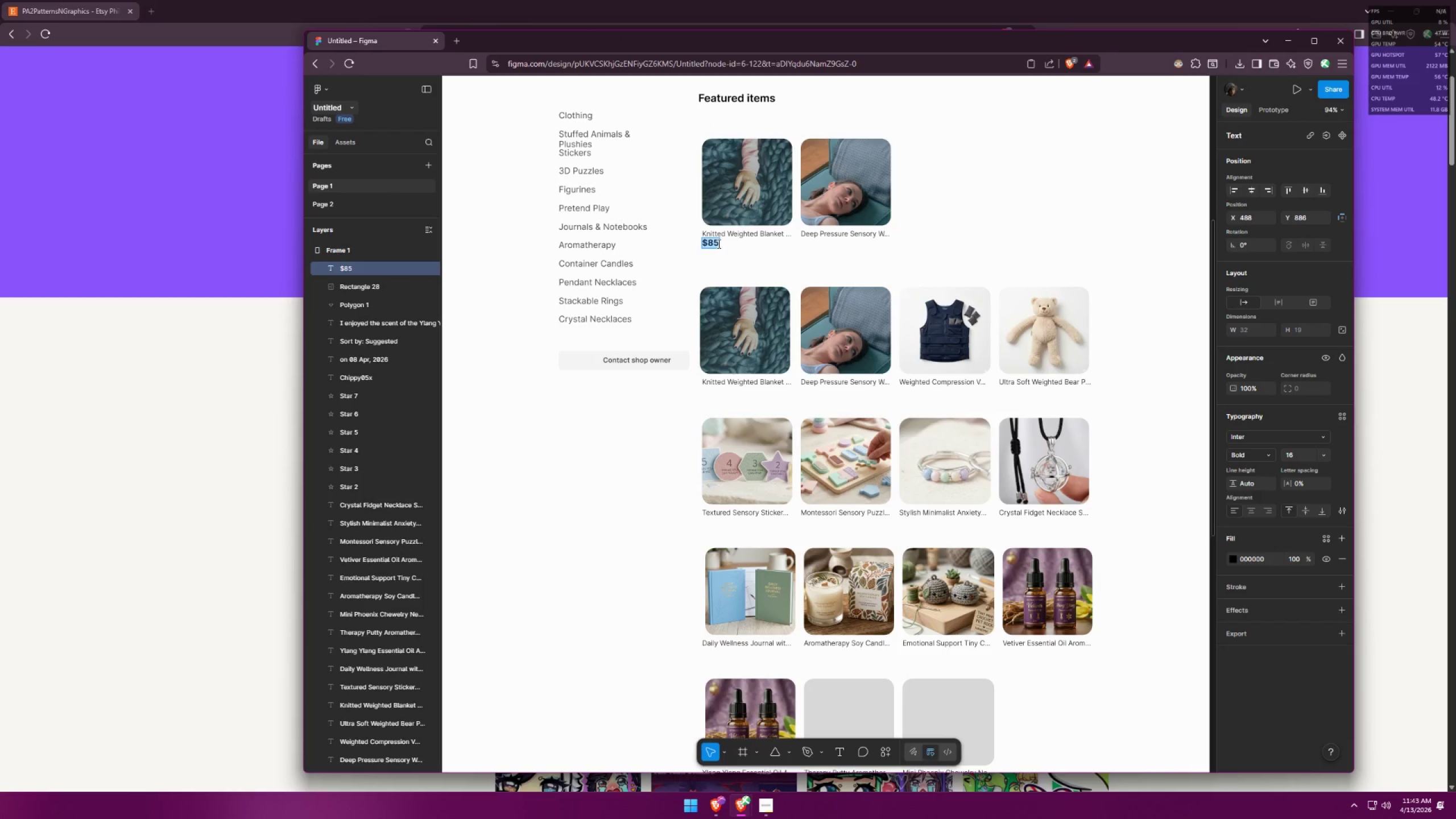 
triple_click([715, 242])
 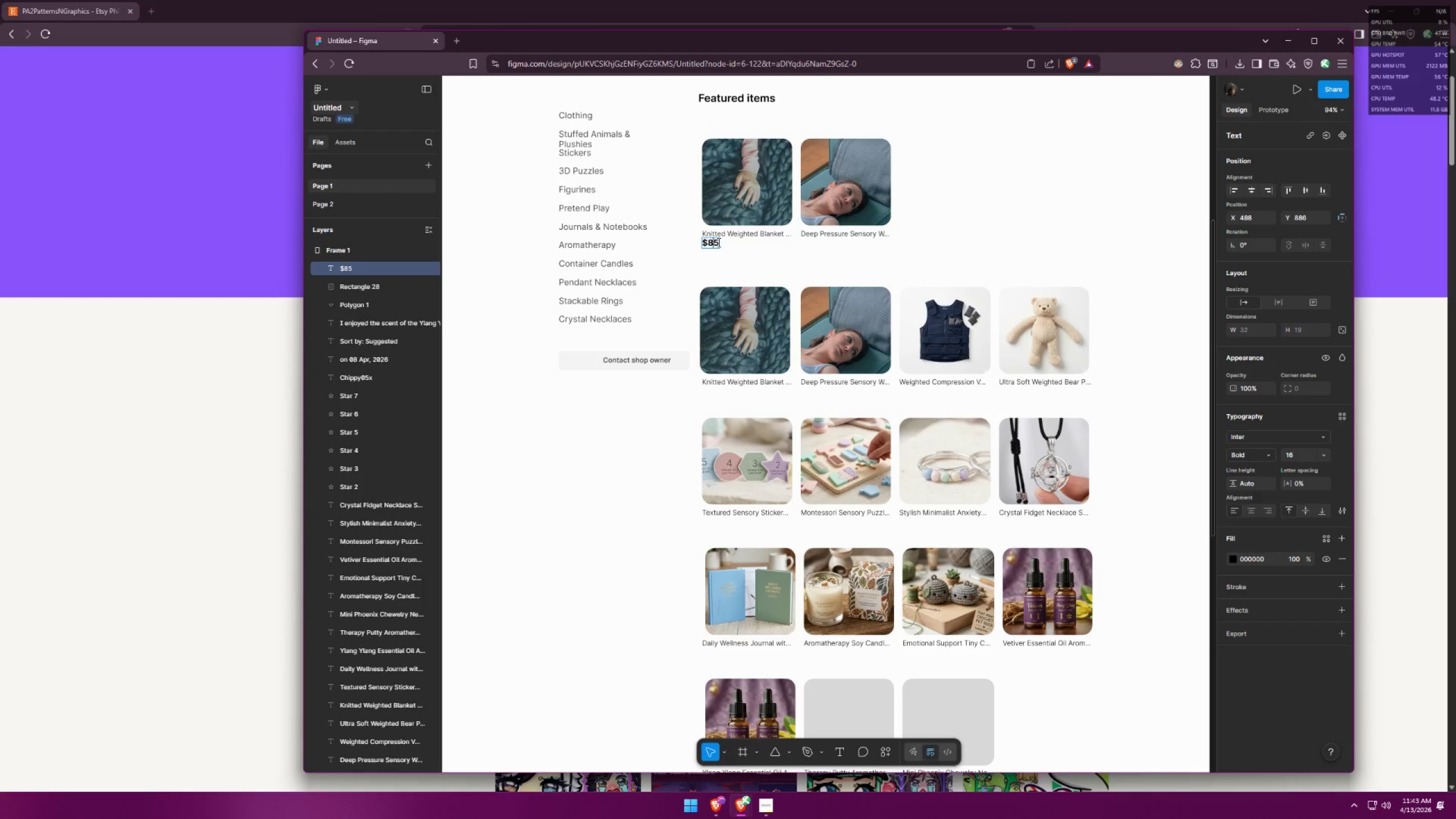 
left_click([719, 242])
 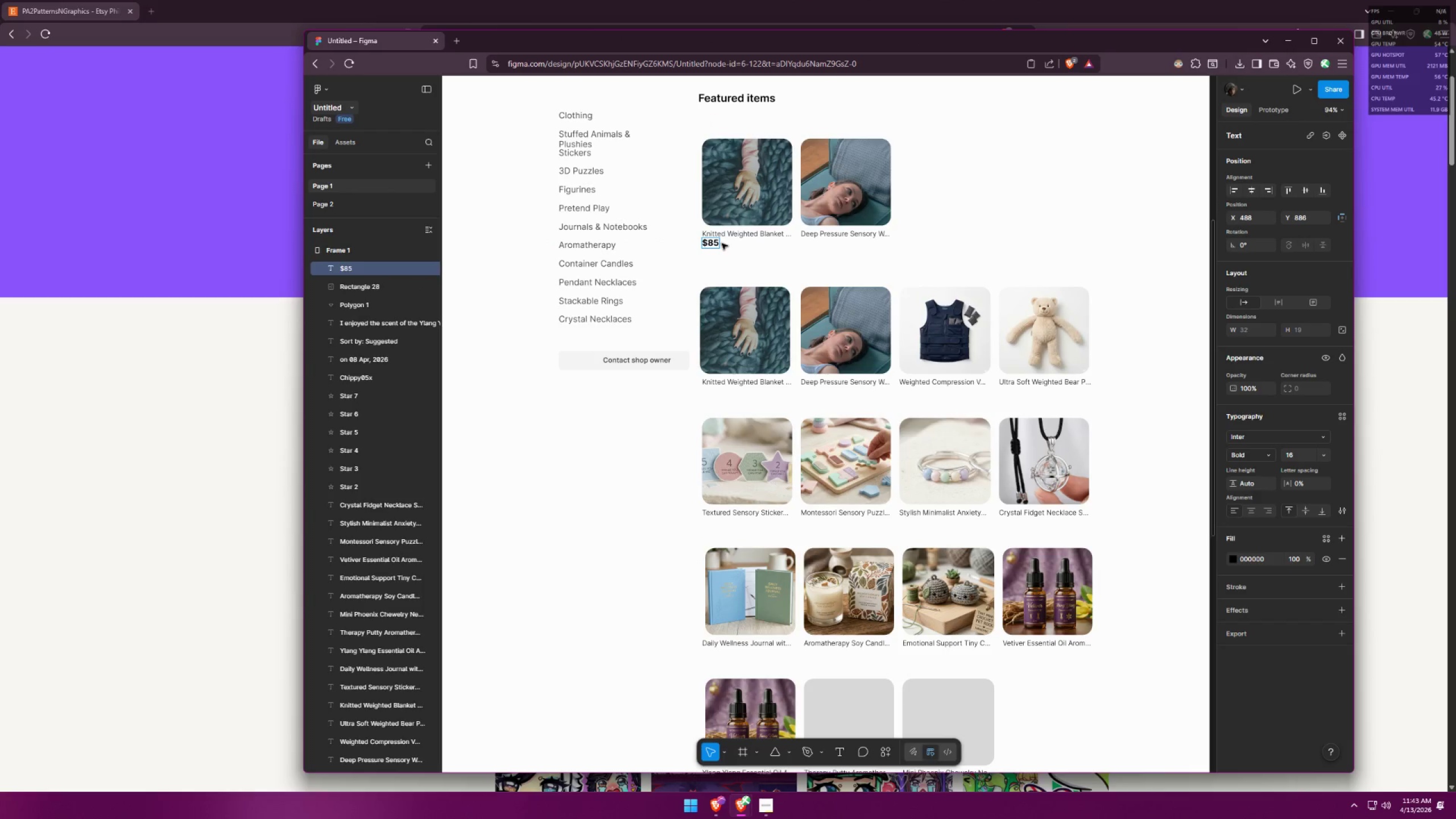 
type(.00)
 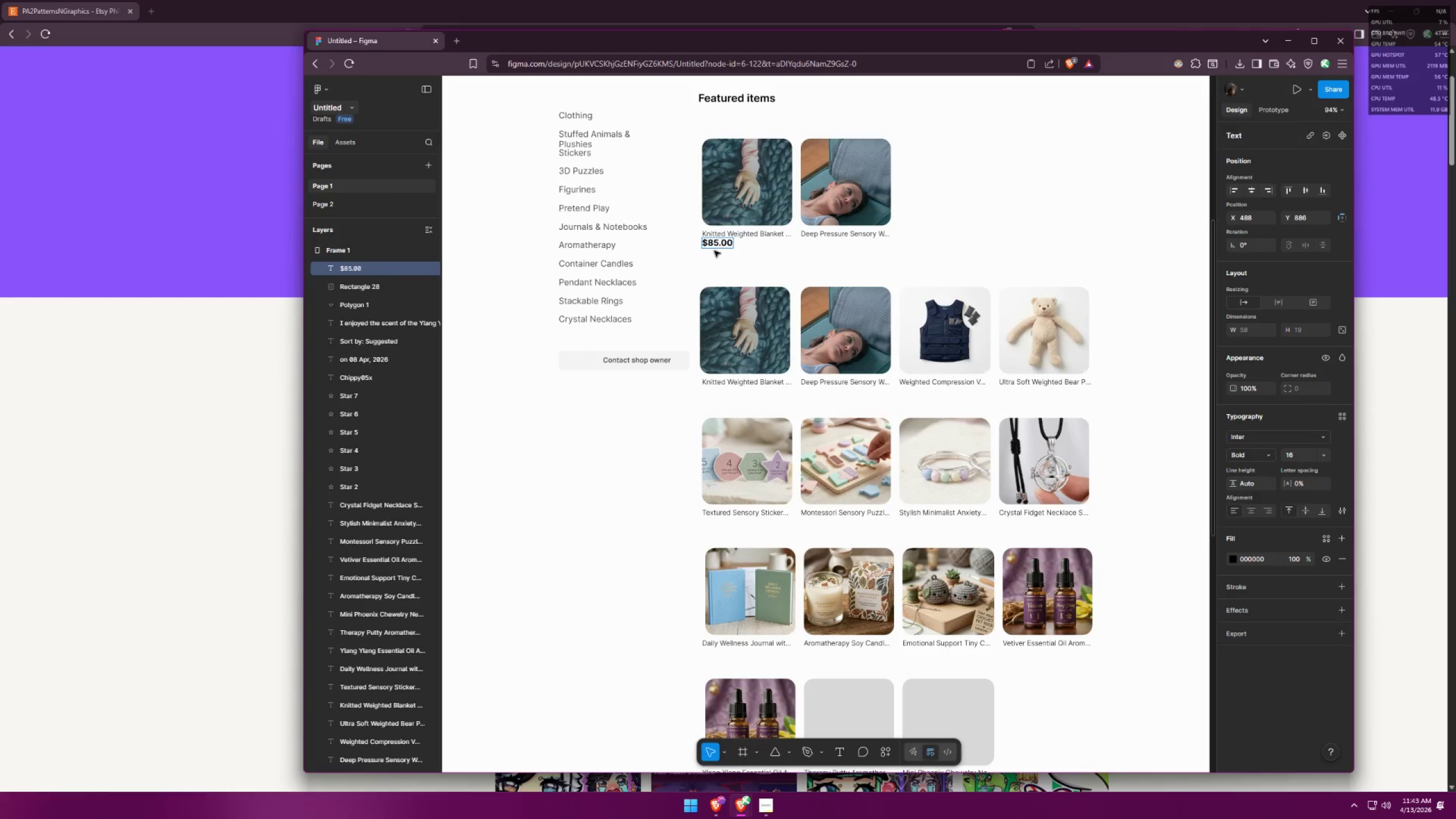 
left_click([784, 245])
 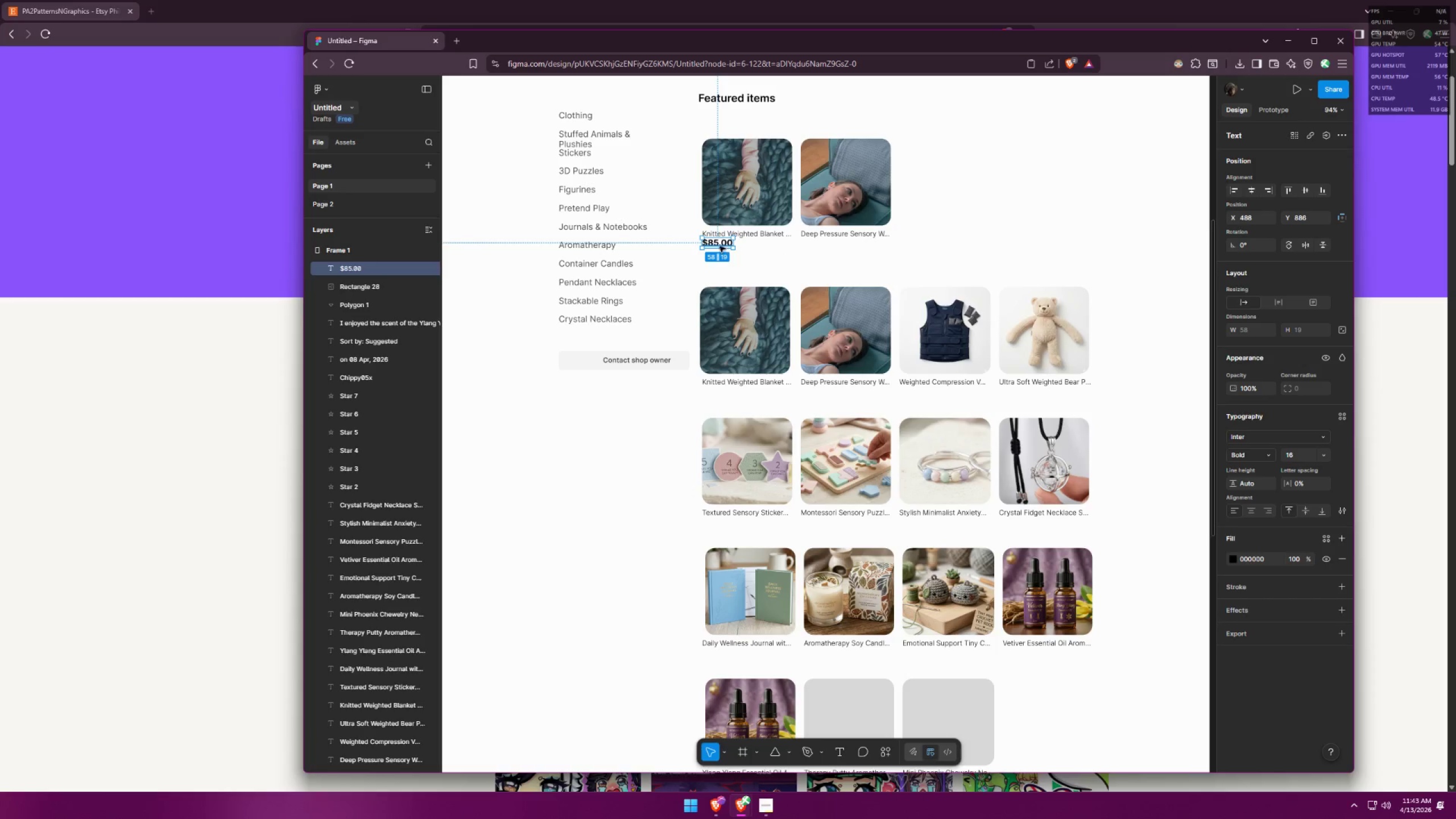 
hold_key(key=AltLeft, duration=1.84)
hold_key(key=ShiftLeft, duration=1.5)
left_click_drag(start_coordinate=[722, 245], to_coordinate=[820, 245])
 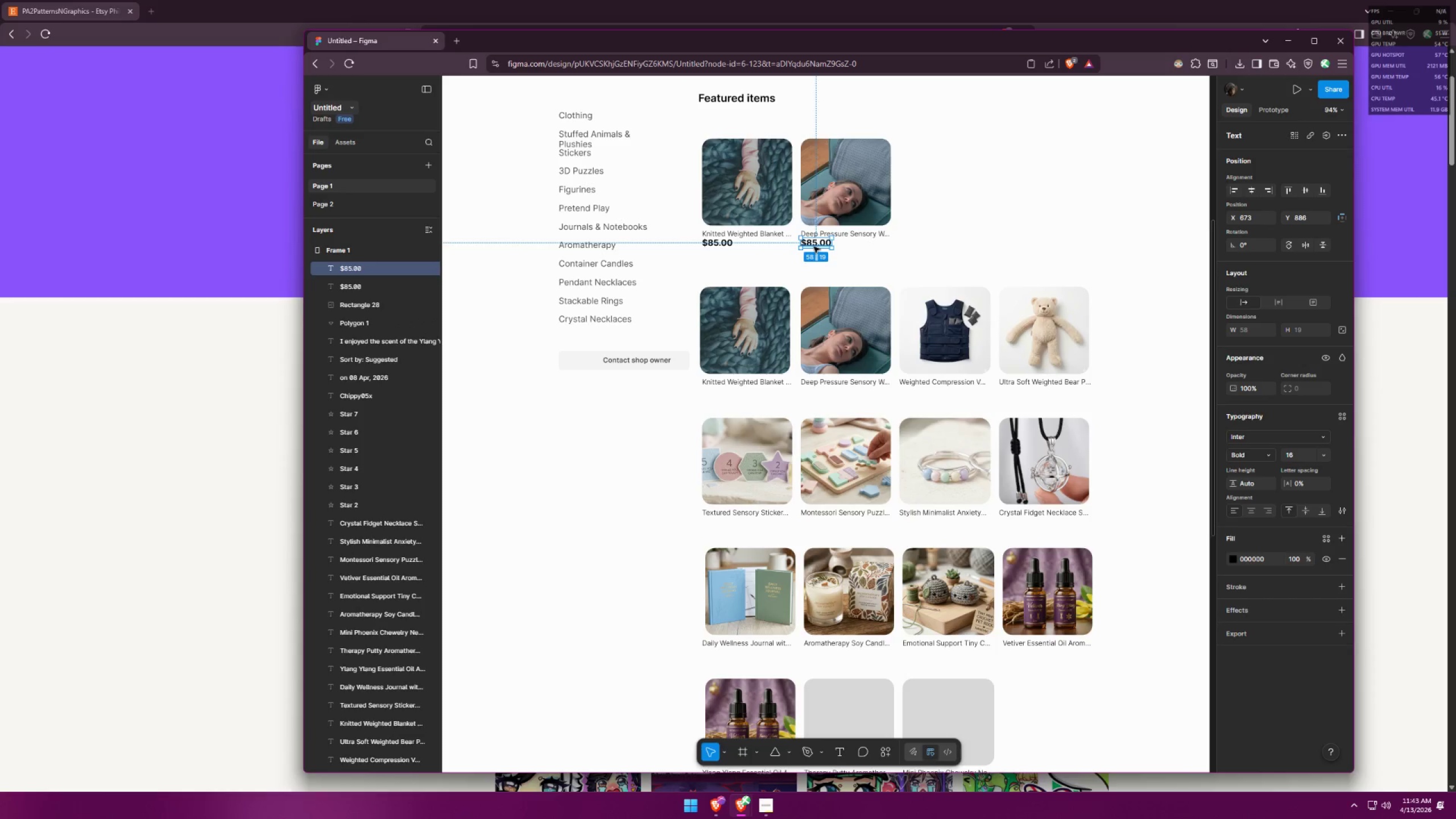 
key(Alt+Shift+ShiftLeft)
 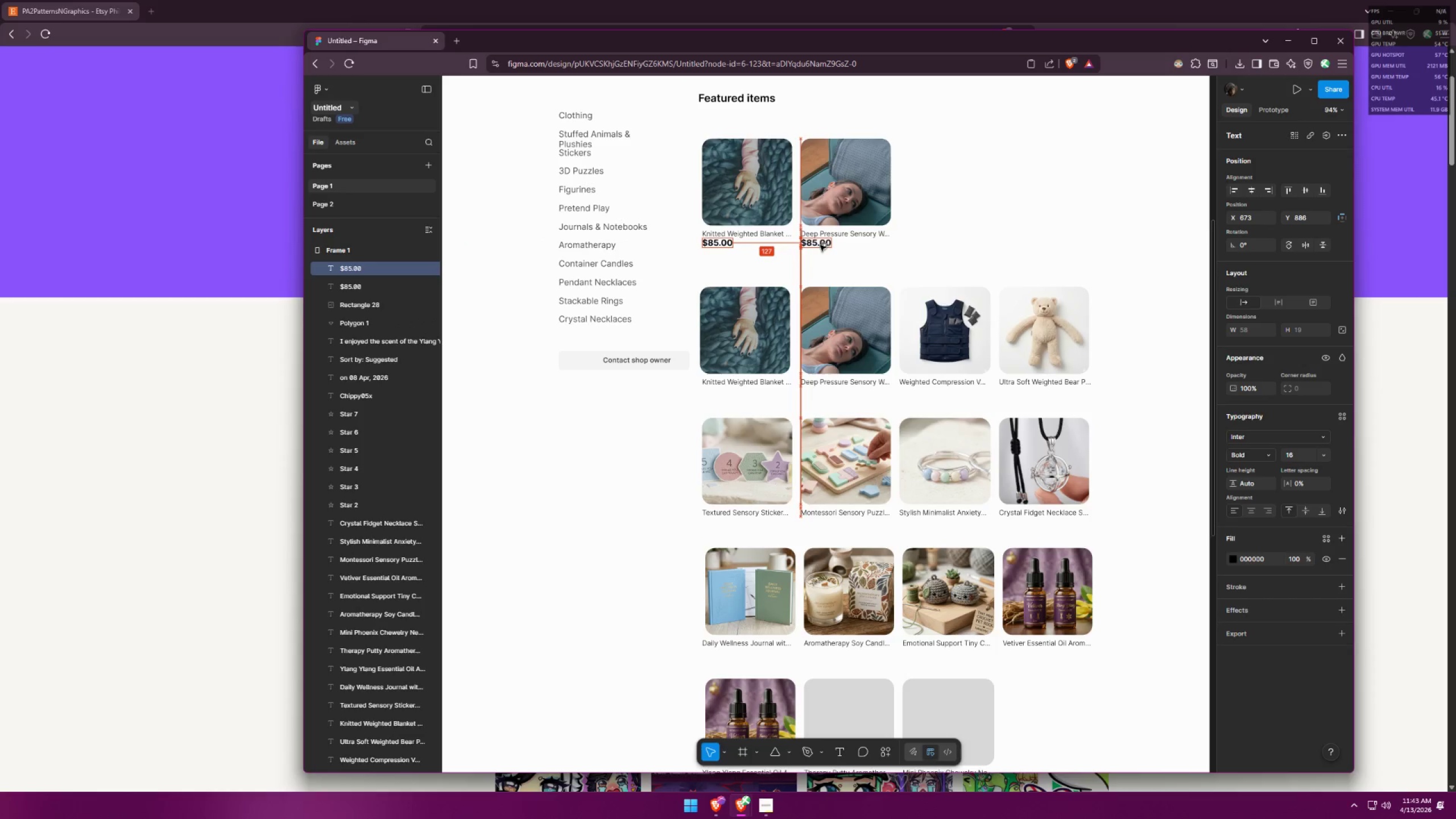 
key(Alt+Shift+ShiftLeft)
 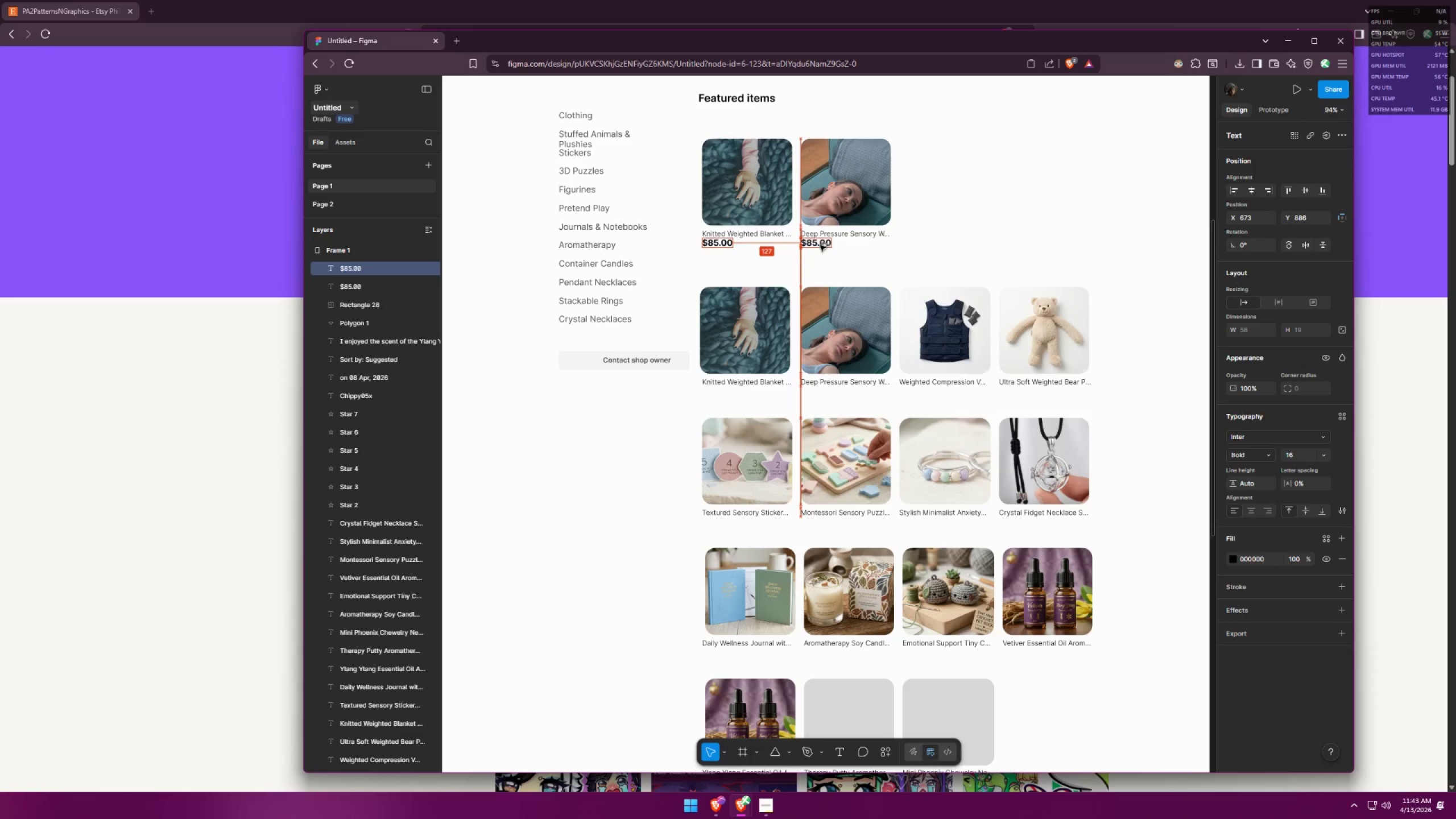 
key(Alt+Shift+ShiftLeft)
 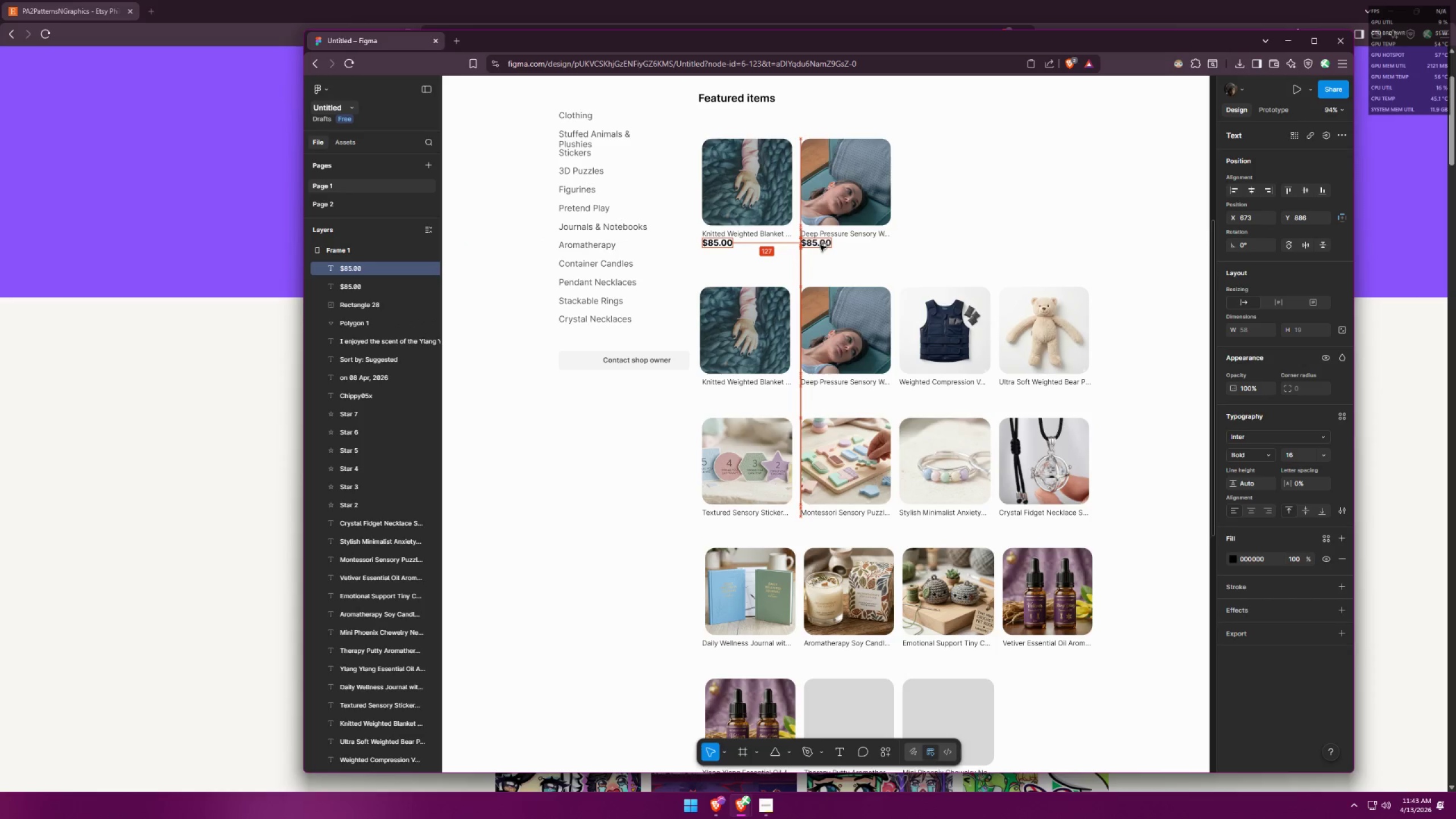 
key(Alt+Shift+ShiftLeft)
 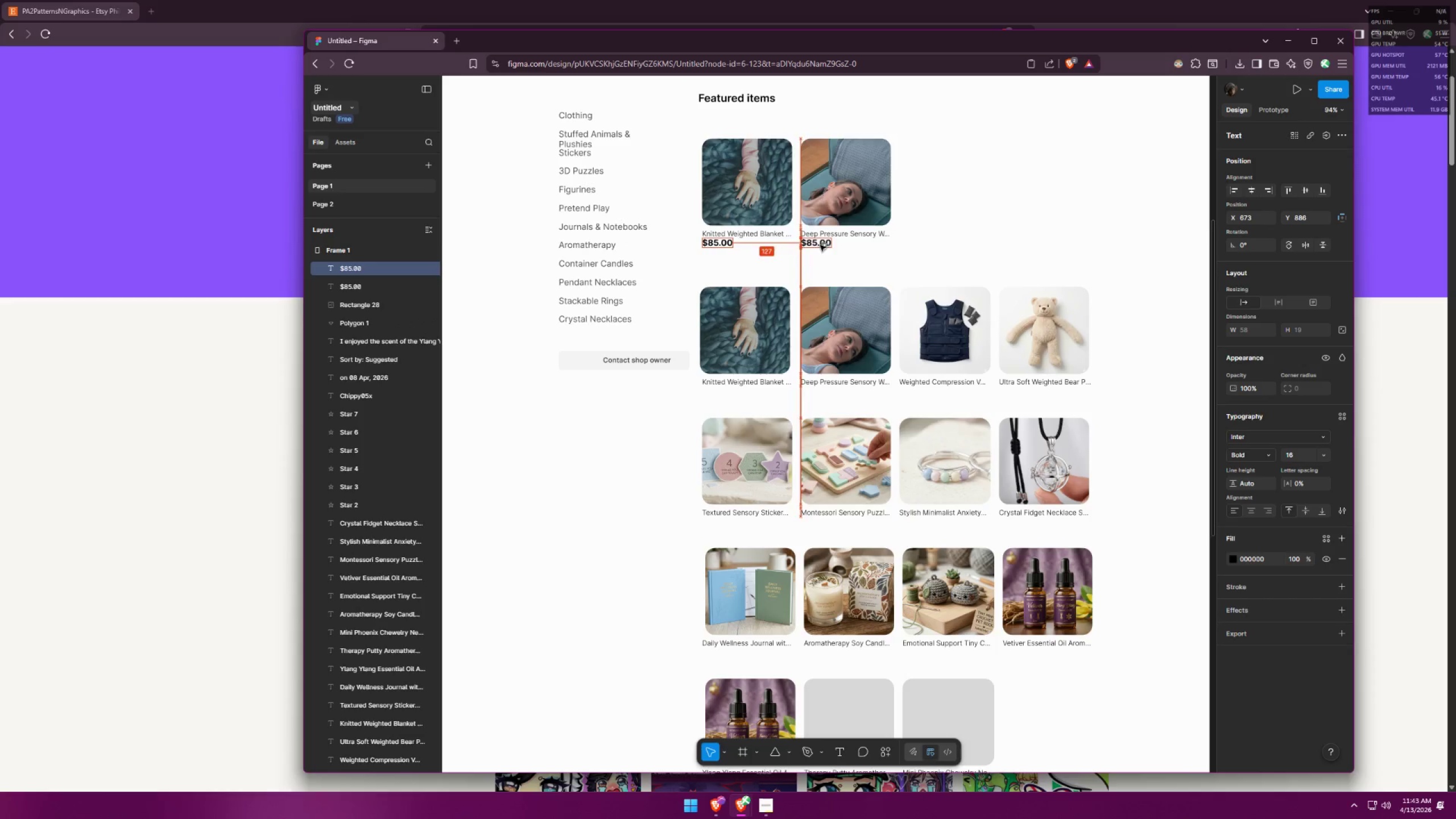 
key(Alt+Shift+ShiftLeft)
 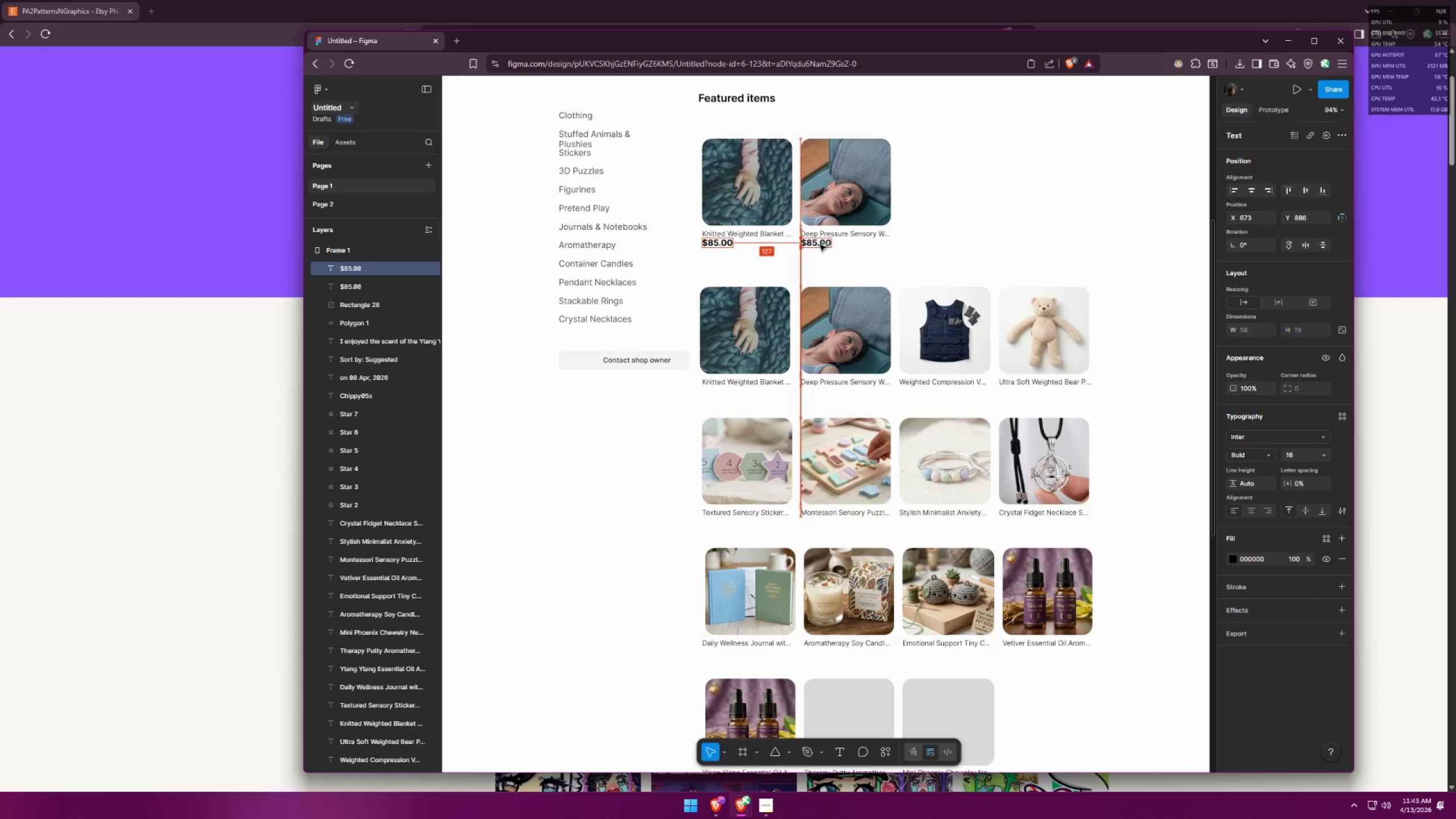 
key(Alt+Shift+ShiftLeft)
 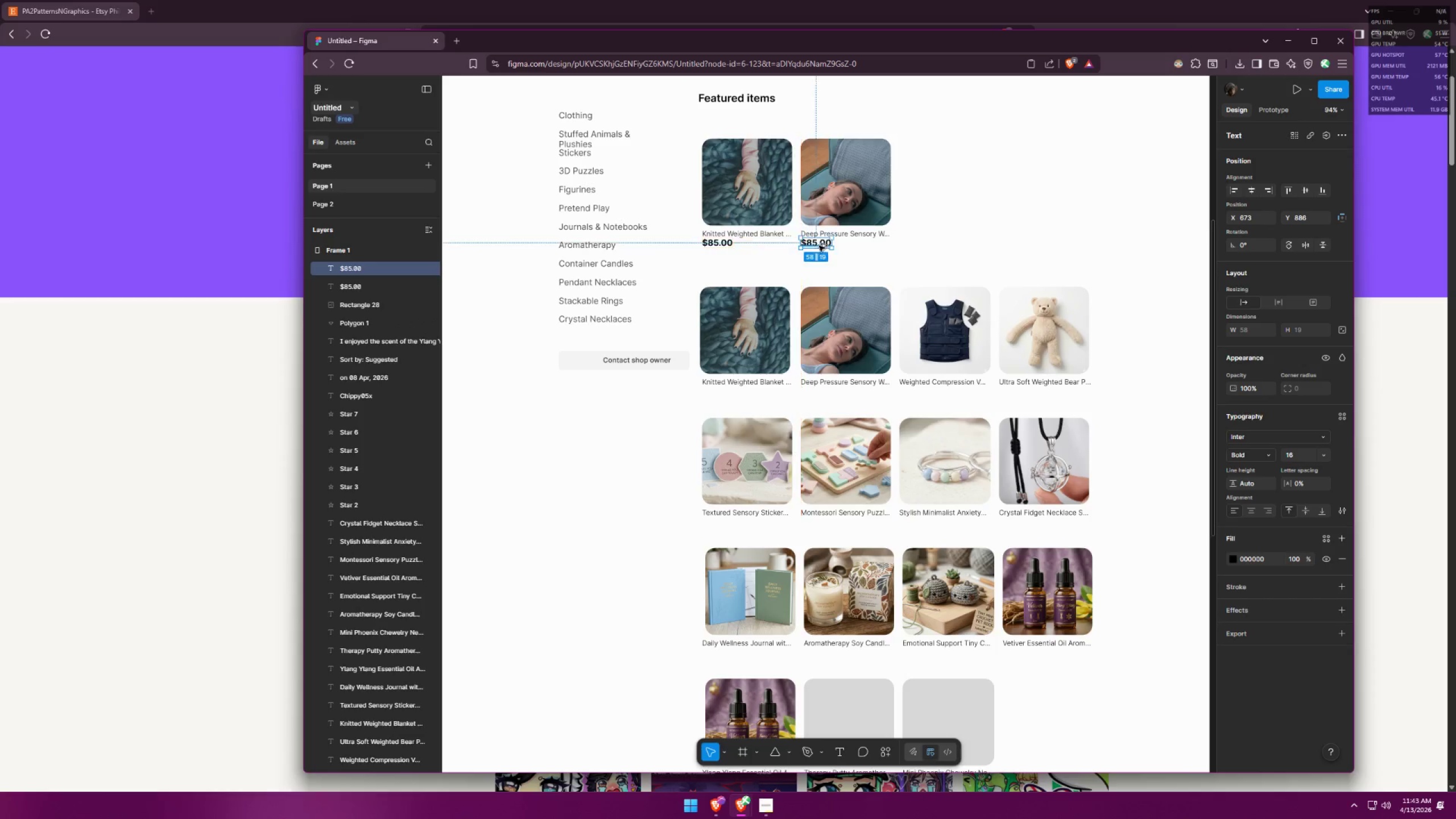 
key(Alt+Shift+ShiftLeft)
 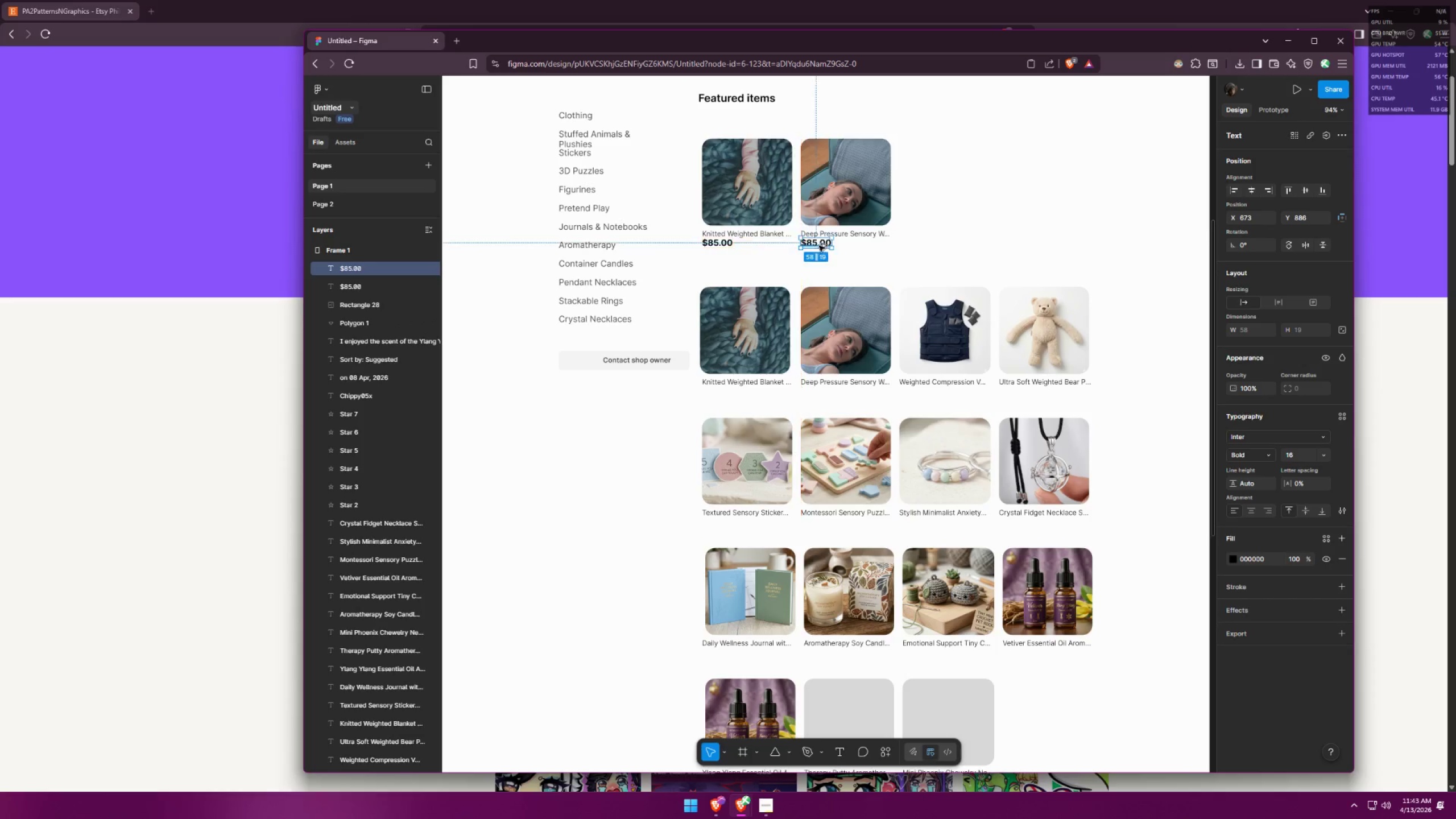 
key(Alt+Shift+ShiftLeft)
 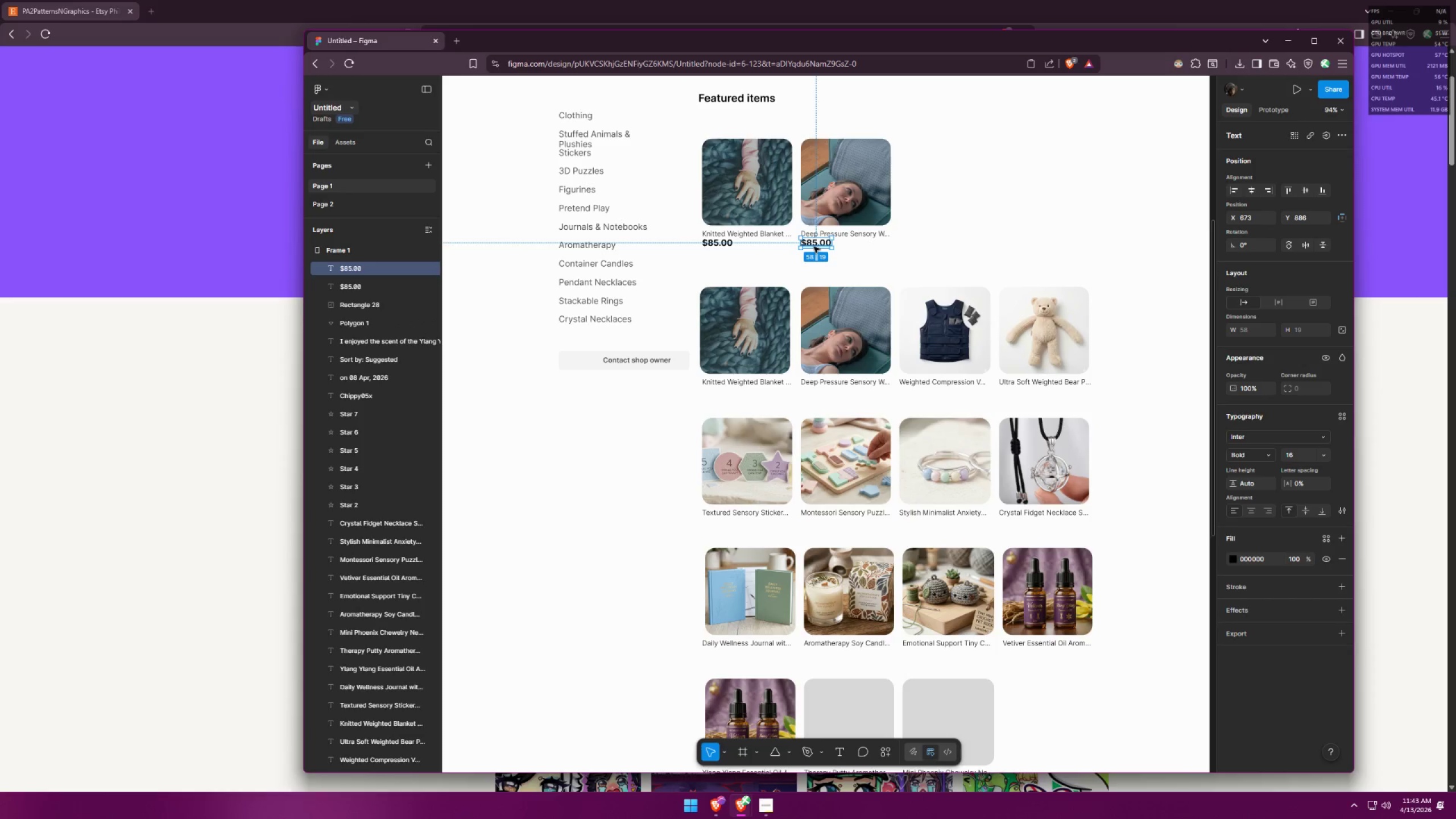 
double_click([814, 247])
 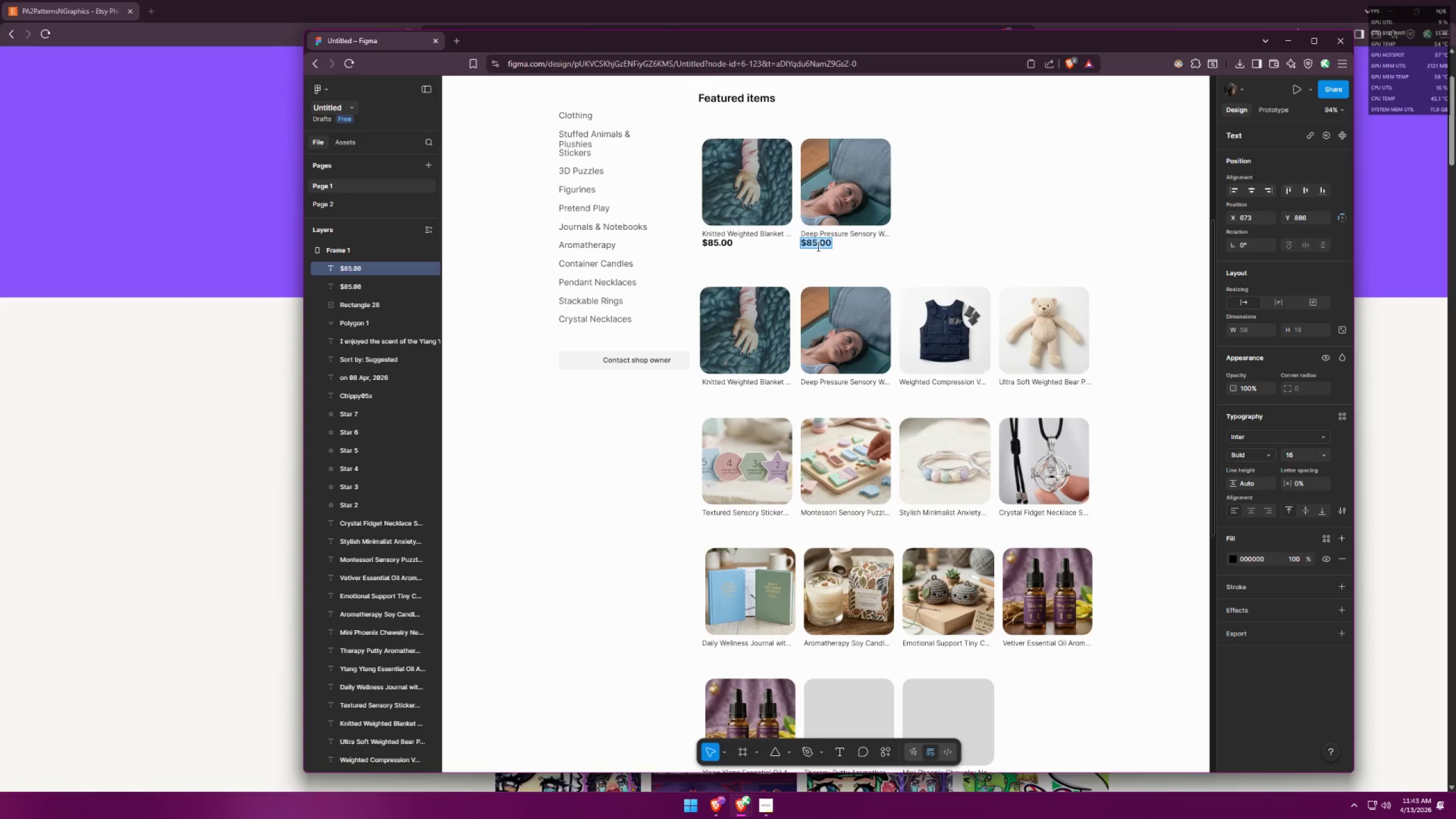 
key(Alt+AltLeft)
 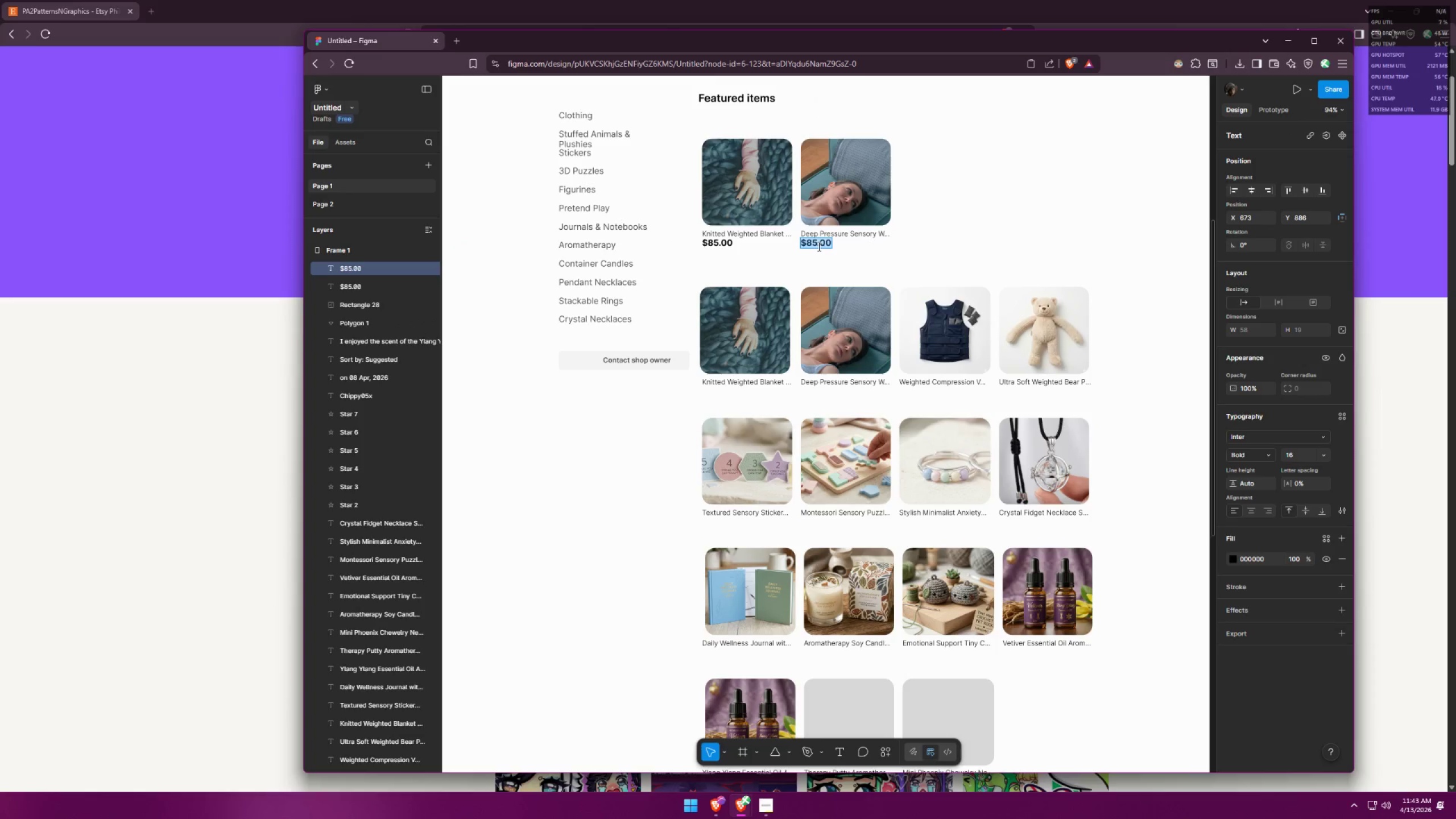 
key(Alt+Tab)
 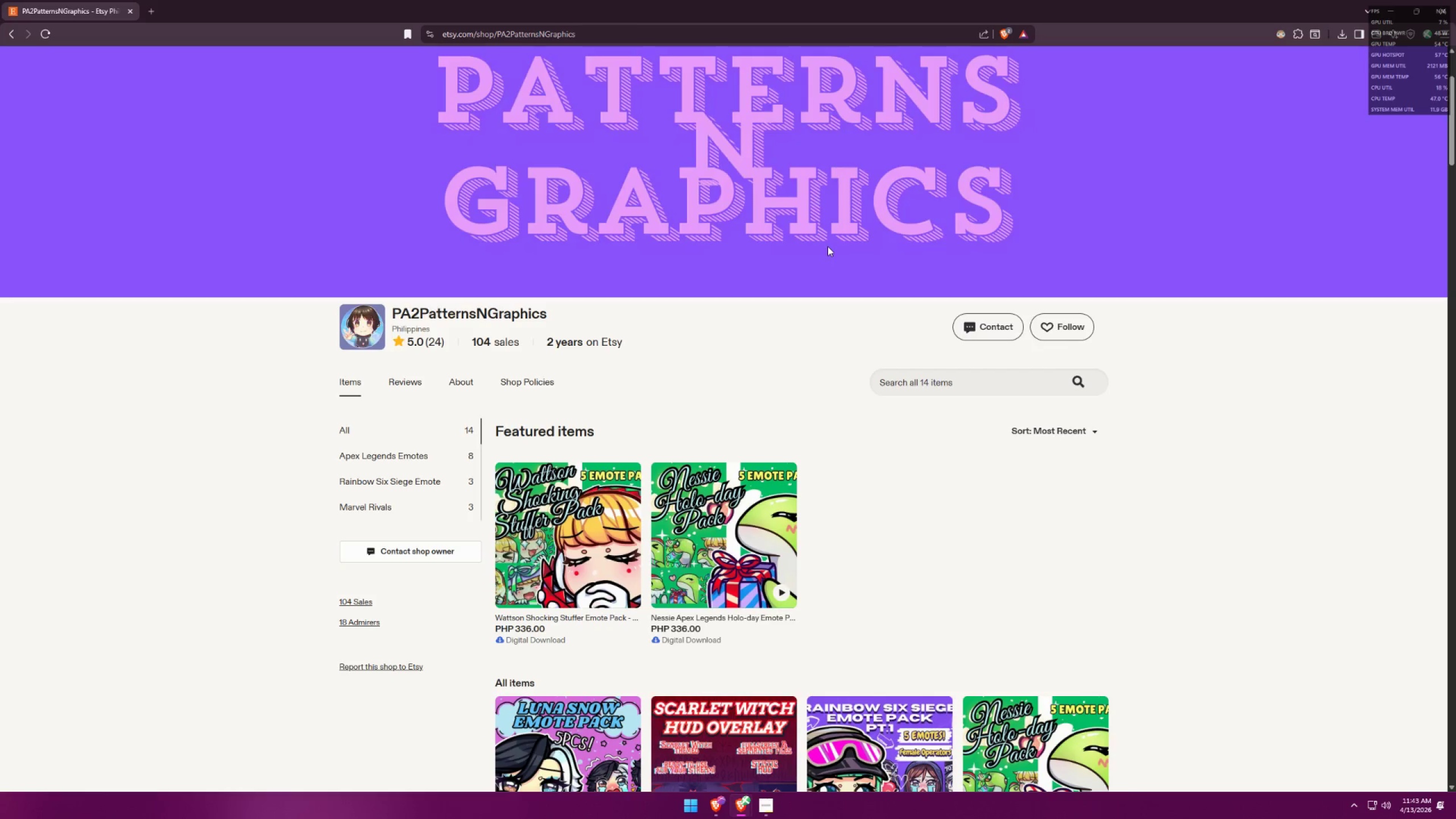 
key(Alt+AltLeft)
 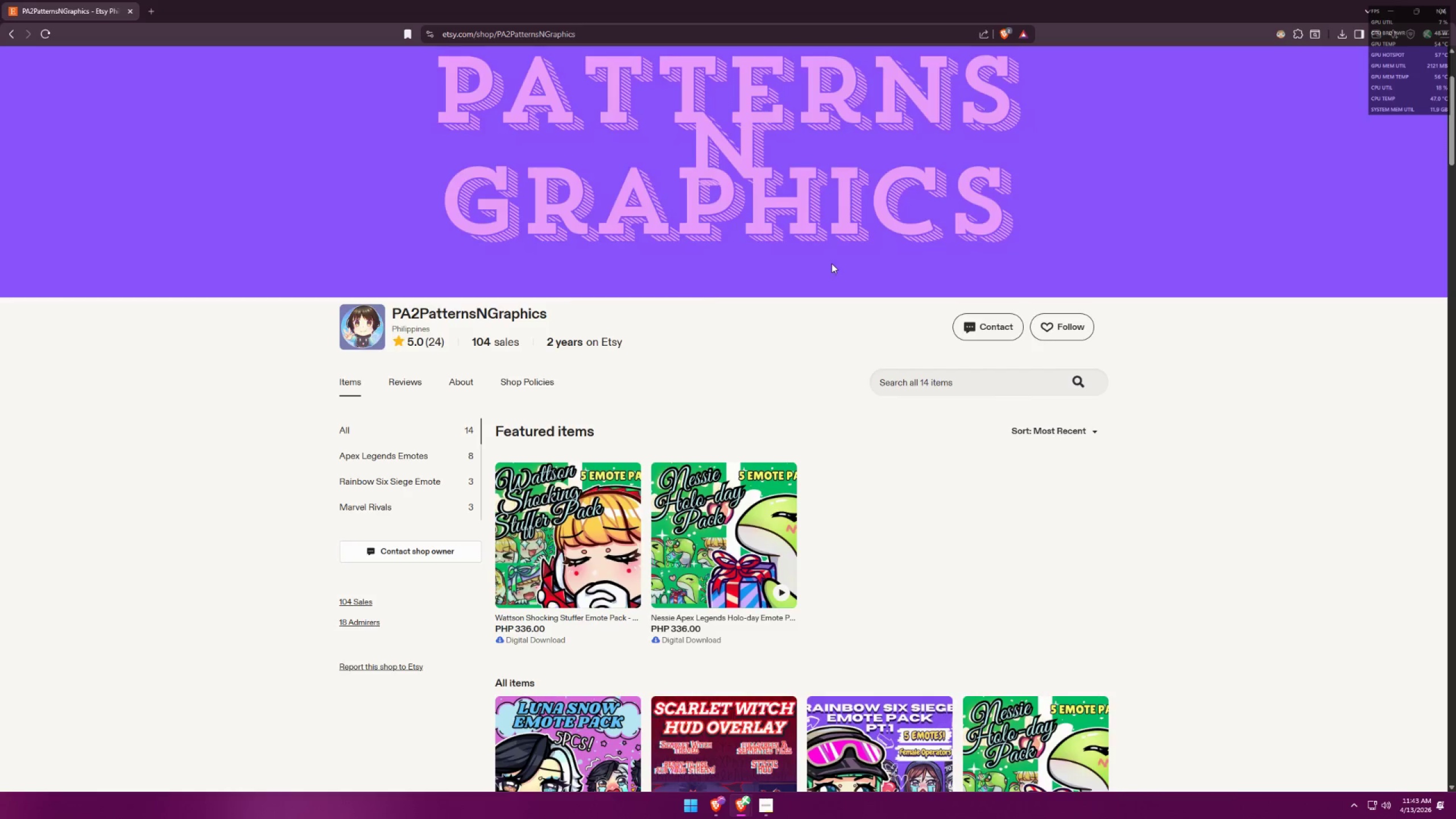 
key(Alt+Tab)
 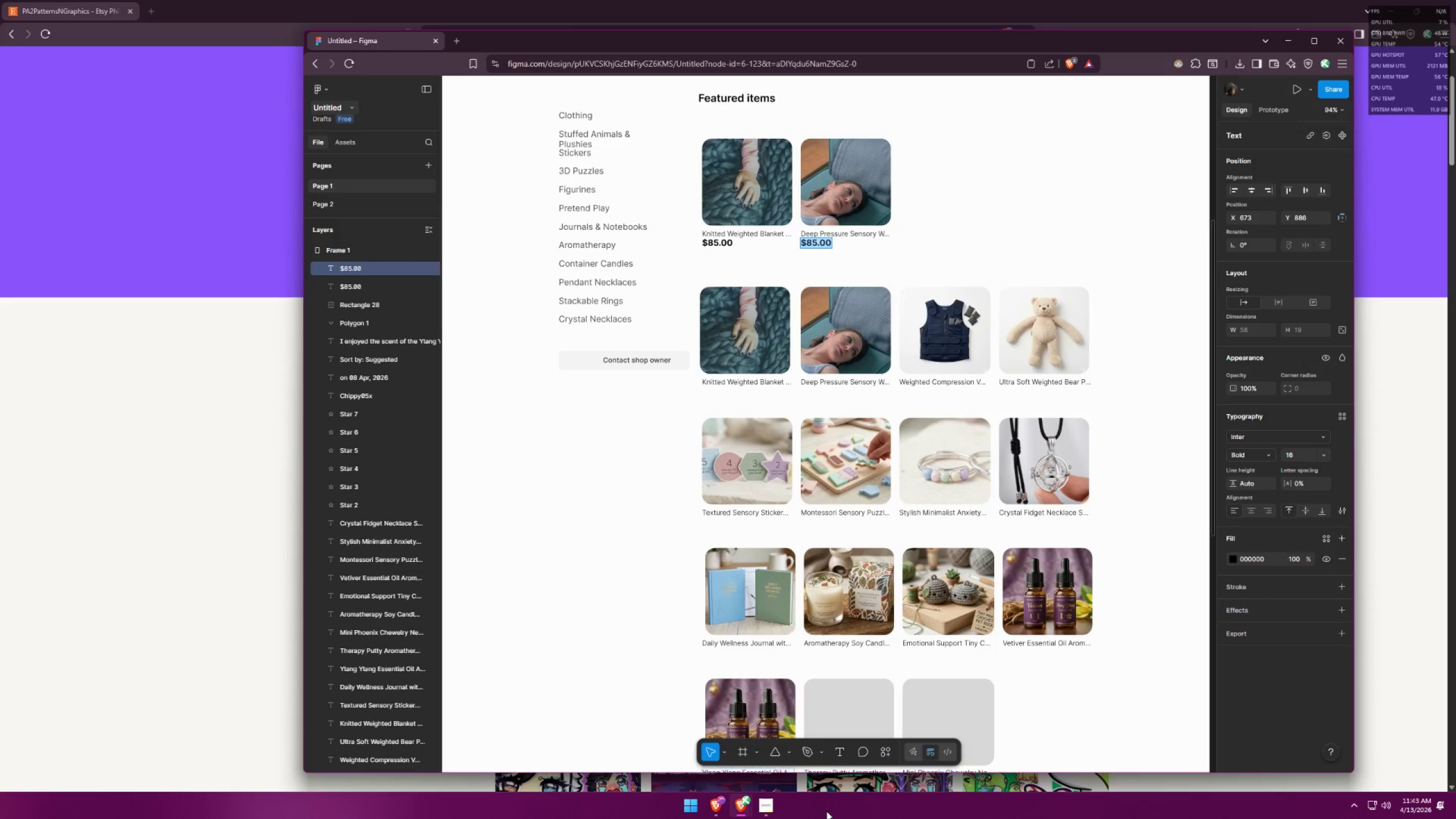 
left_click([748, 804])
 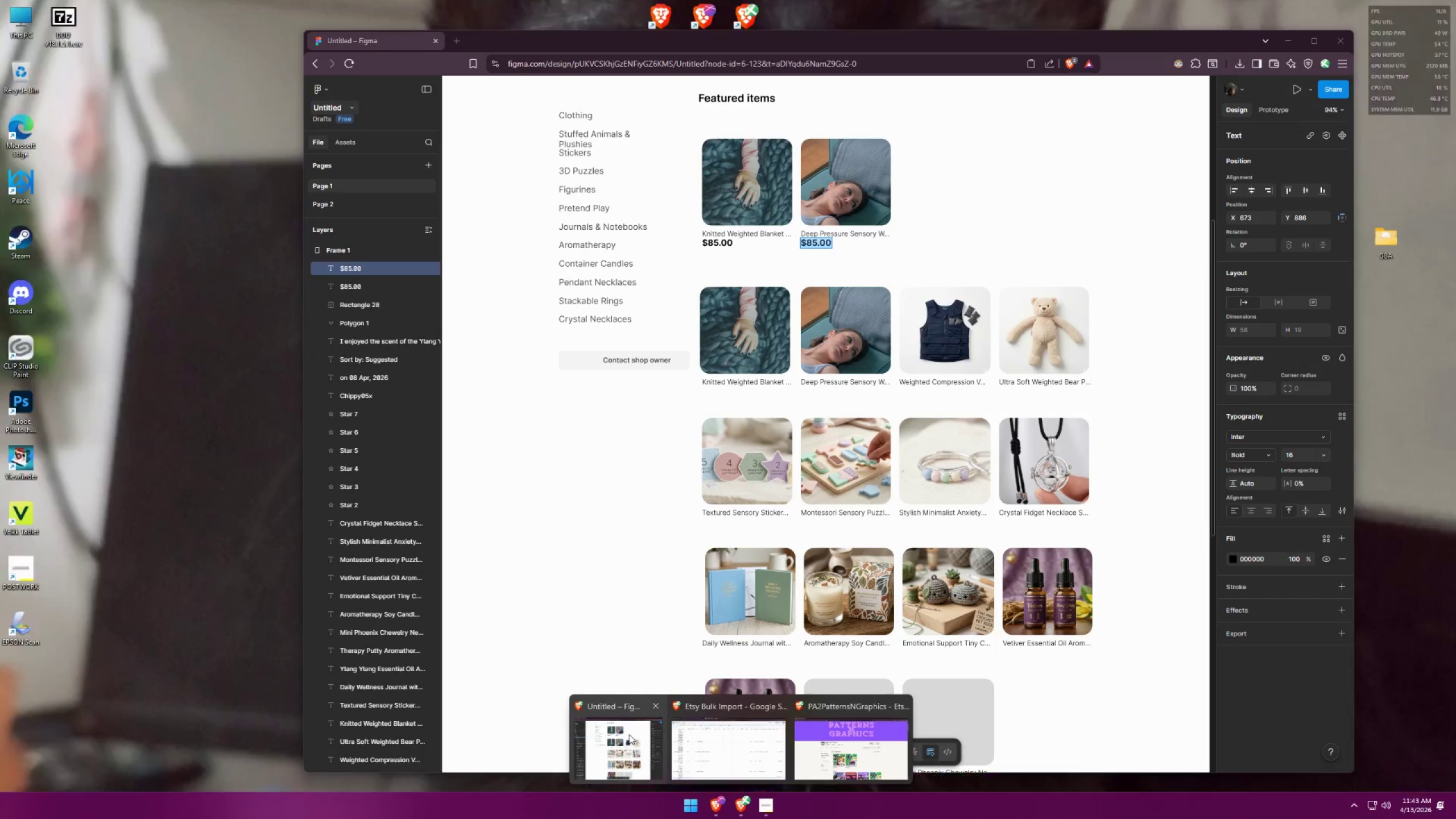 
left_click([684, 731])
 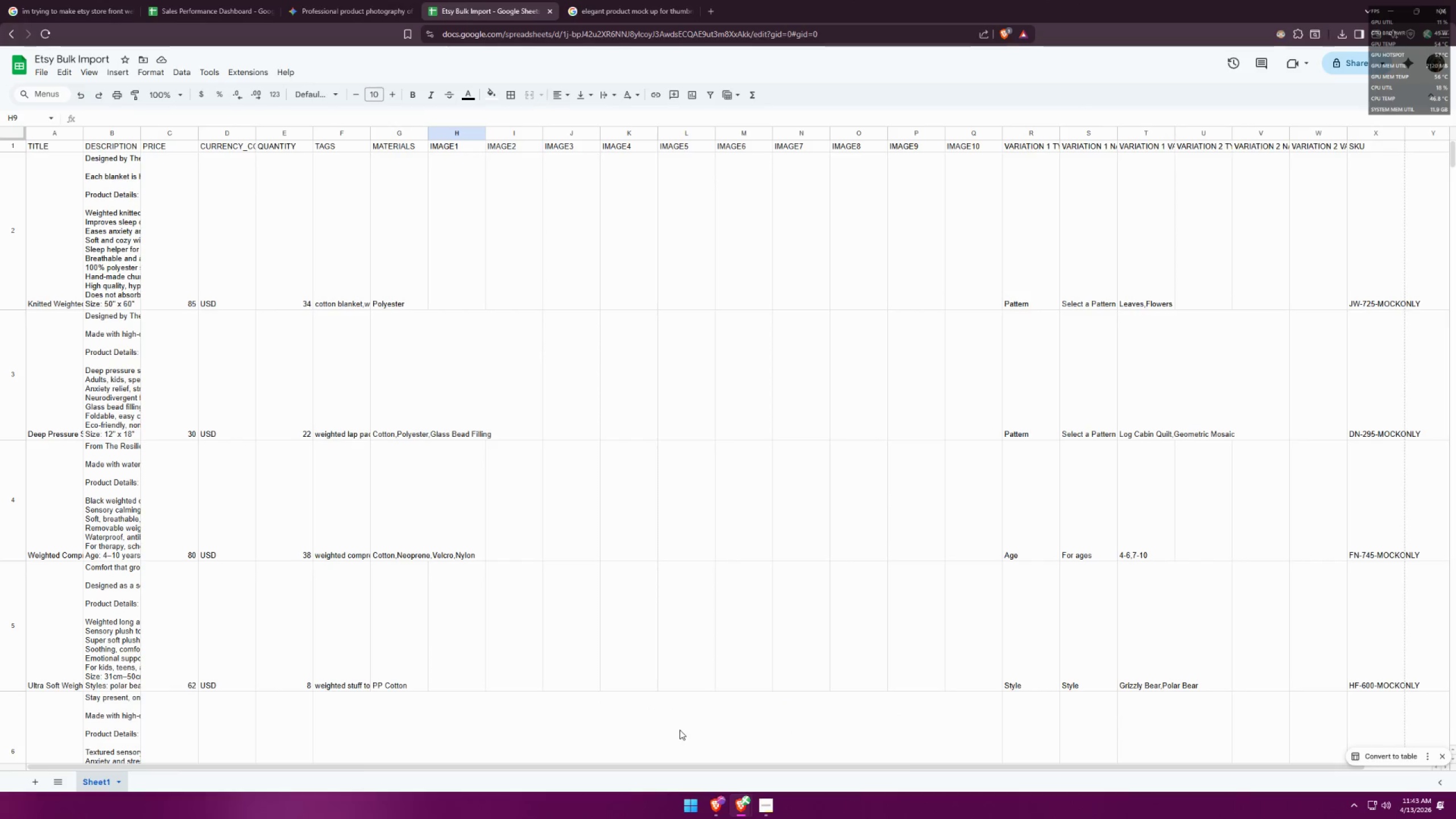 
key(Alt+AltLeft)
 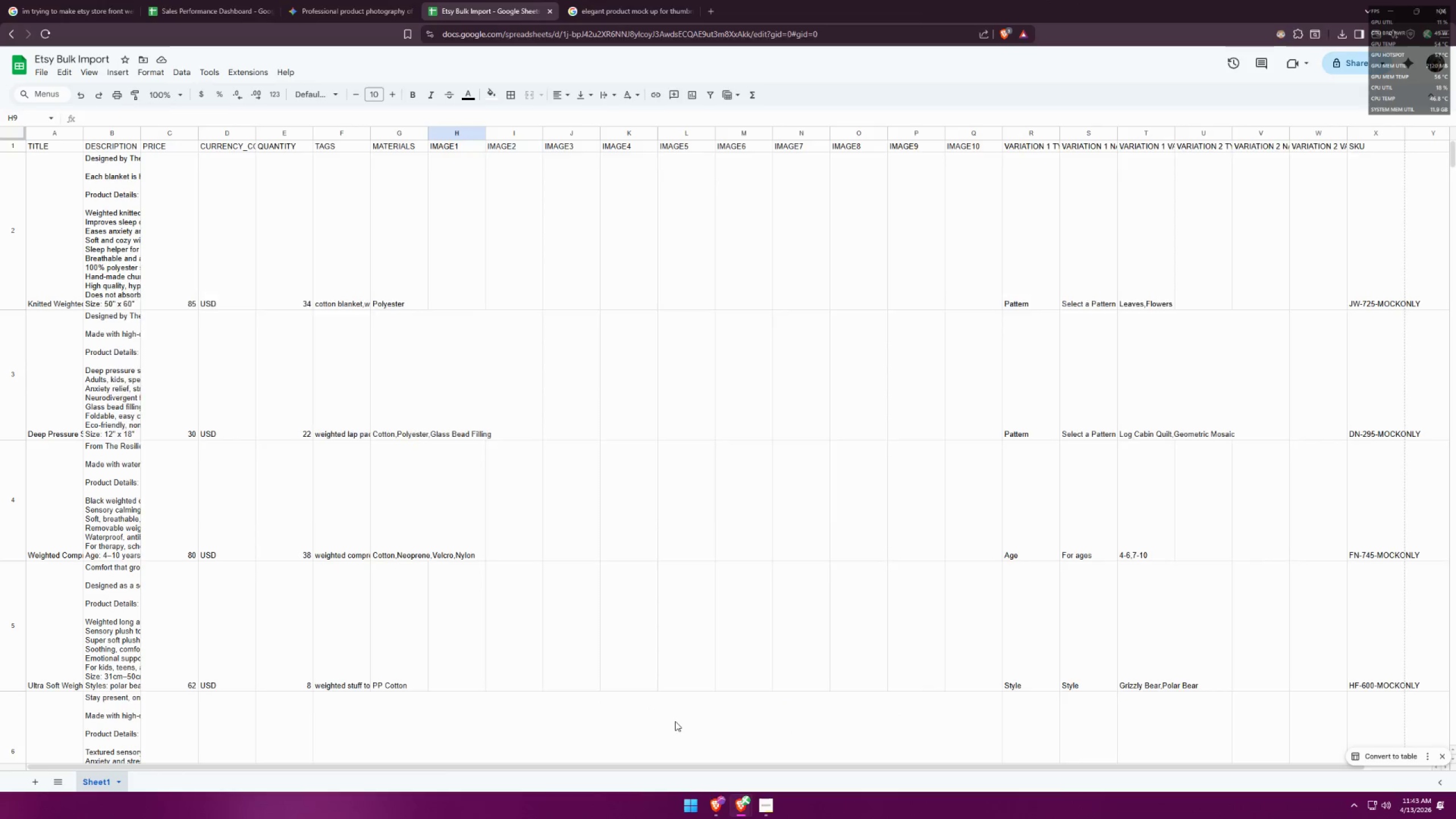 
key(Alt+Tab)
 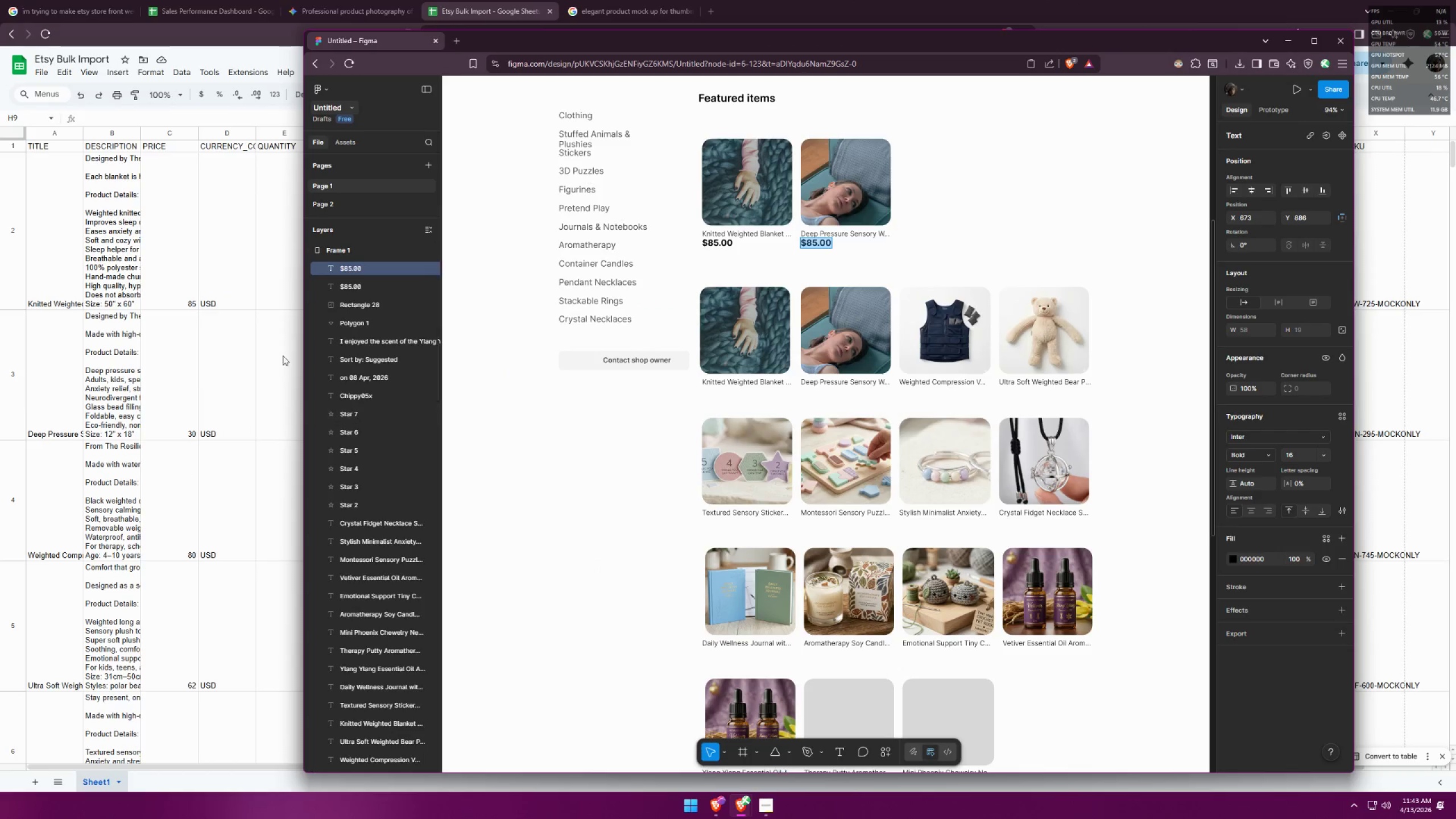 
scroll: coordinate [184, 283], scroll_direction: up, amount: 3.0
 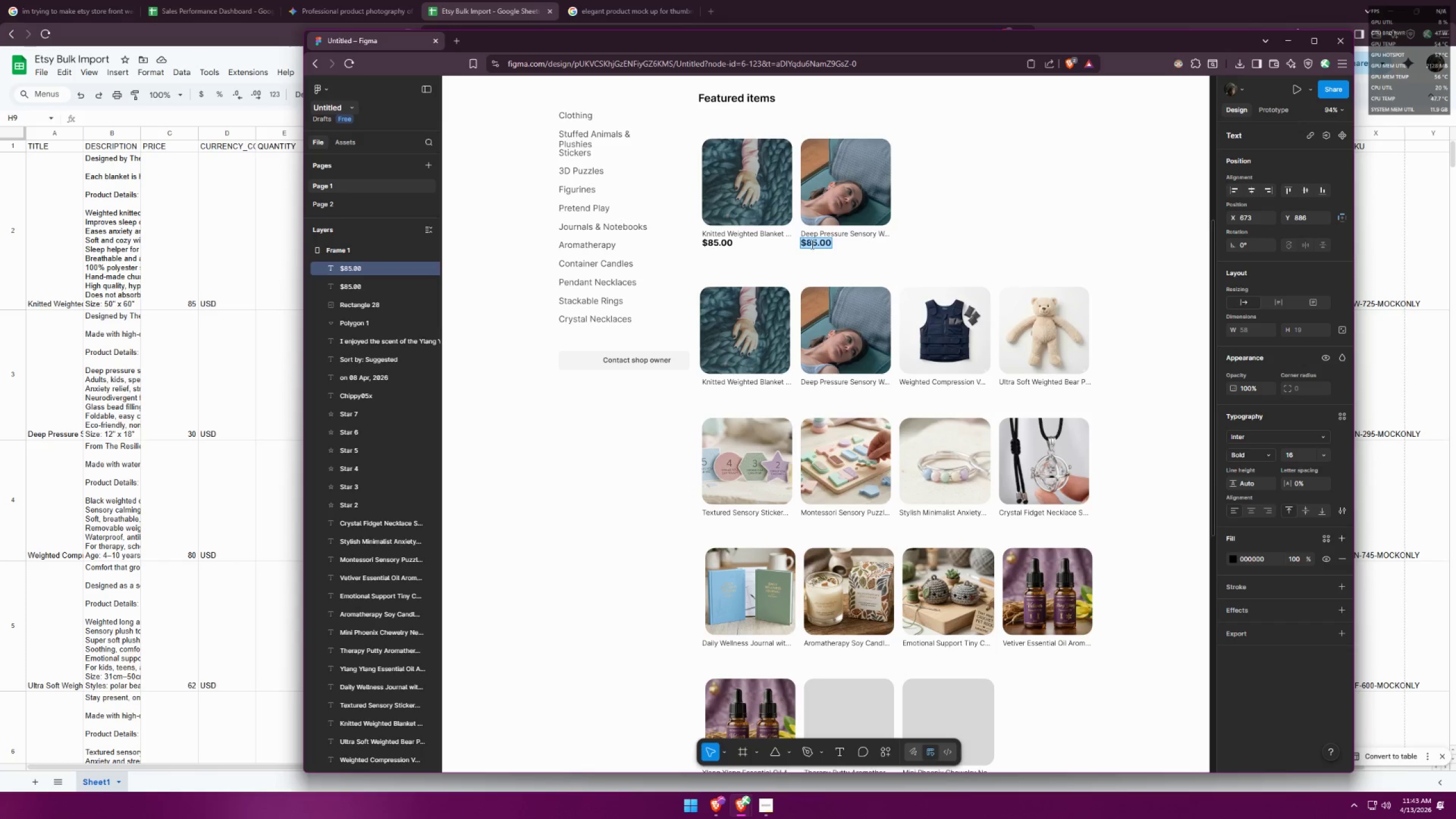 
double_click([815, 243])
 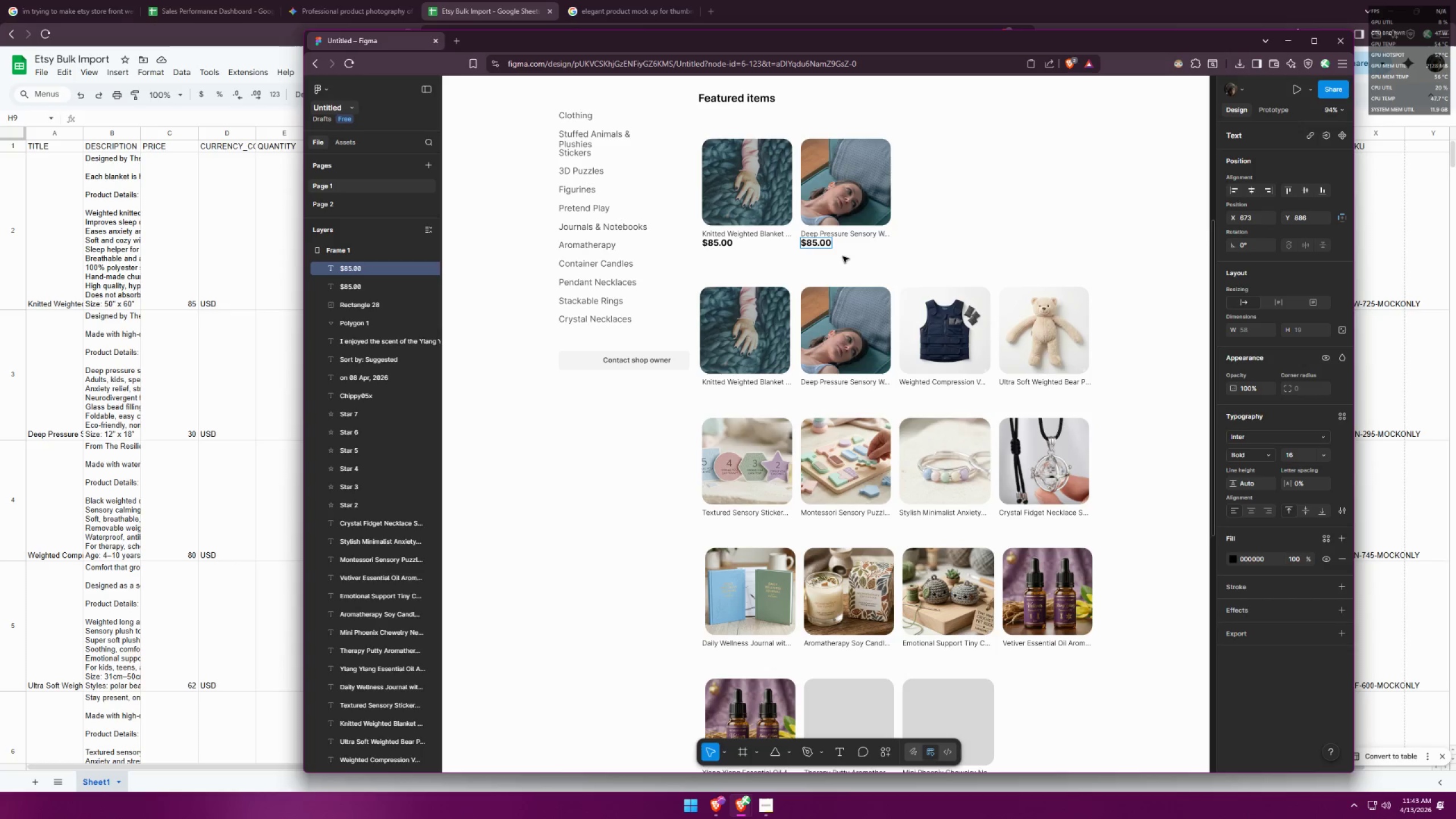 
key(Backspace)
key(Backspace)
type(30)
 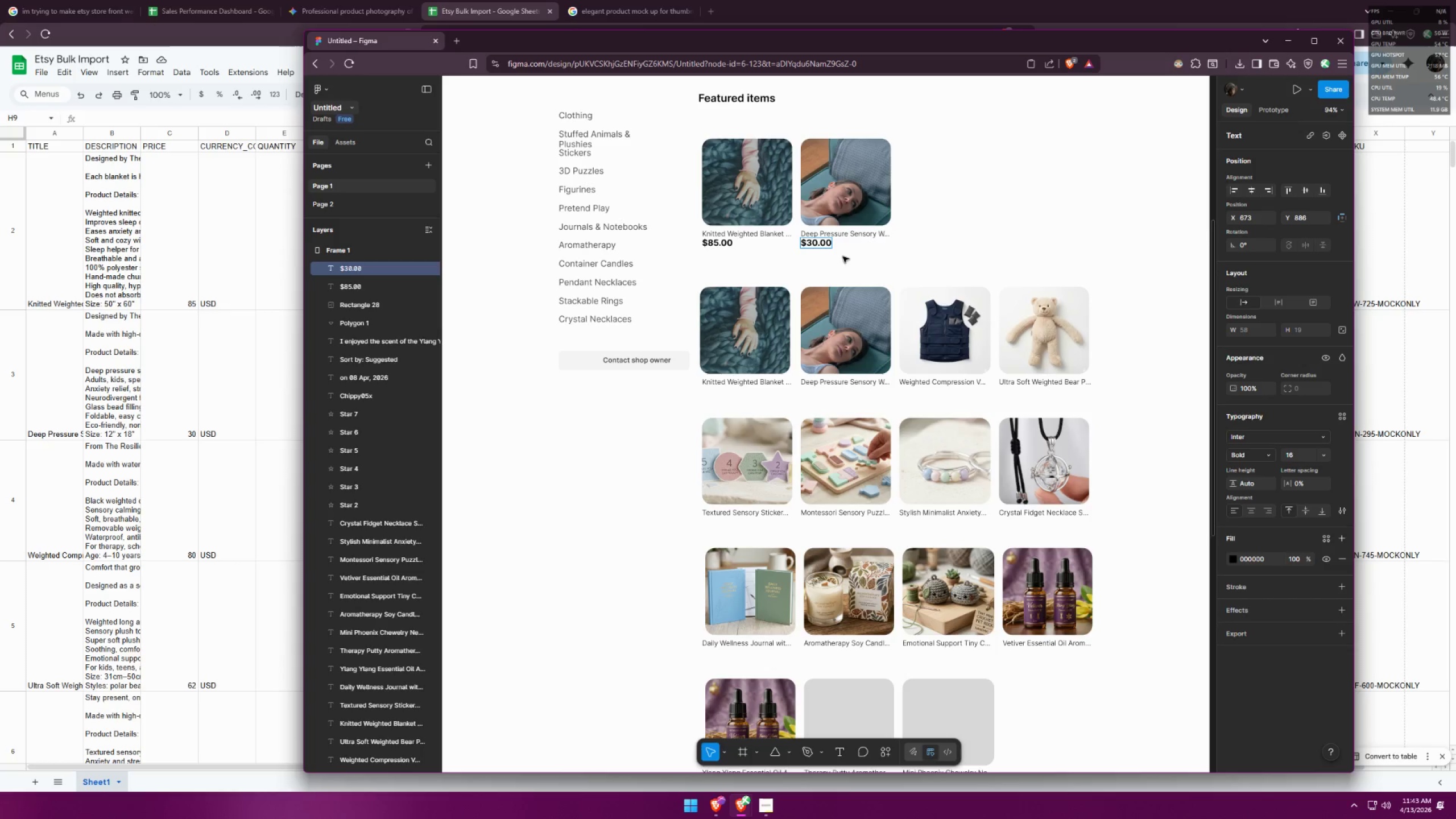 
left_click([862, 262])
 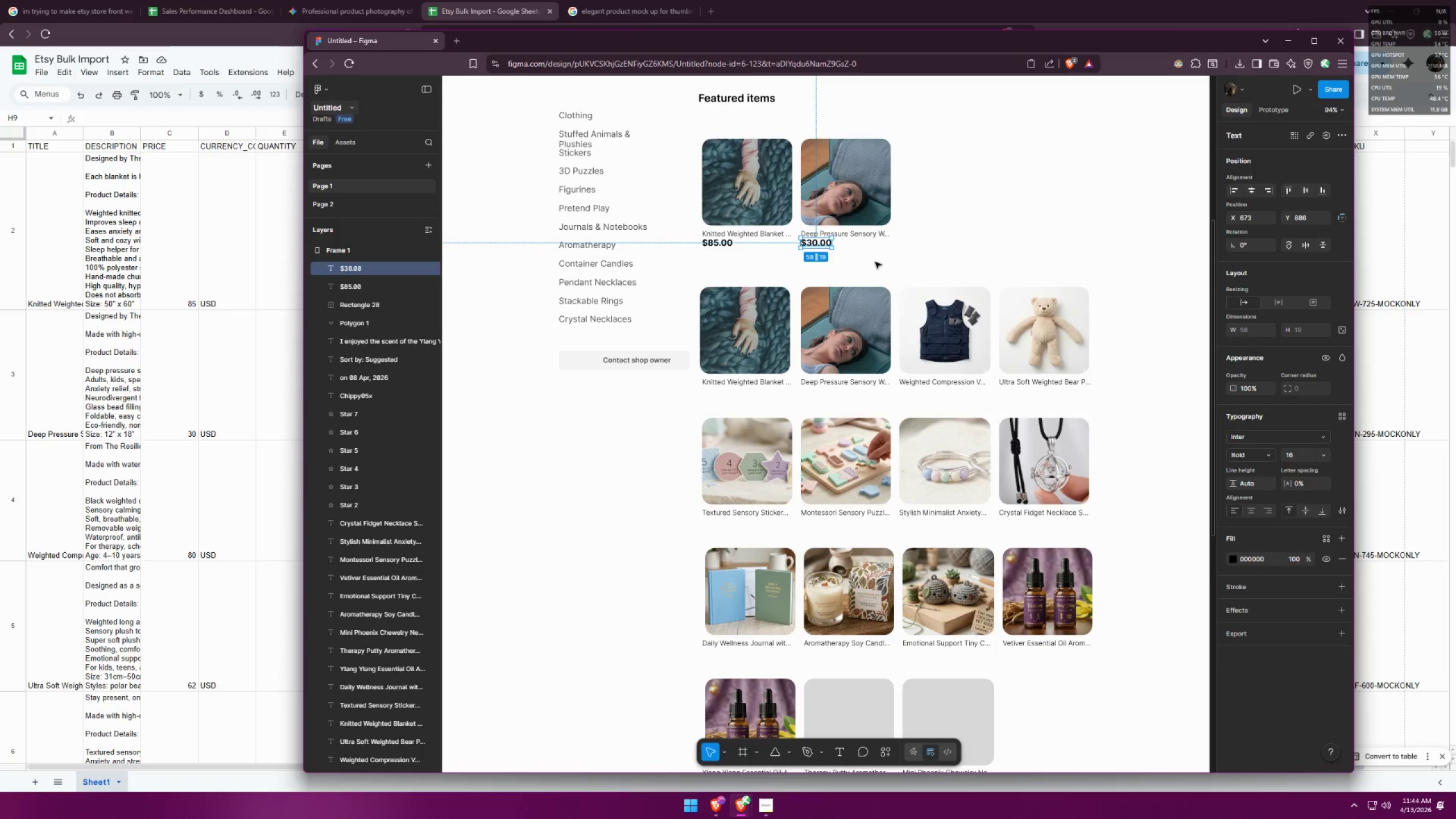 
left_click([879, 260])
 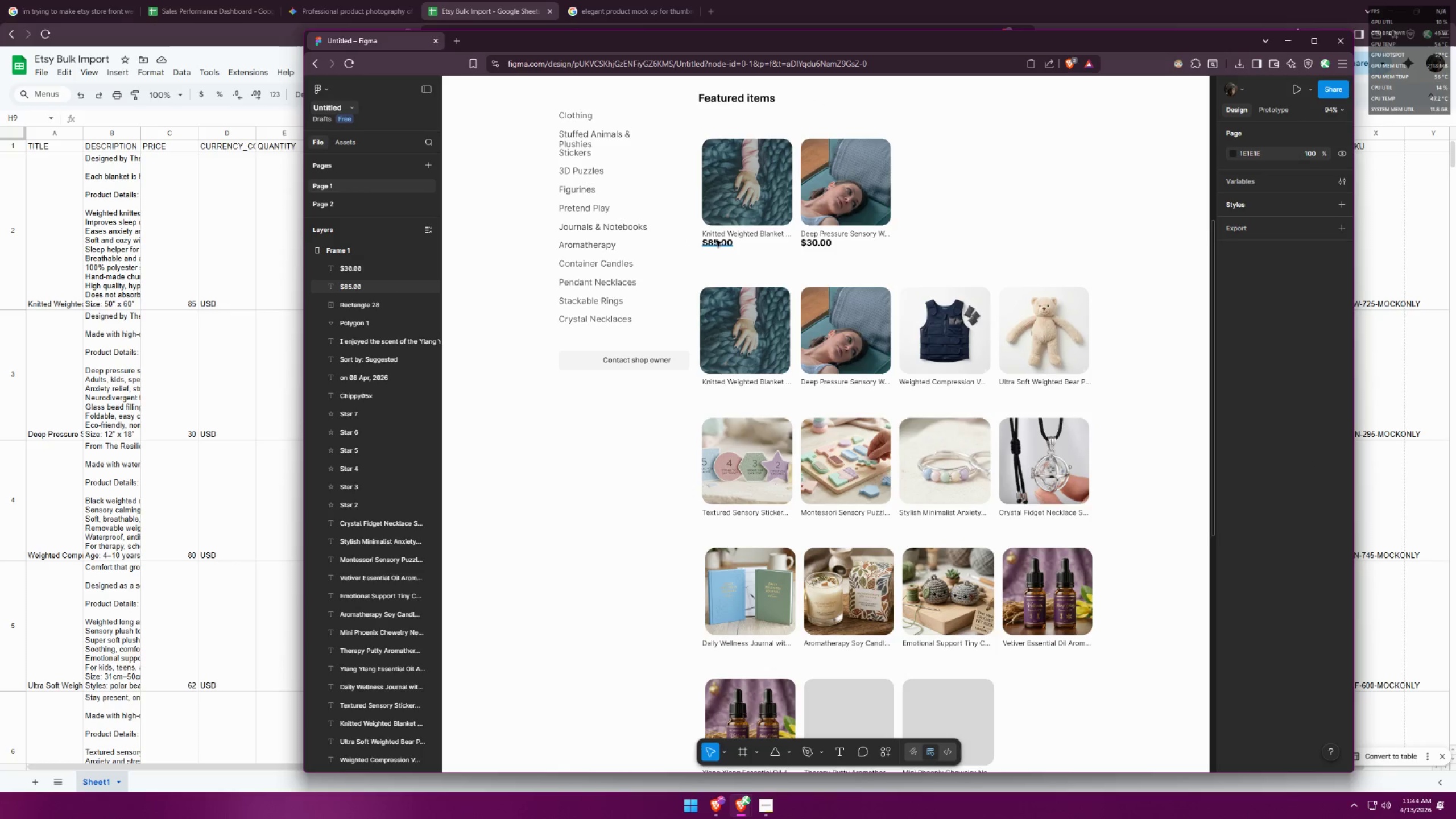 
hold_key(key=AltLeft, duration=2.85)
hold_key(key=ShiftLeft, duration=1.5)
left_click_drag(start_coordinate=[718, 243], to_coordinate=[709, 391])
 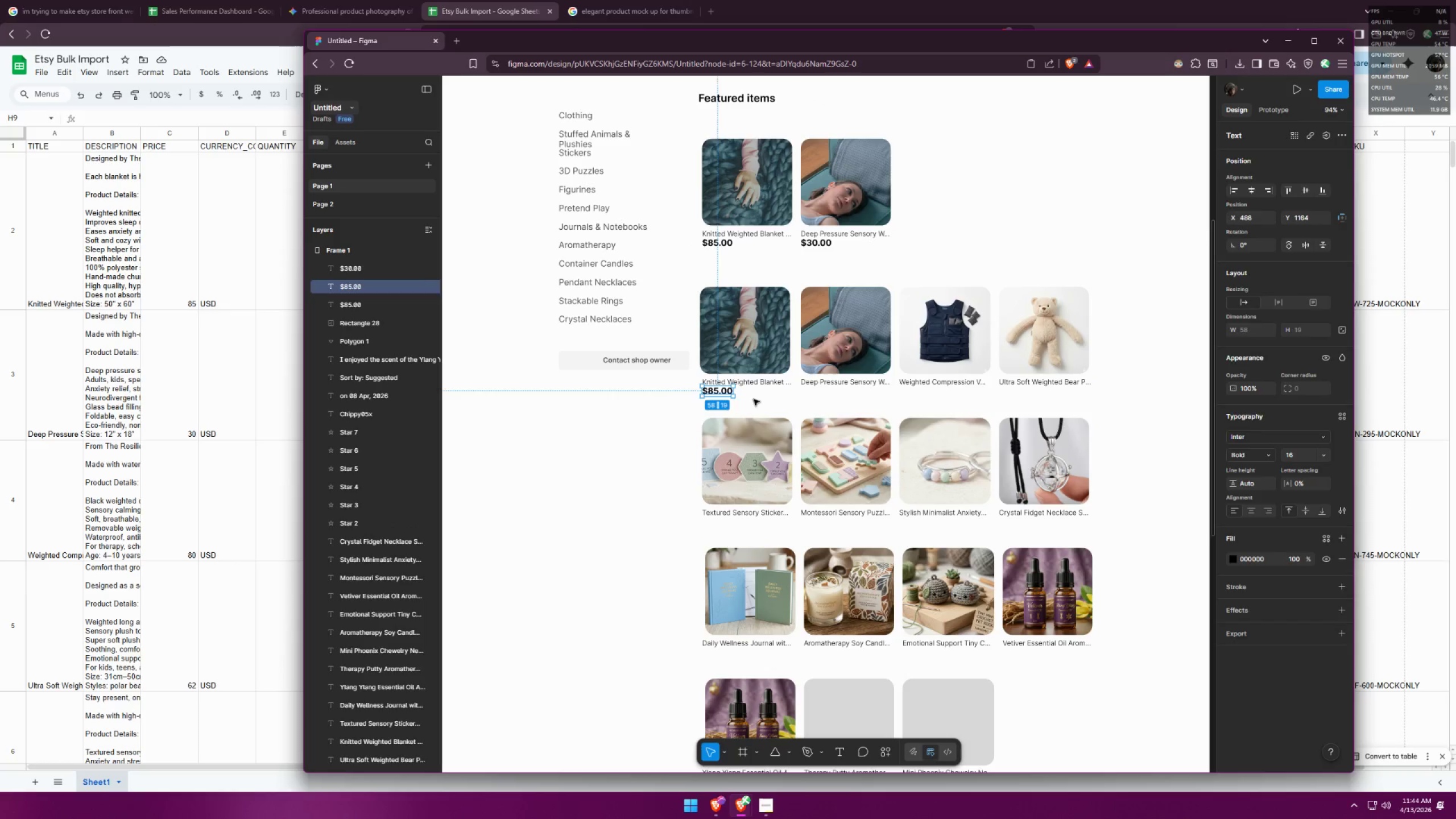 
hold_key(key=ShiftLeft, duration=1.29)
 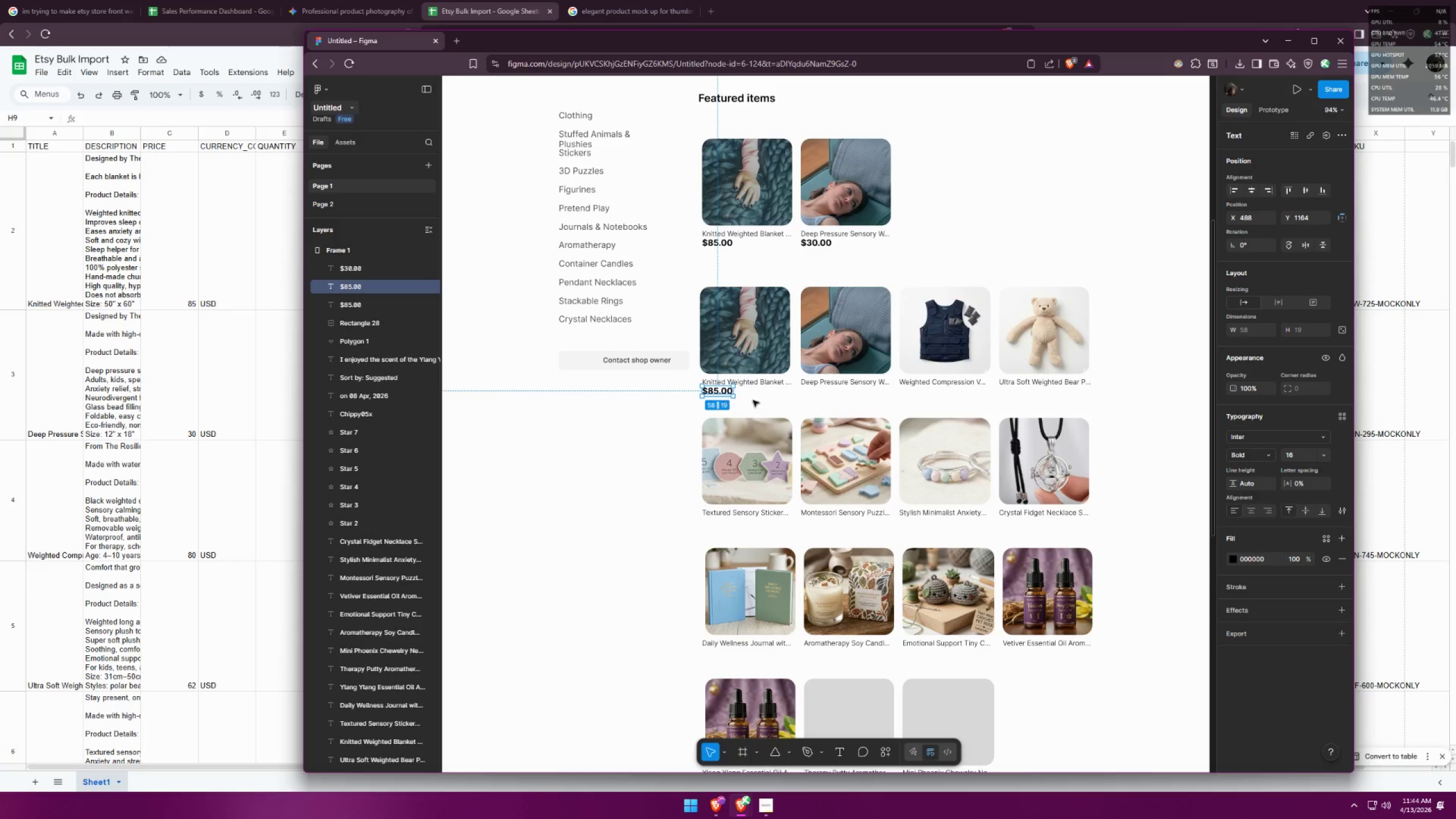 
left_click([754, 399])
 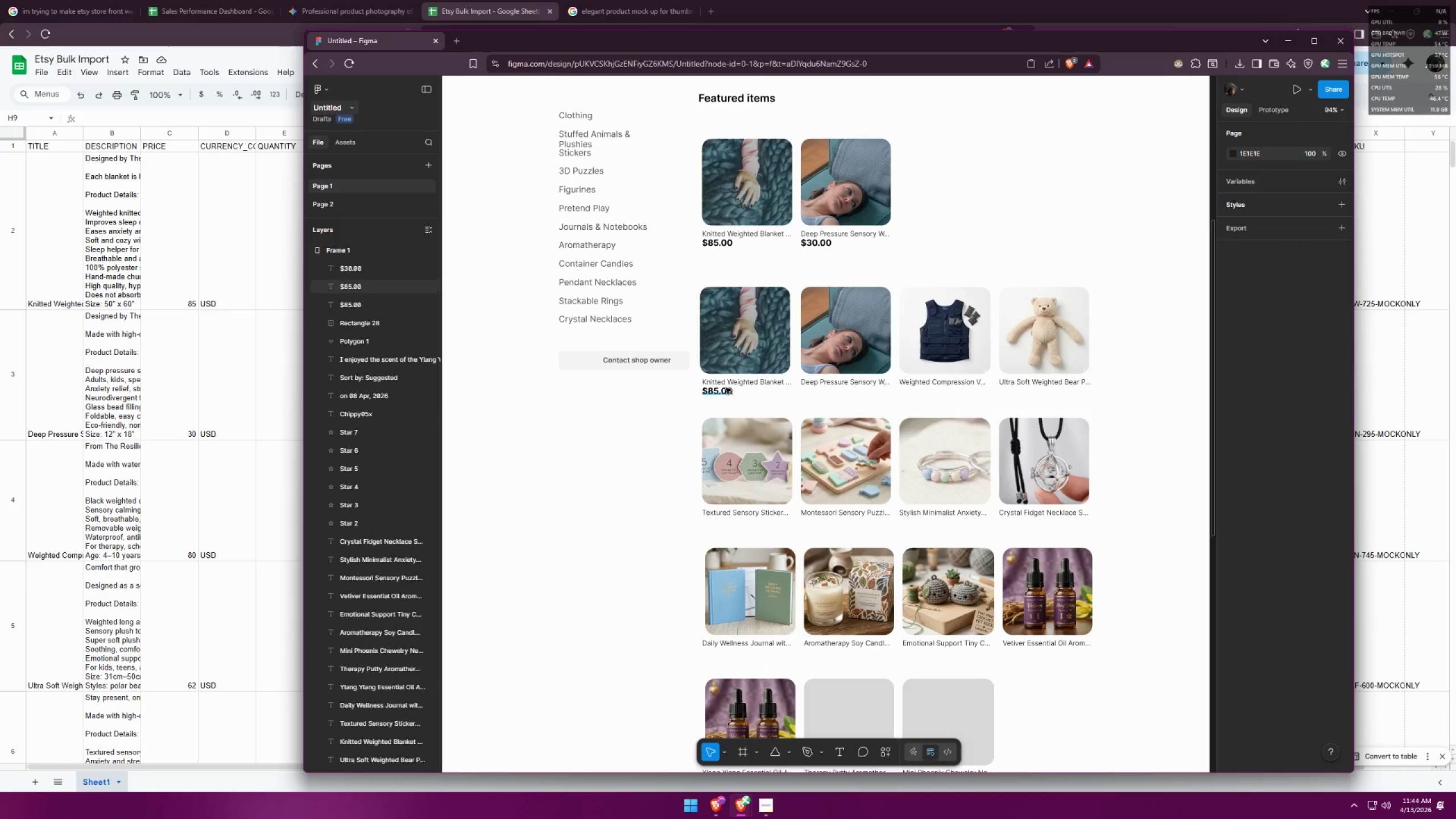 
hold_key(key=AltLeft, duration=1.15)
hold_key(key=ShiftLeft, duration=1.12)
left_click_drag(start_coordinate=[716, 390], to_coordinate=[716, 393])
 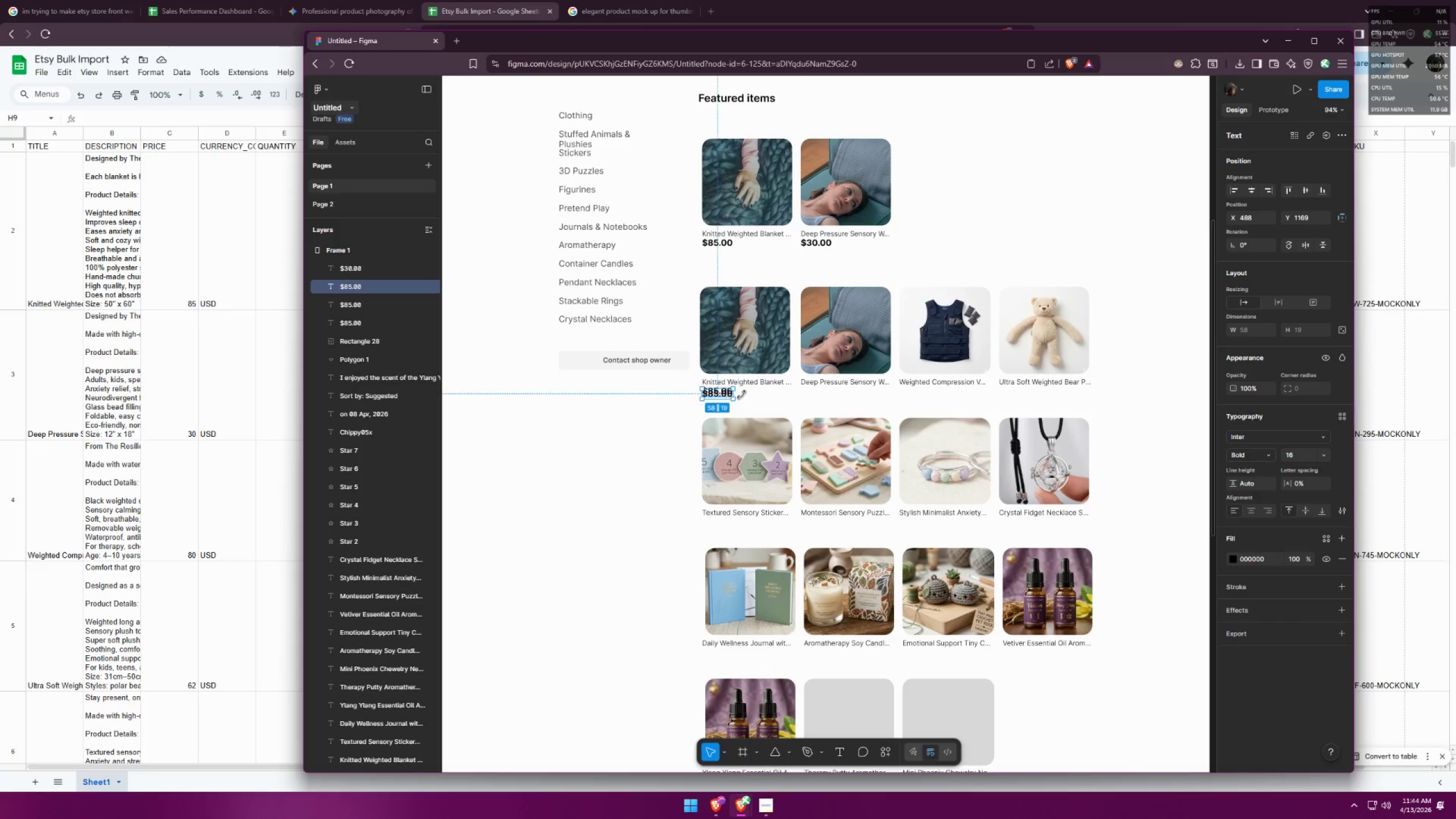 
key(Control+ControlLeft)
 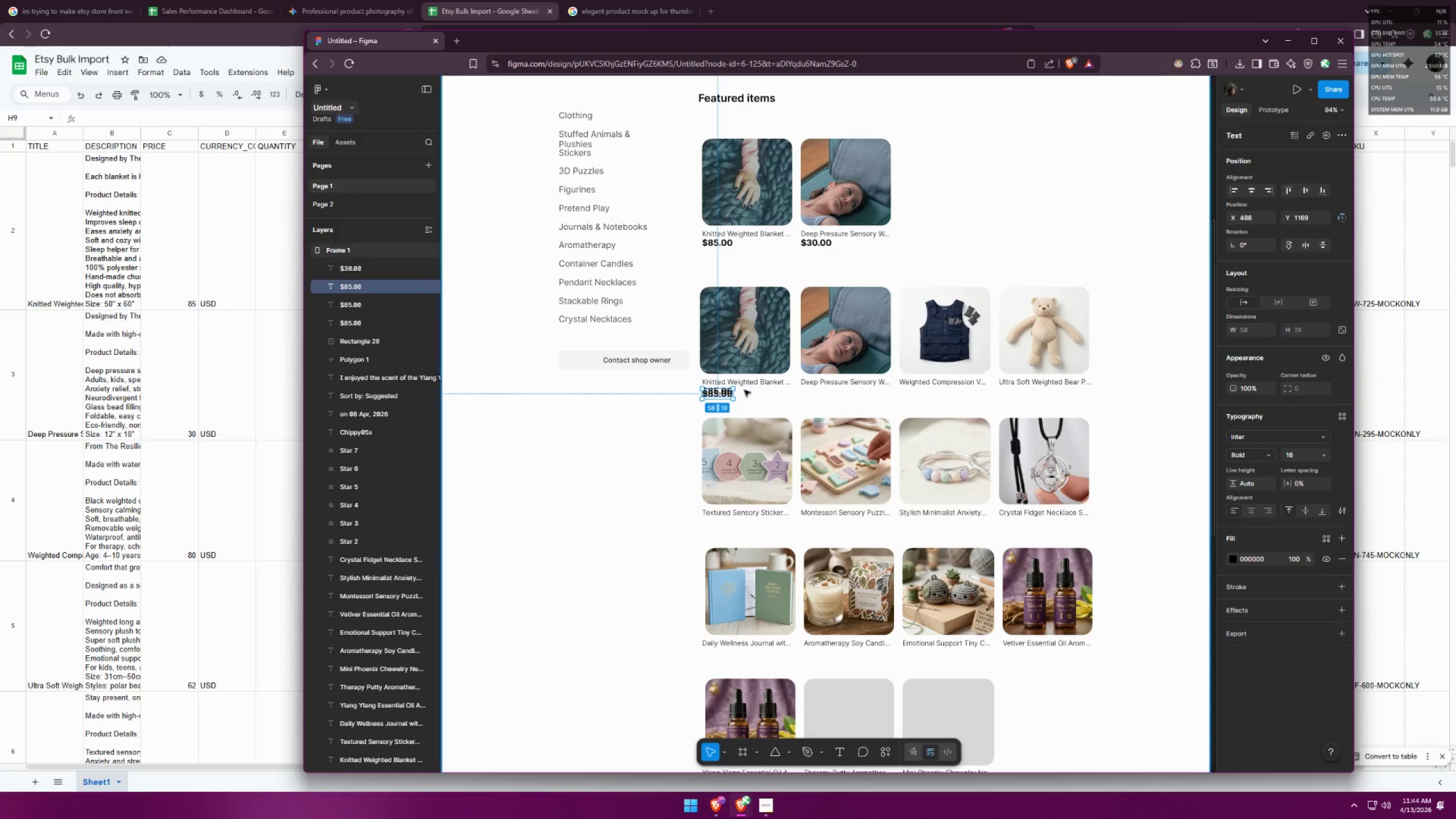 
key(Control+Z)
 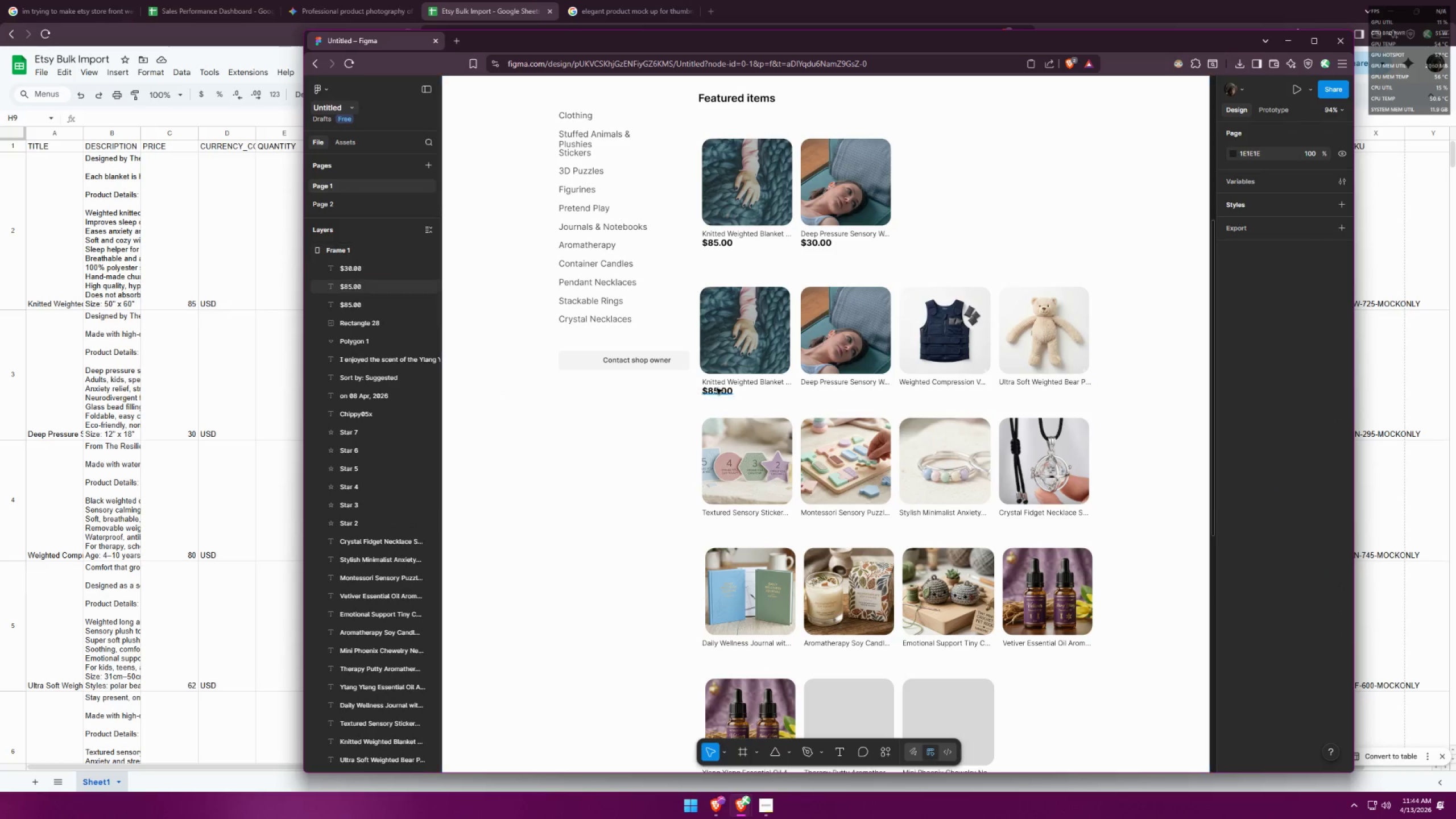 
left_click_drag(start_coordinate=[717, 390], to_coordinate=[717, 394])
 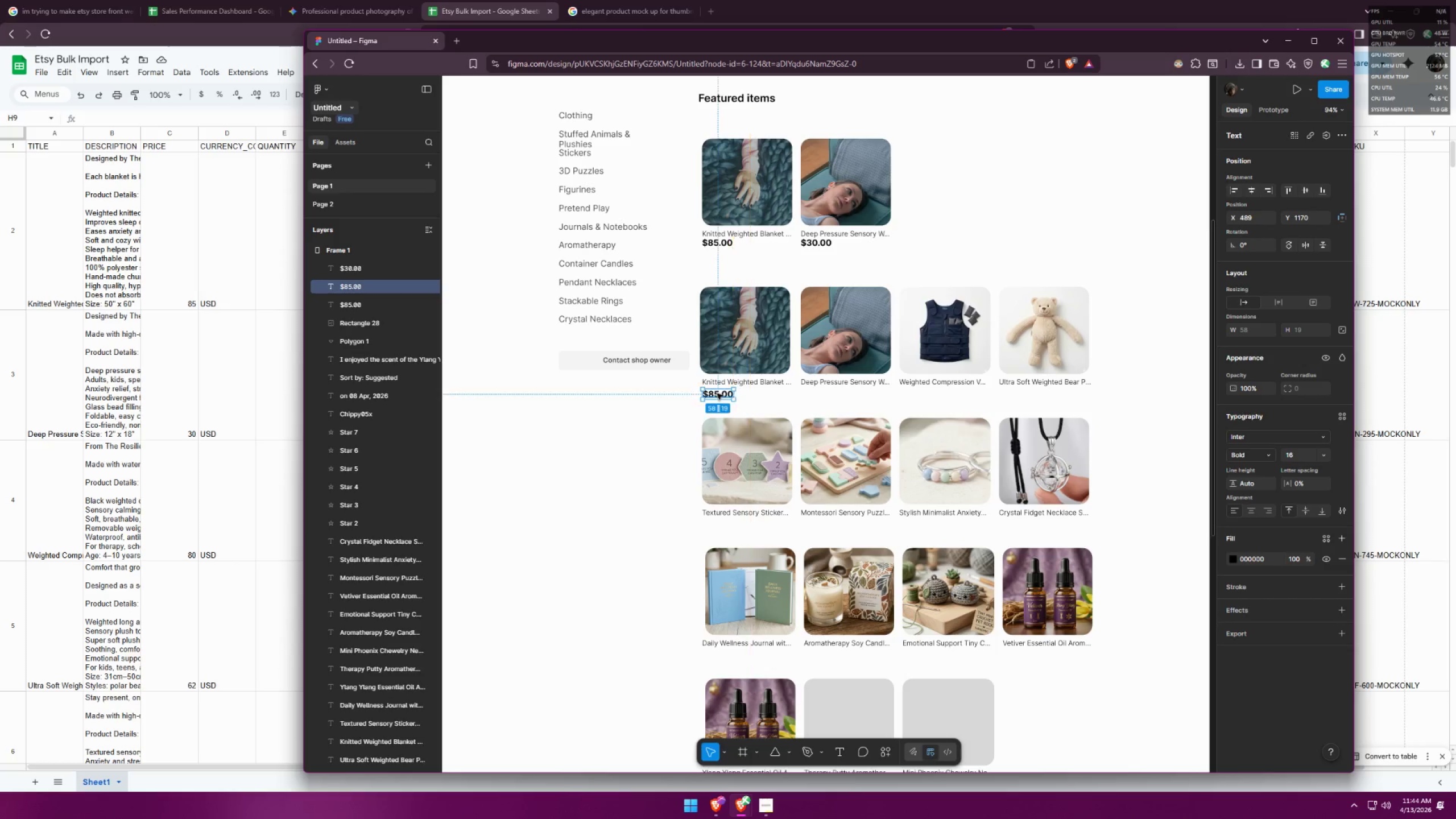 
key(Control+ControlLeft)
 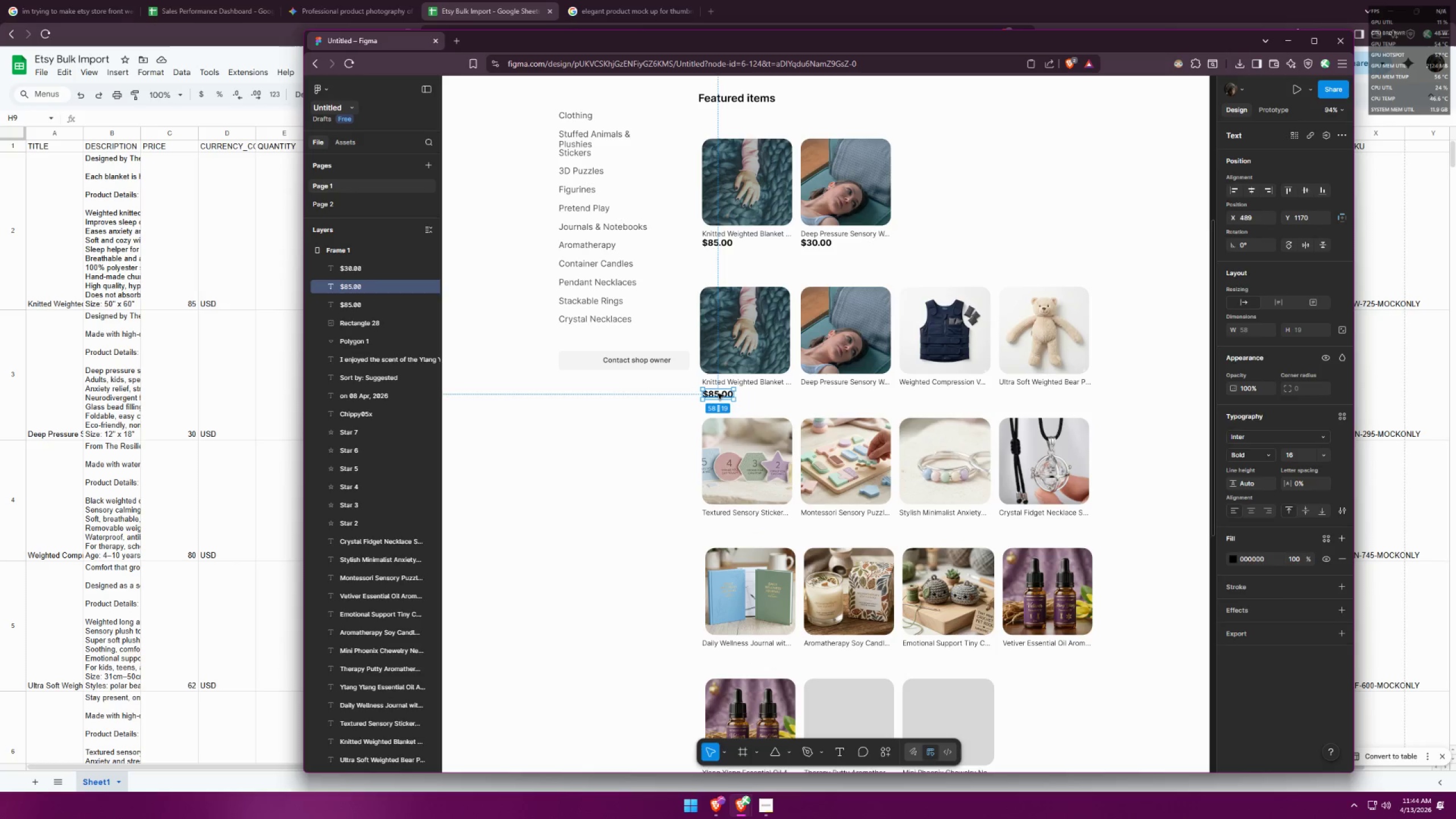 
key(Control+Z)
 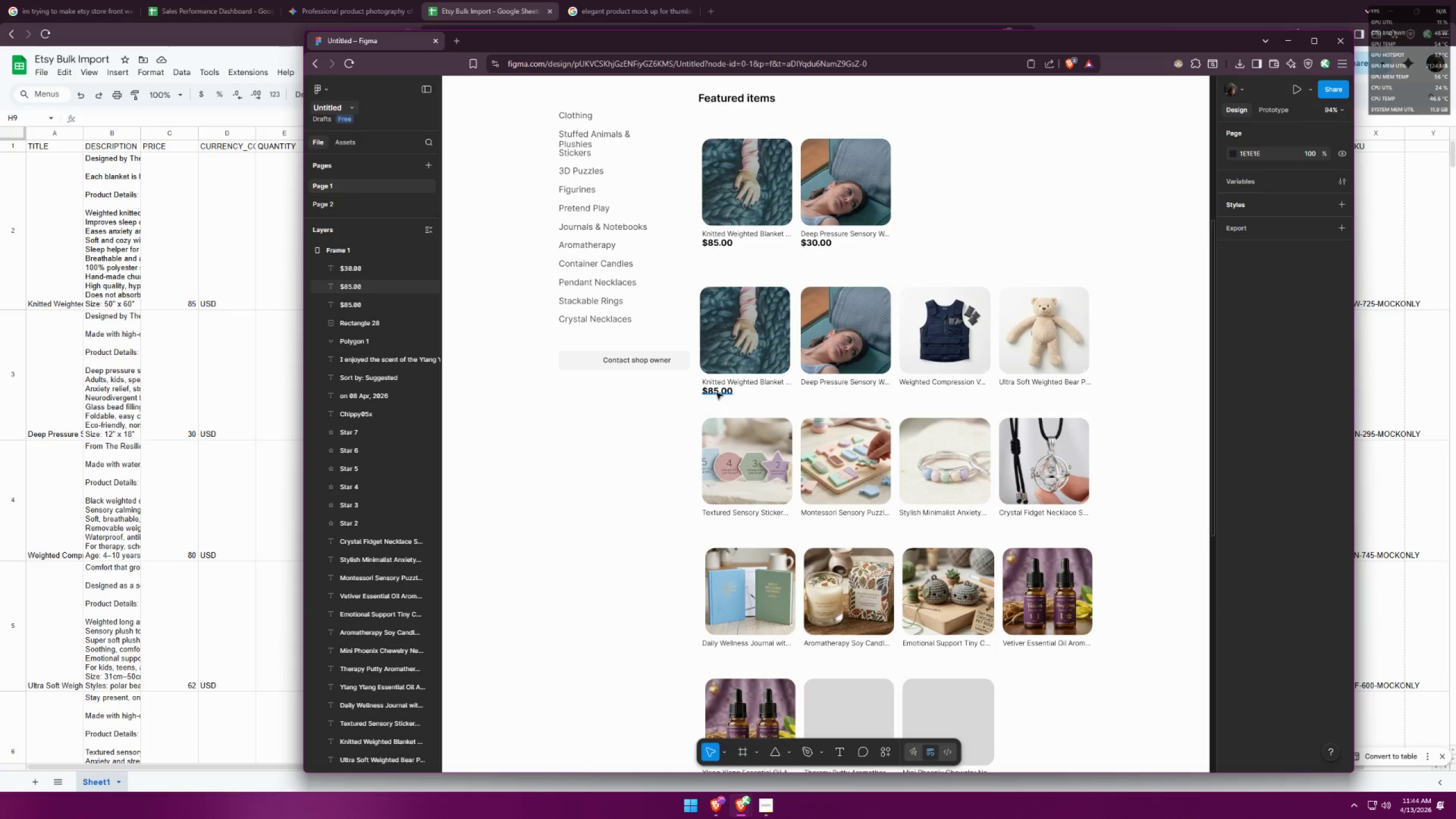 
hold_key(key=ShiftLeft, duration=1.52)
left_click_drag(start_coordinate=[717, 392], to_coordinate=[714, 393])
 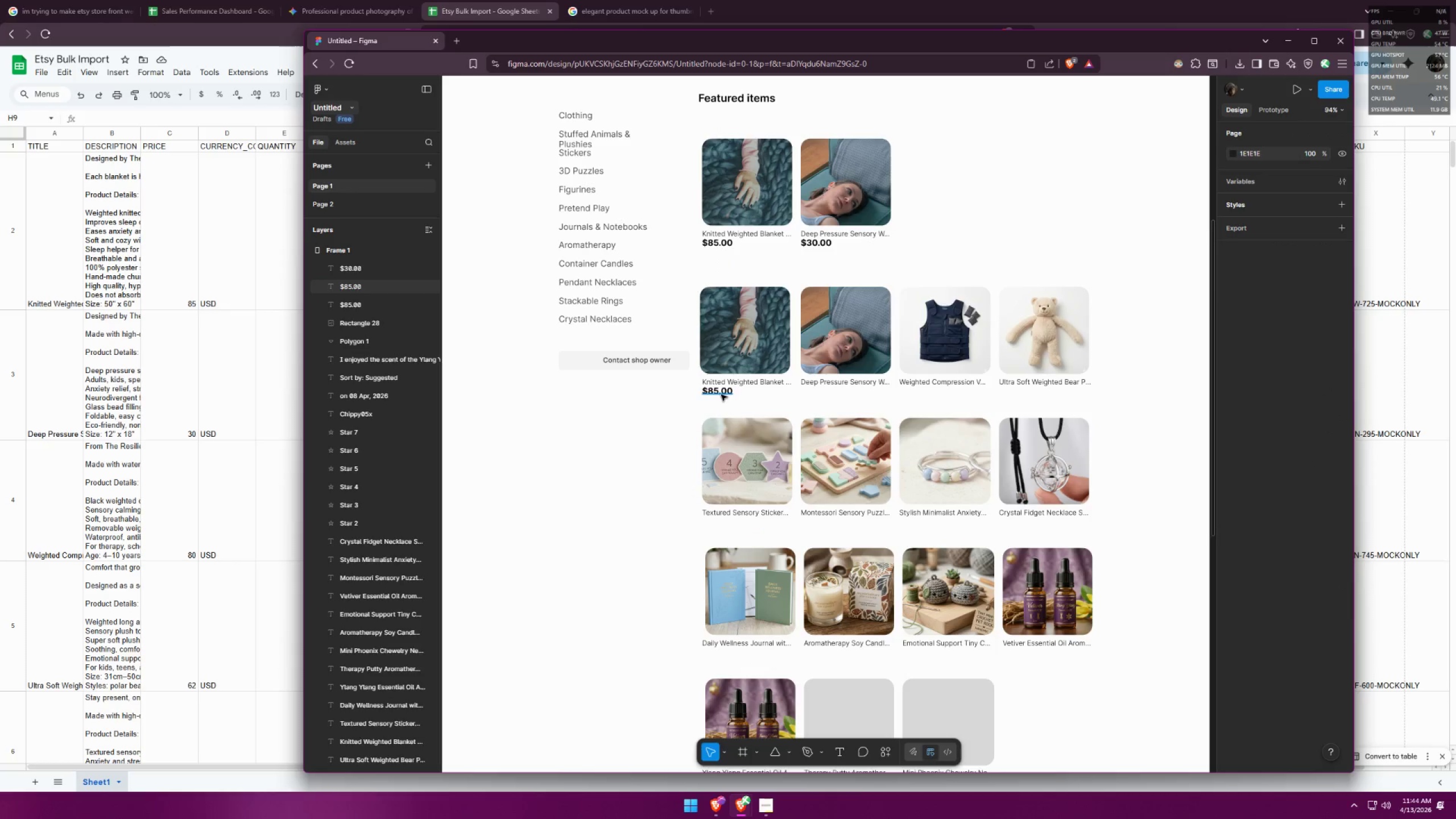 
key(Shift+ShiftLeft)
 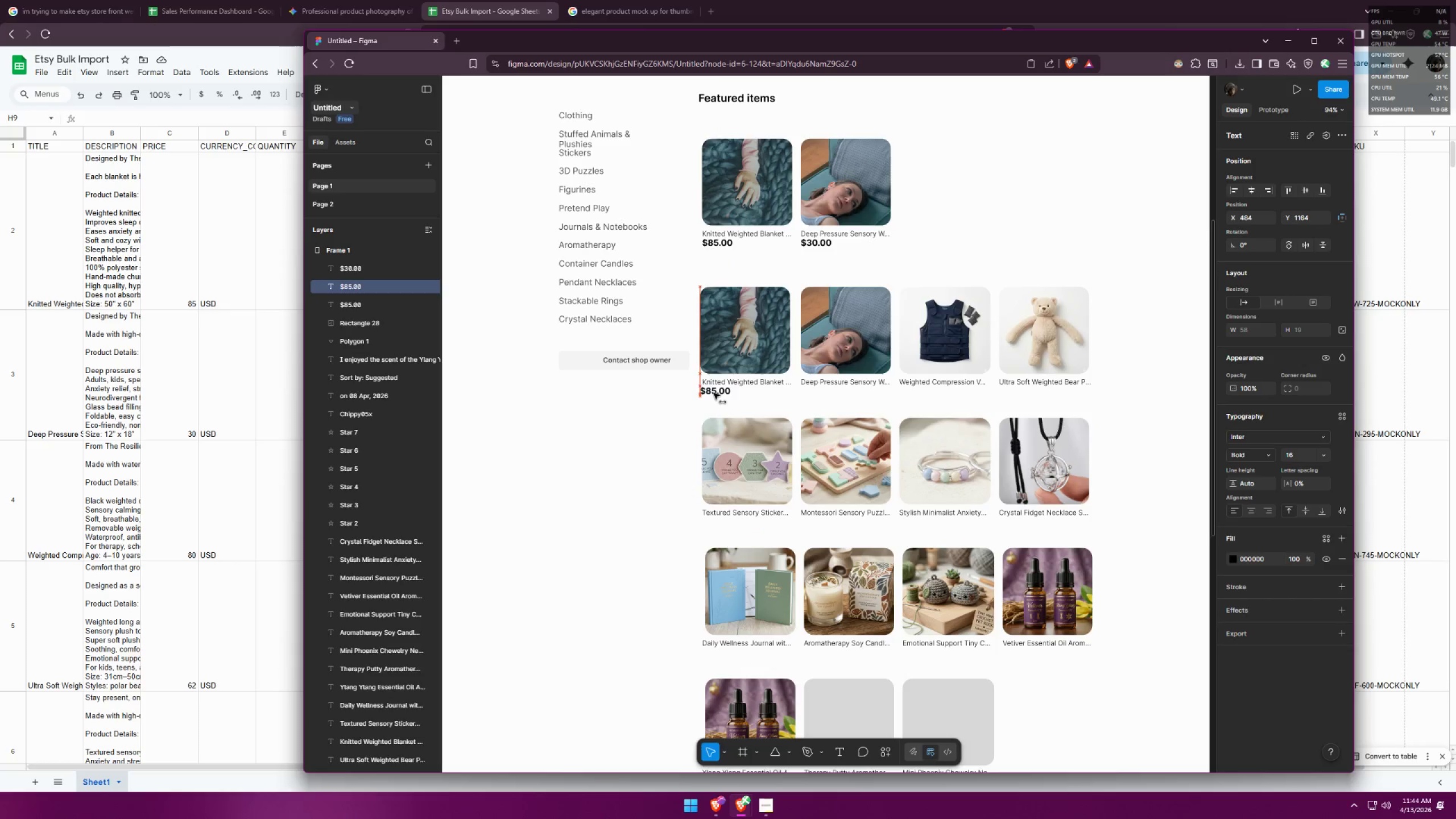 
key(Shift+ShiftLeft)
 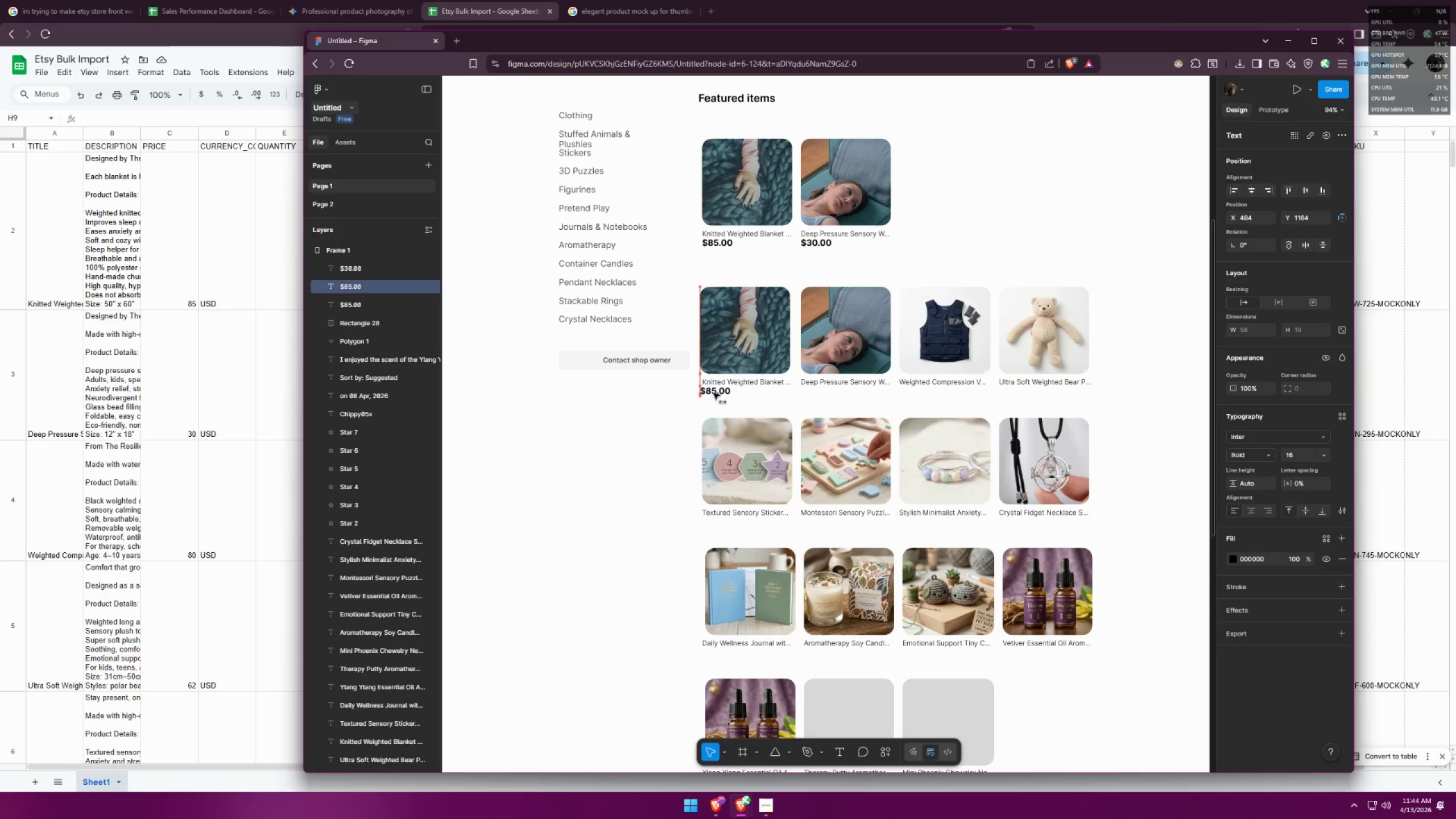 
key(Shift+ShiftLeft)
 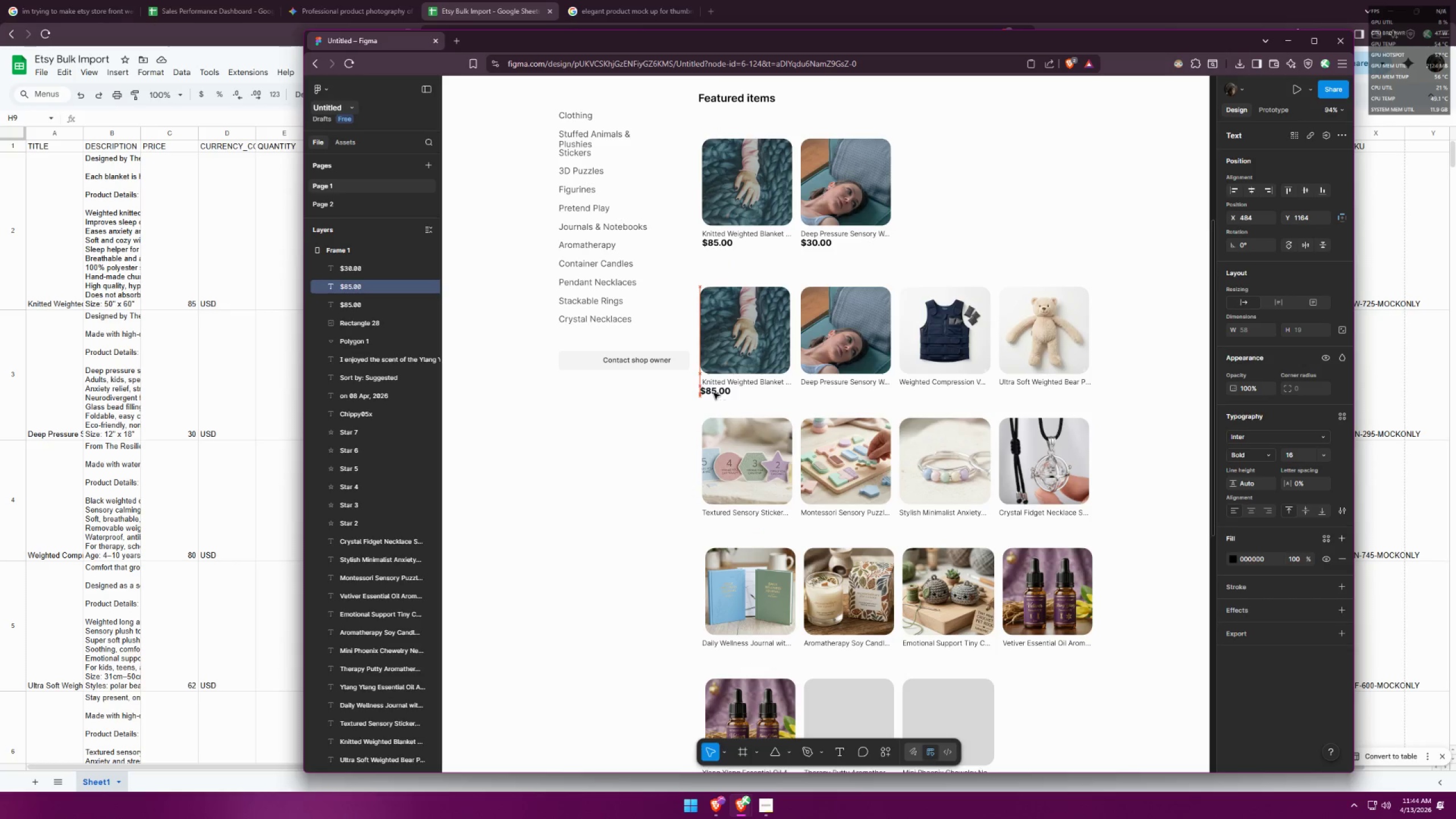 
key(Shift+ShiftLeft)
 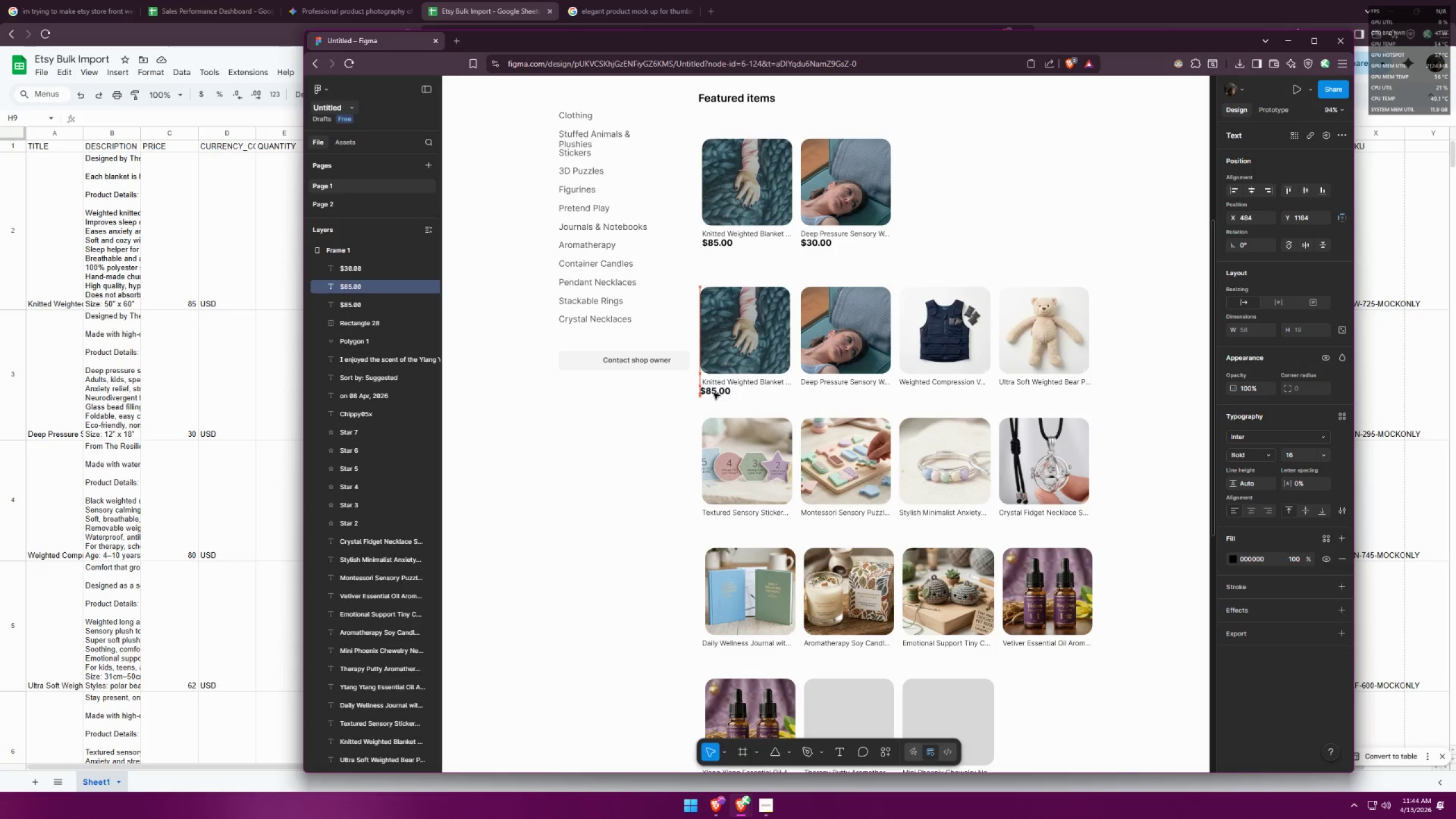 
key(Shift+ShiftLeft)
 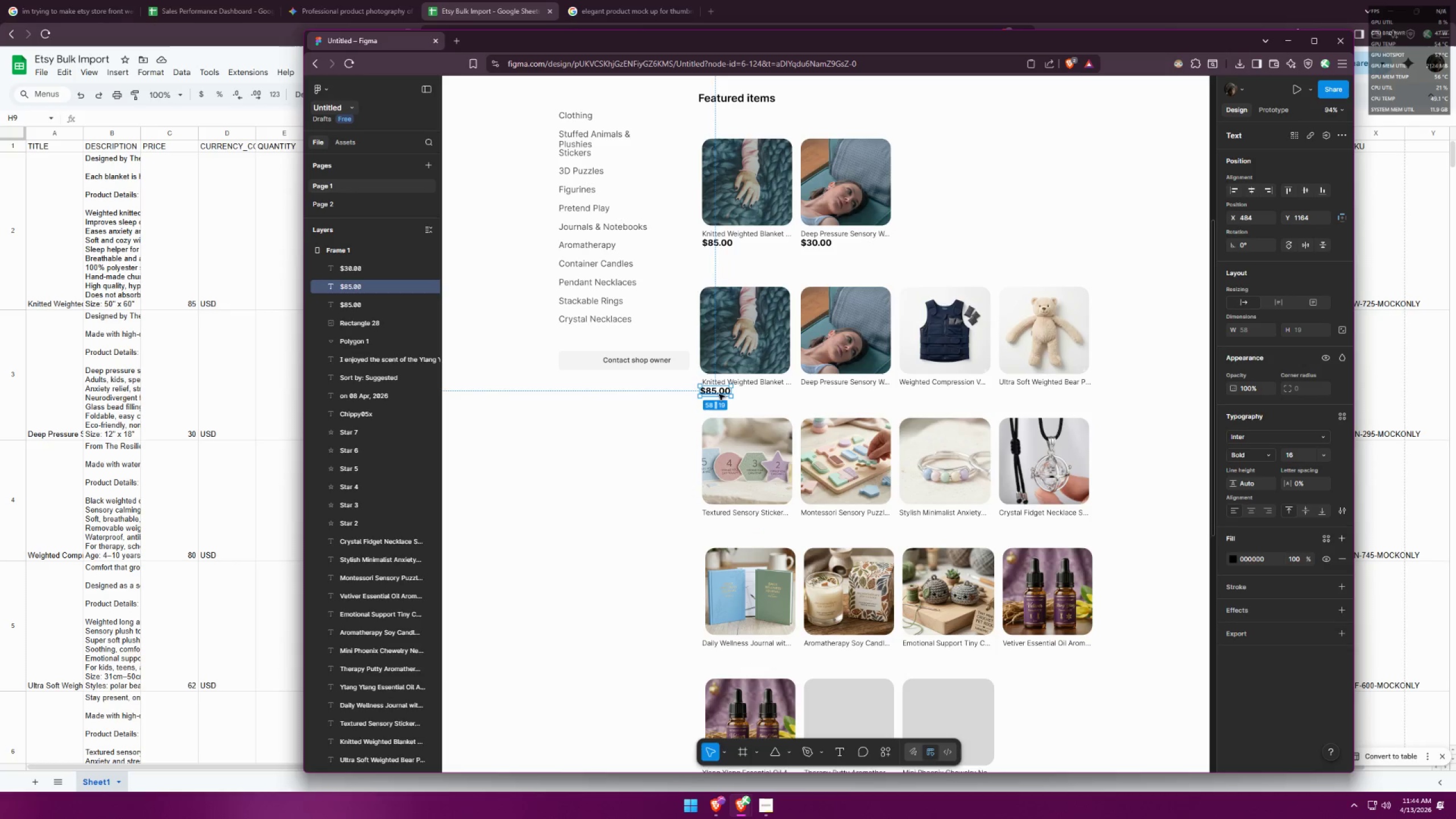 
key(Control+ControlLeft)
 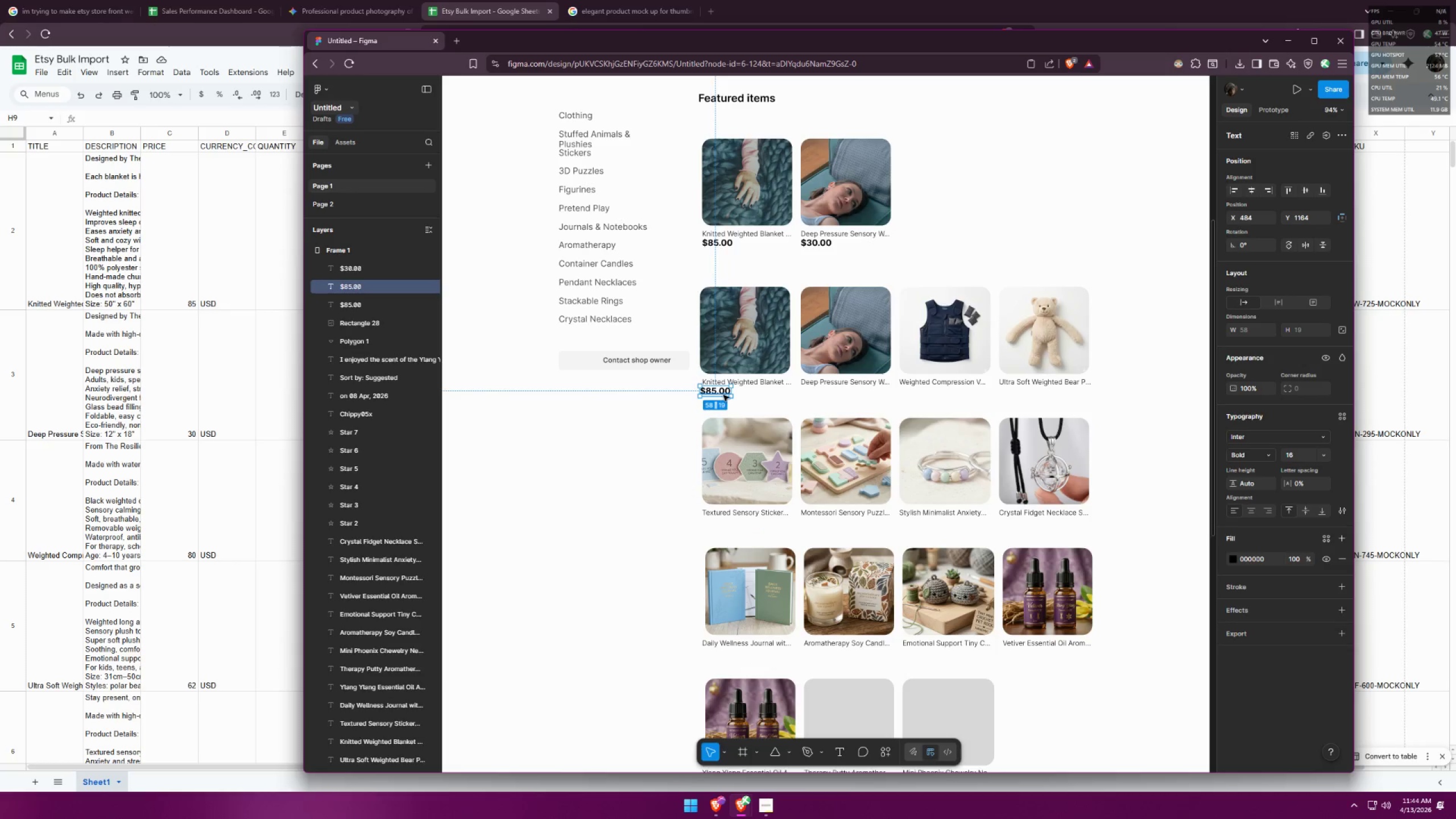 
key(Control+Z)
 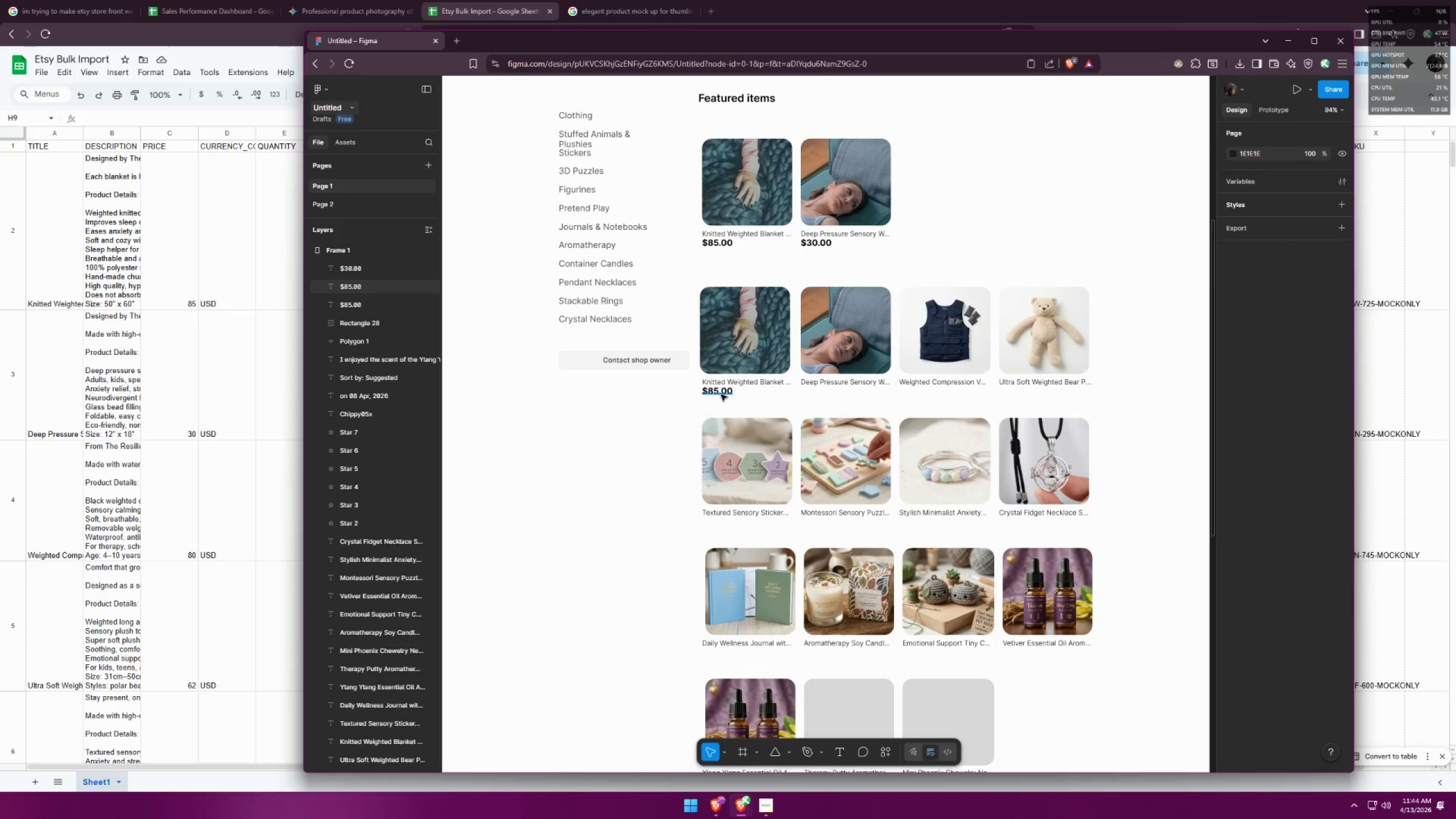 
hold_key(key=ShiftLeft, duration=1.5)
 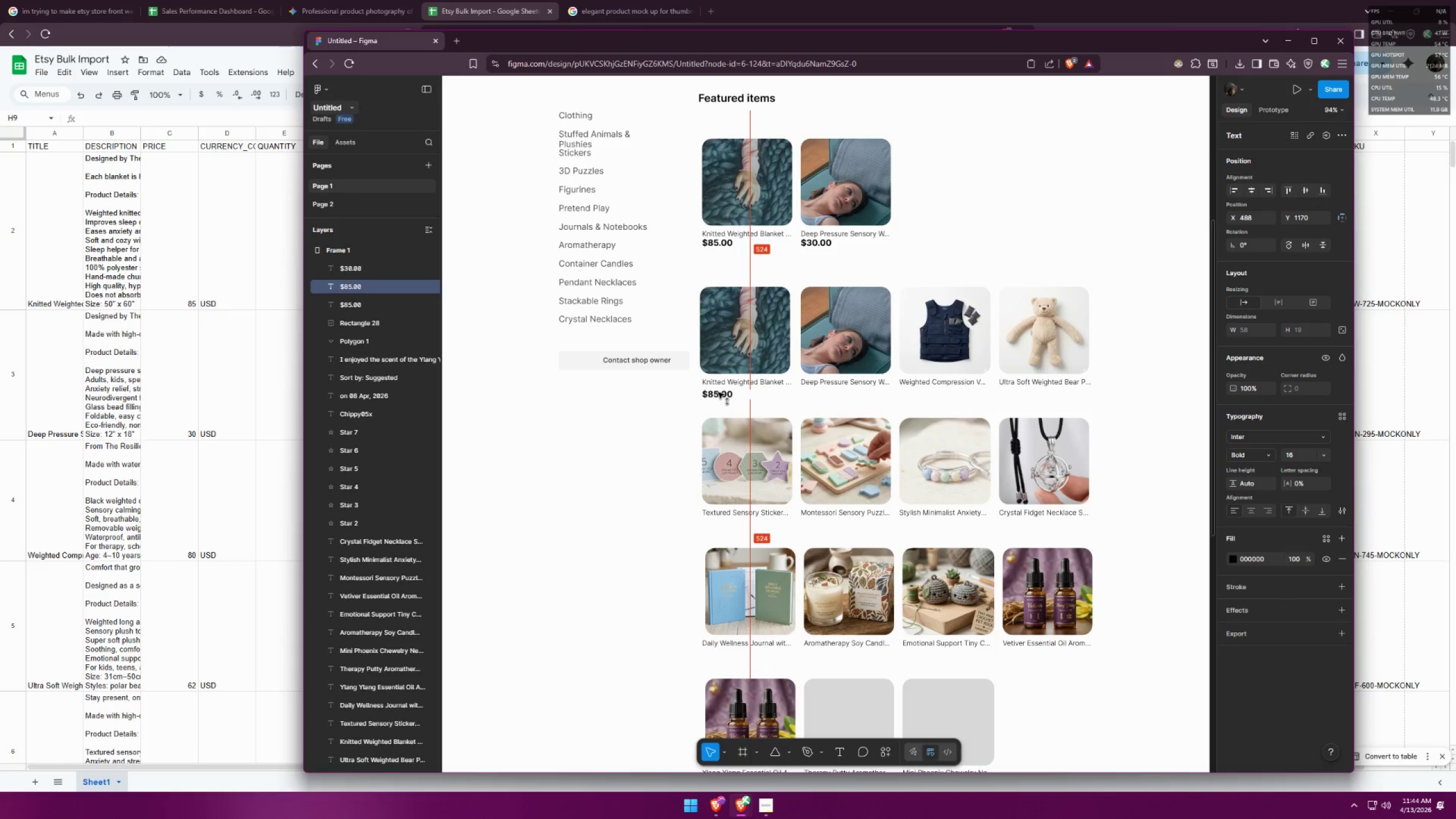 
hold_key(key=ShiftLeft, duration=1.51)
 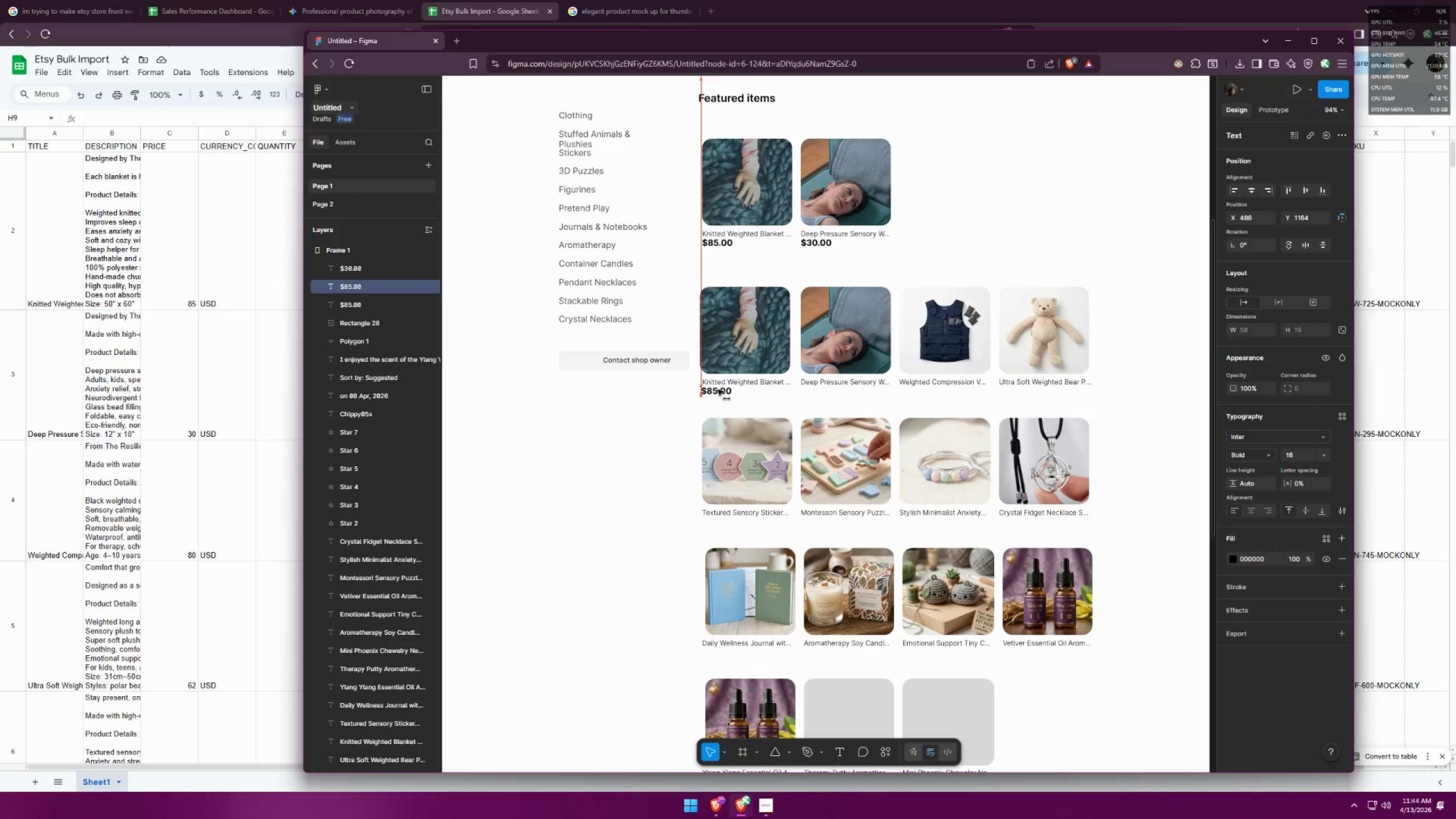 
hold_key(key=ShiftLeft, duration=1.52)
 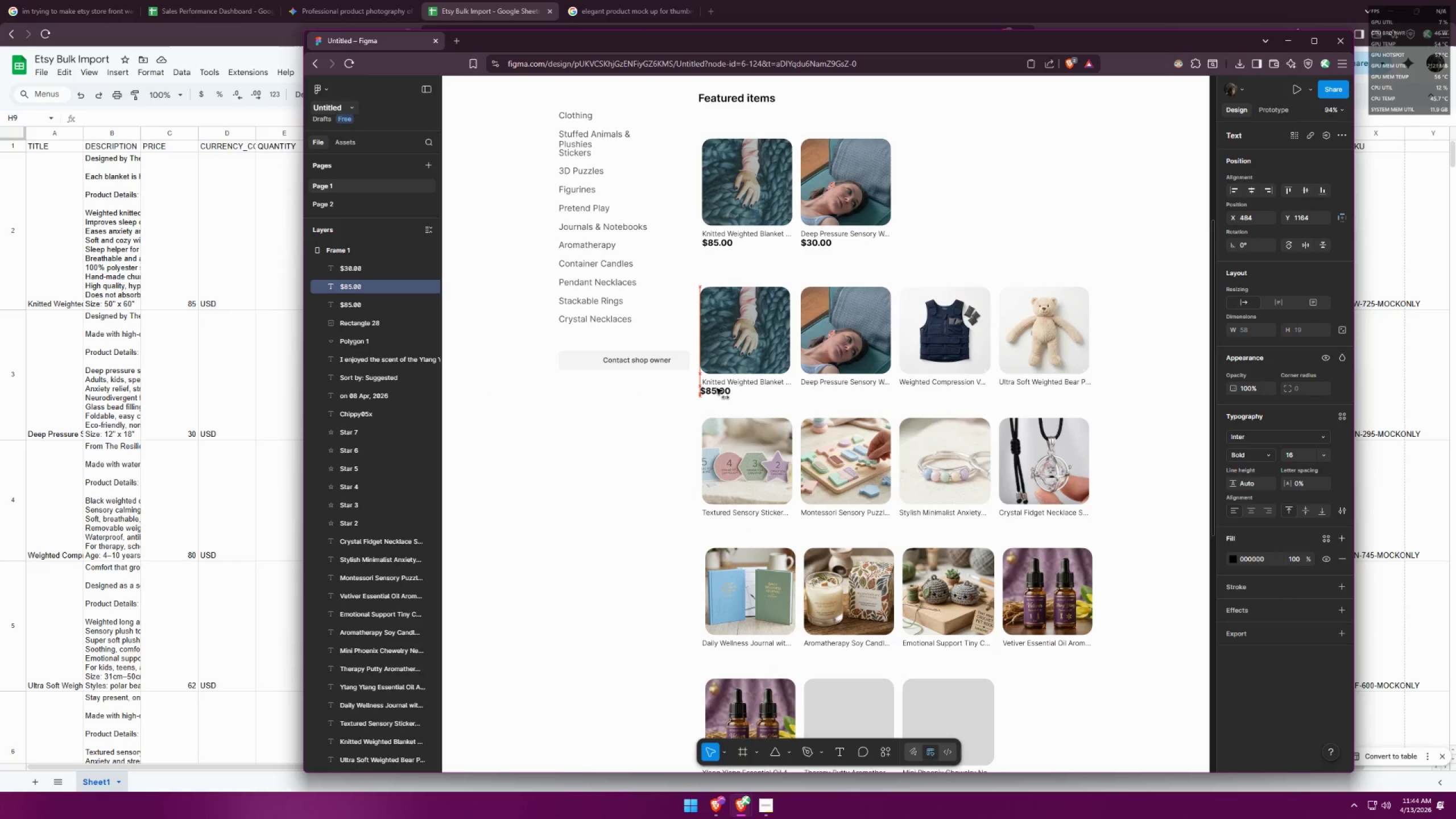 
hold_key(key=ShiftLeft, duration=1.51)
 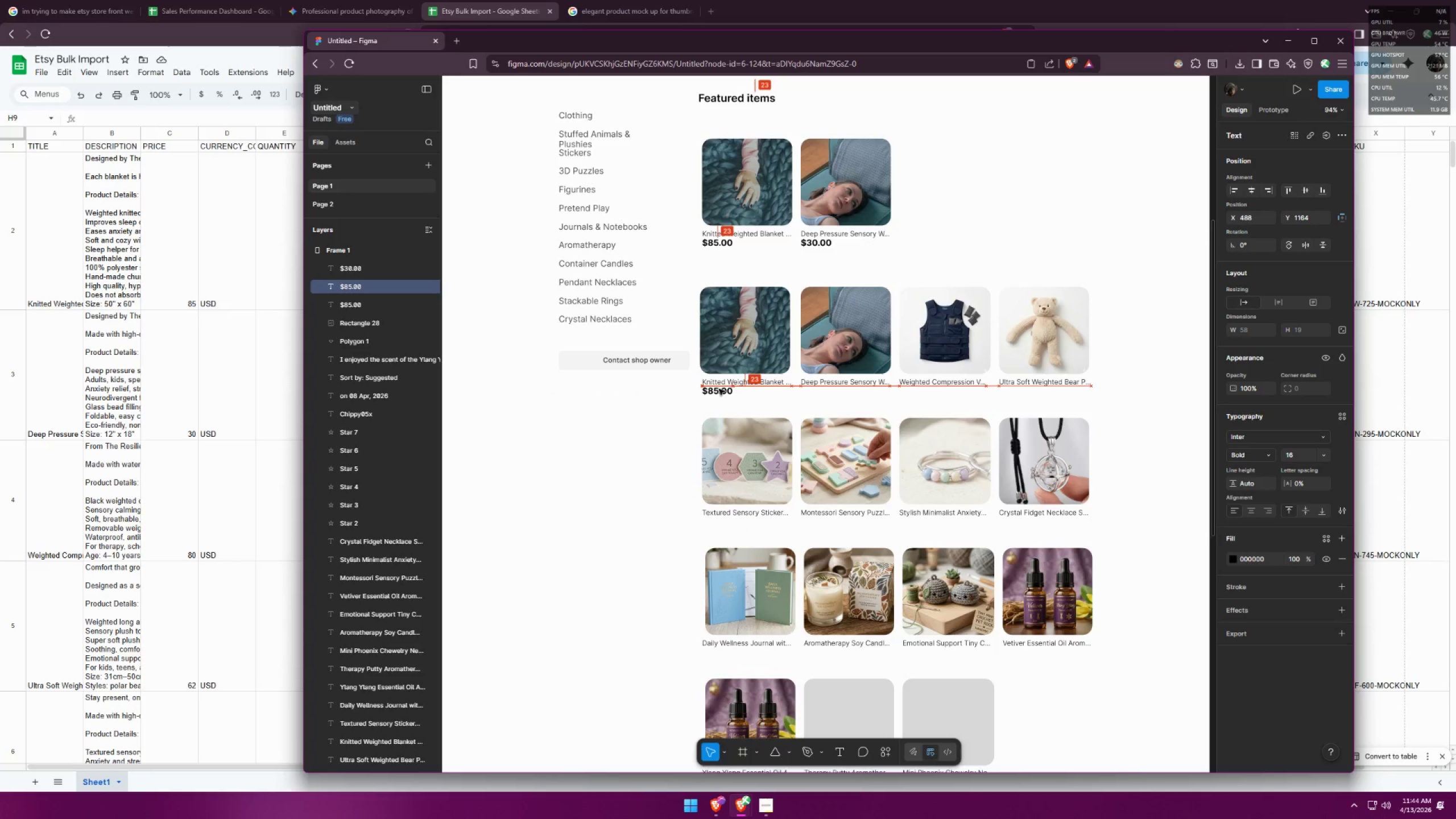 
hold_key(key=ShiftLeft, duration=1.51)
 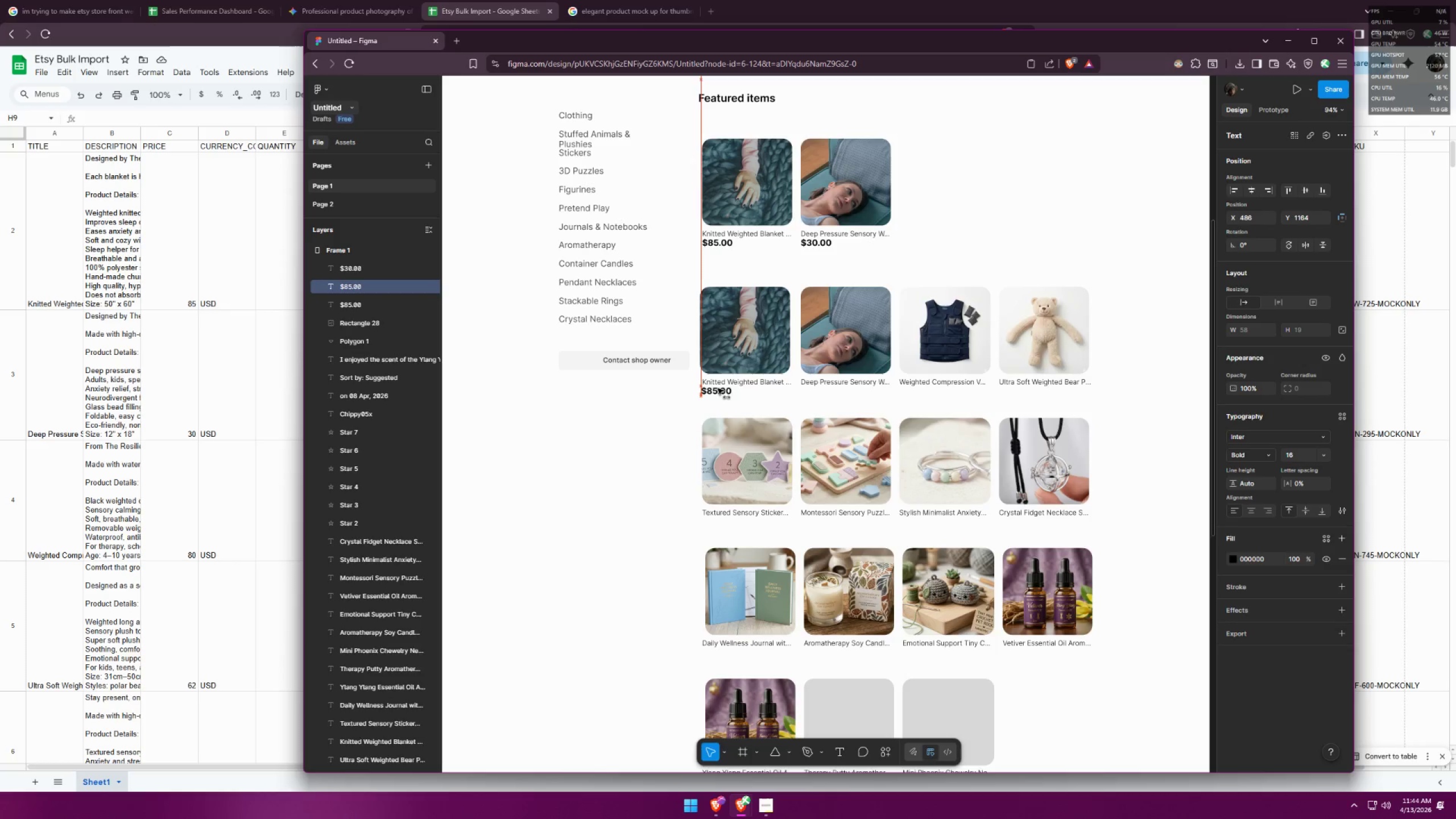 
hold_key(key=ShiftLeft, duration=1.53)
 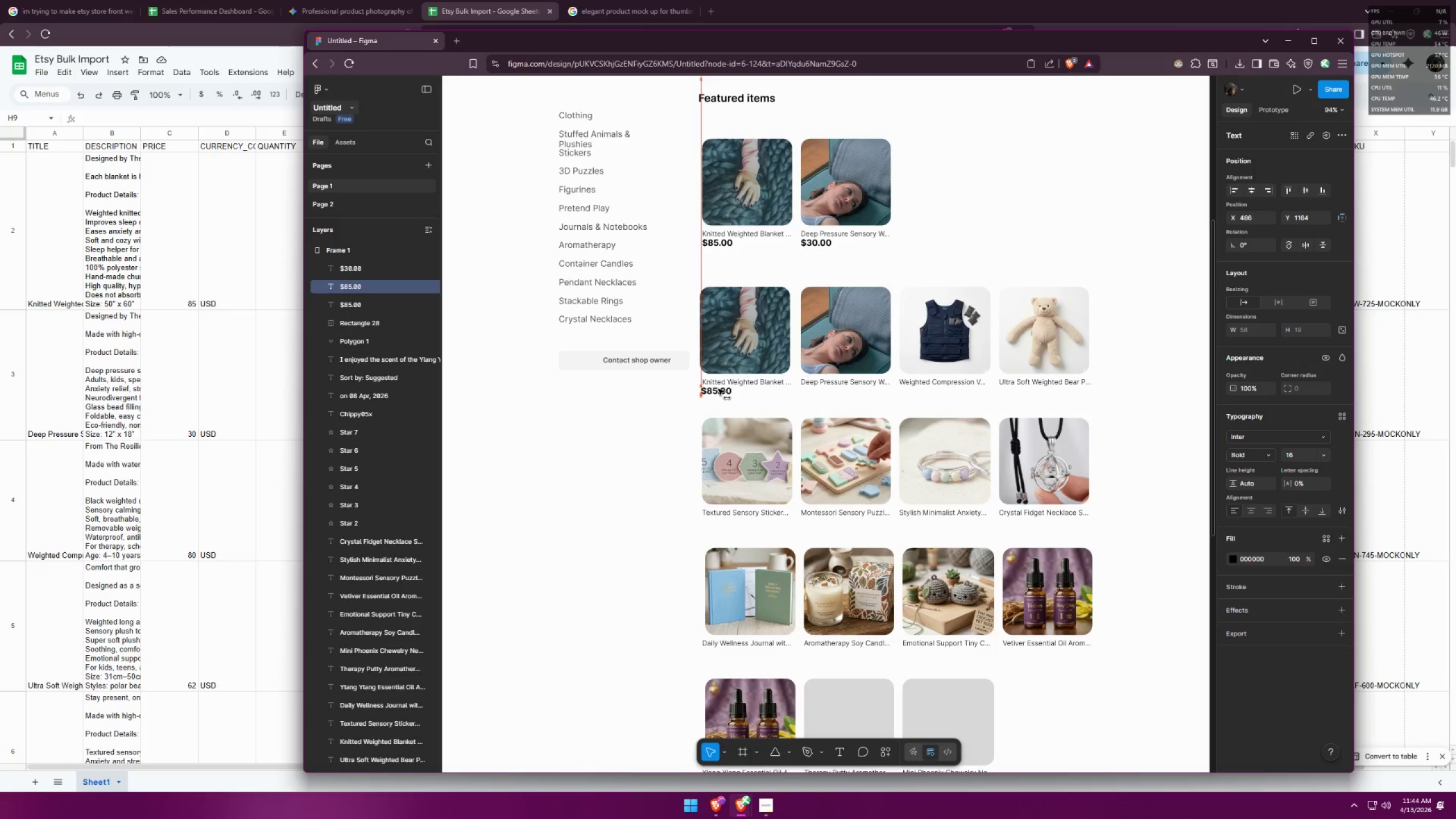 
hold_key(key=ShiftLeft, duration=1.51)
 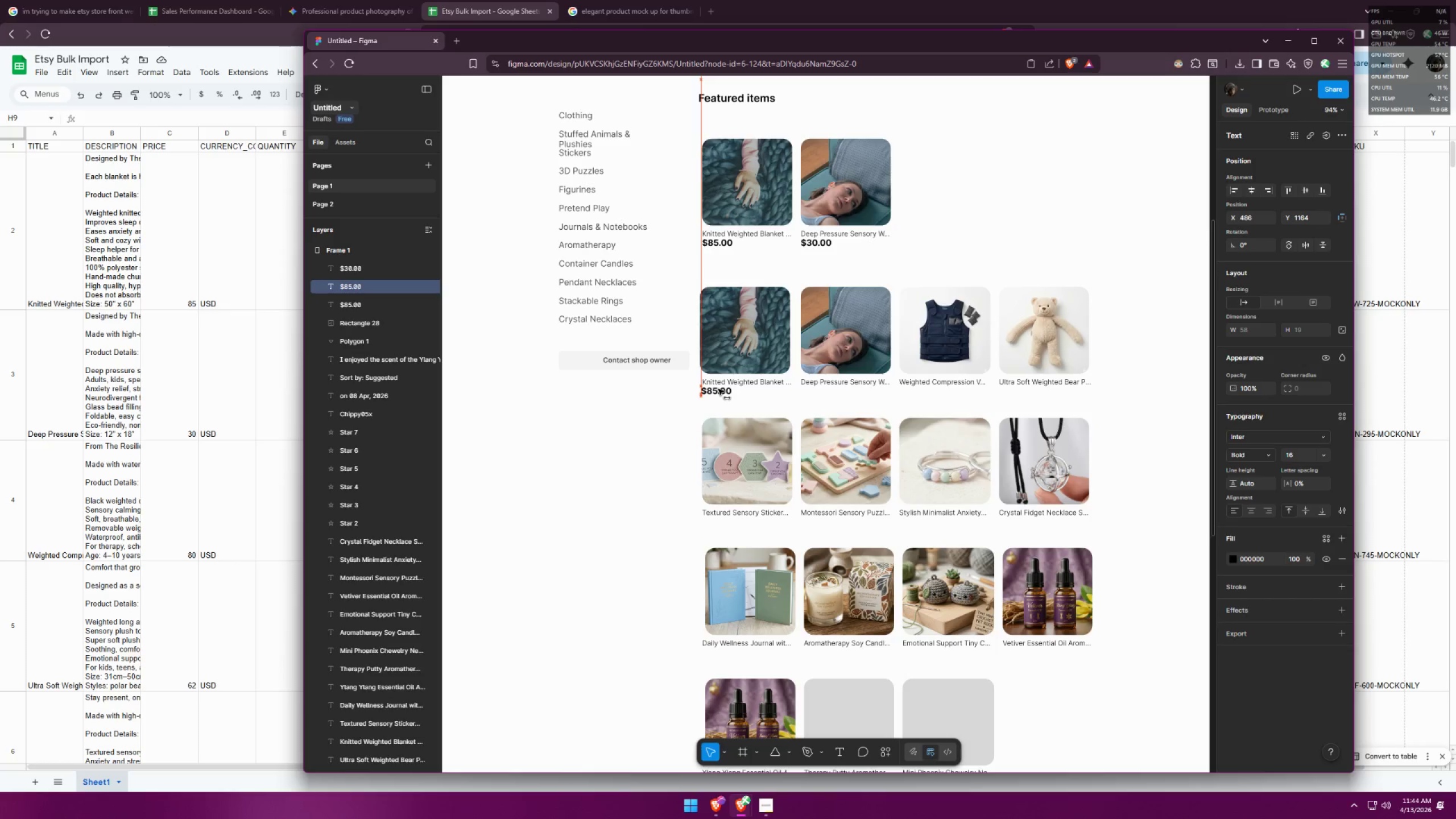 
key(Shift+ShiftLeft)
 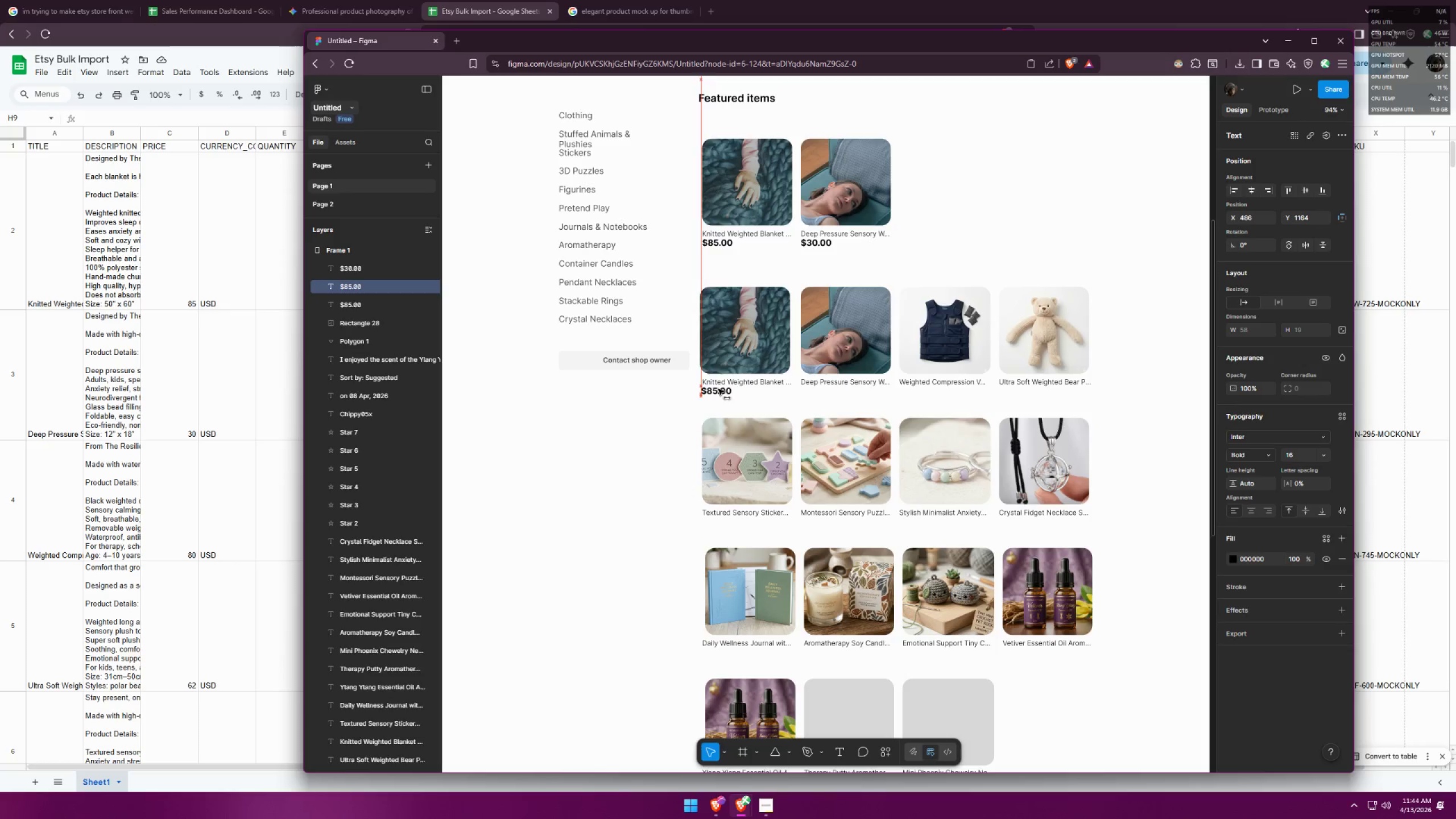 
key(Shift+ShiftLeft)
 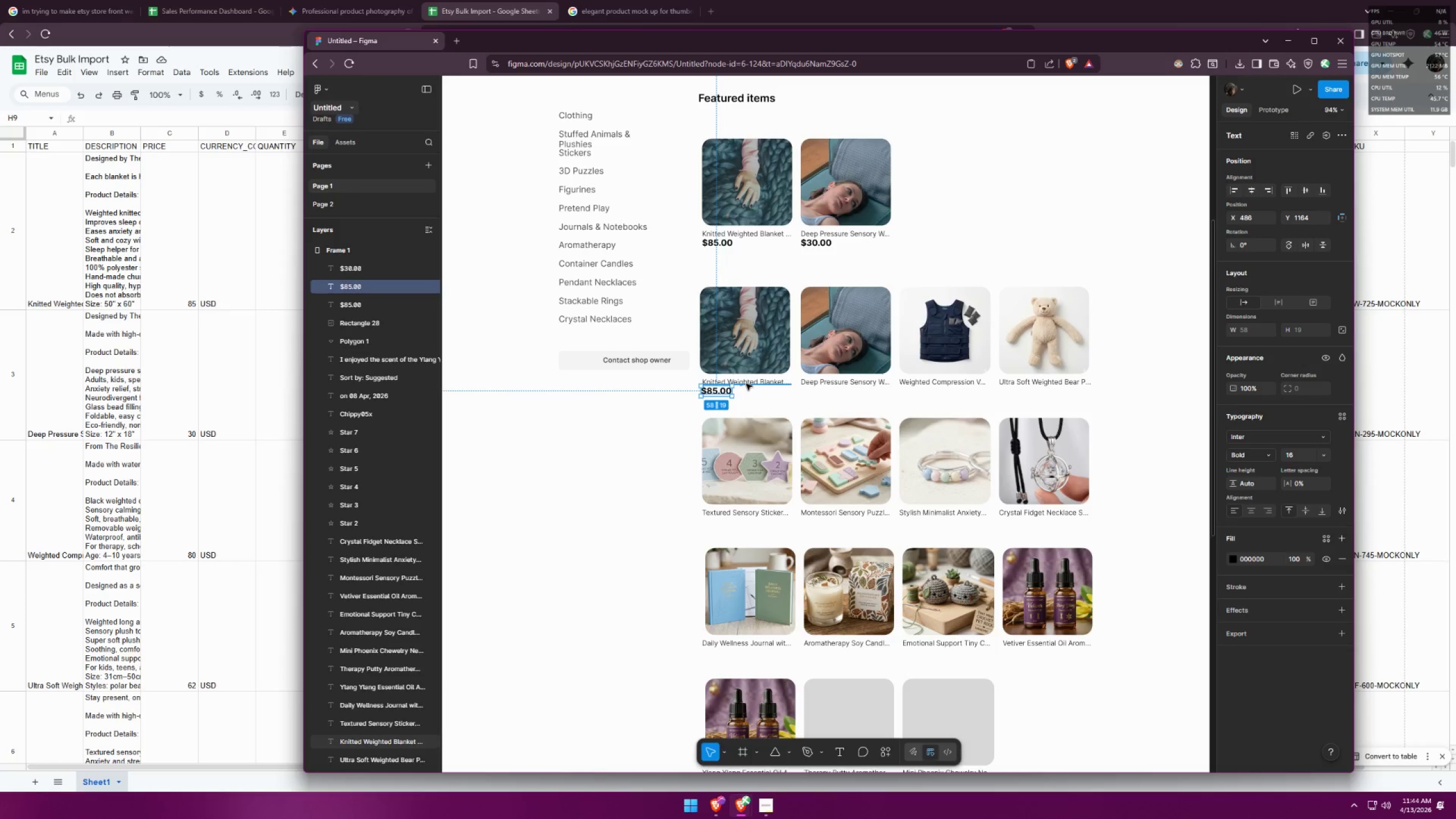 
hold_key(key=ShiftLeft, duration=1.34)
 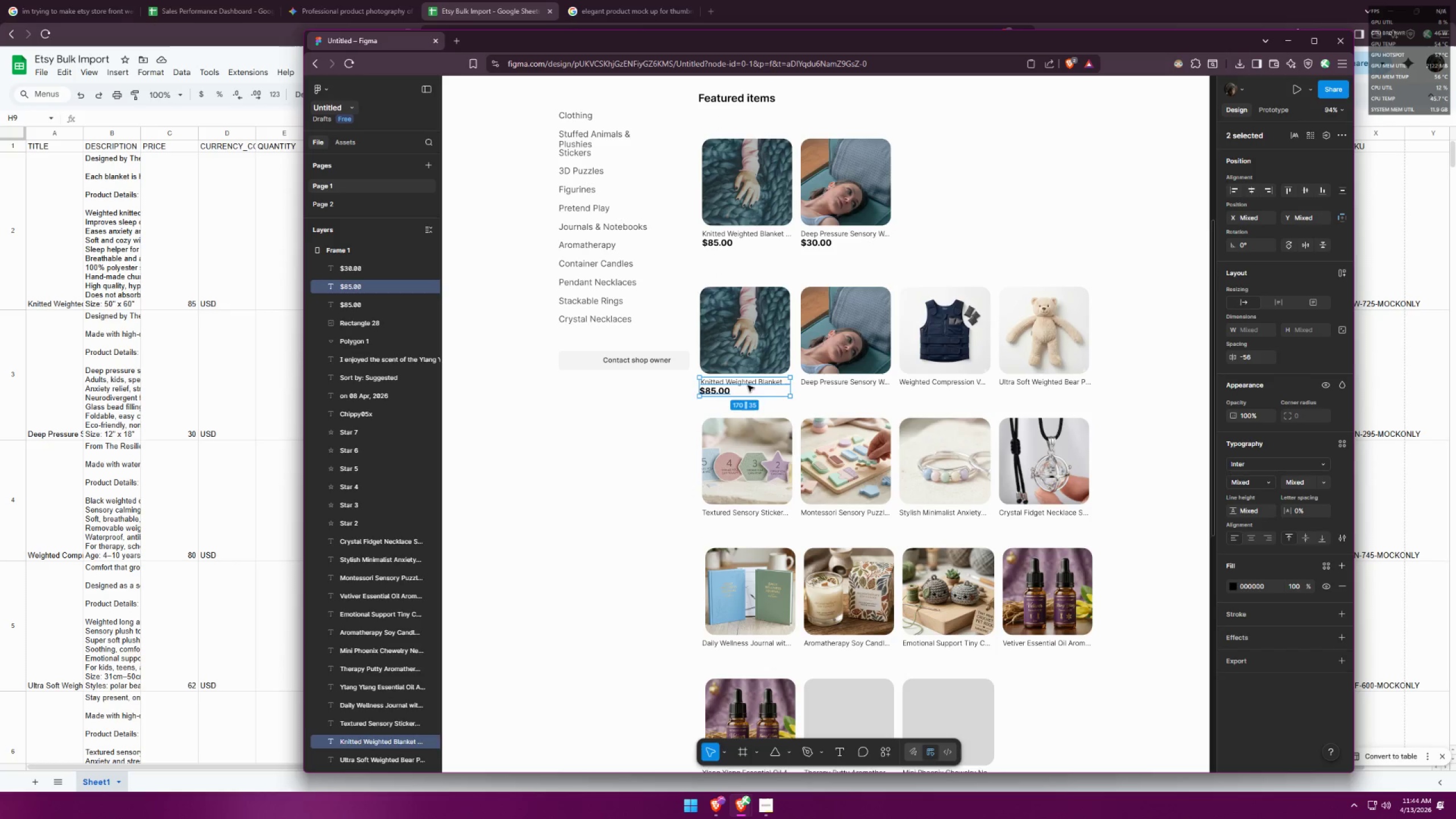 
key(Control+ControlLeft)
 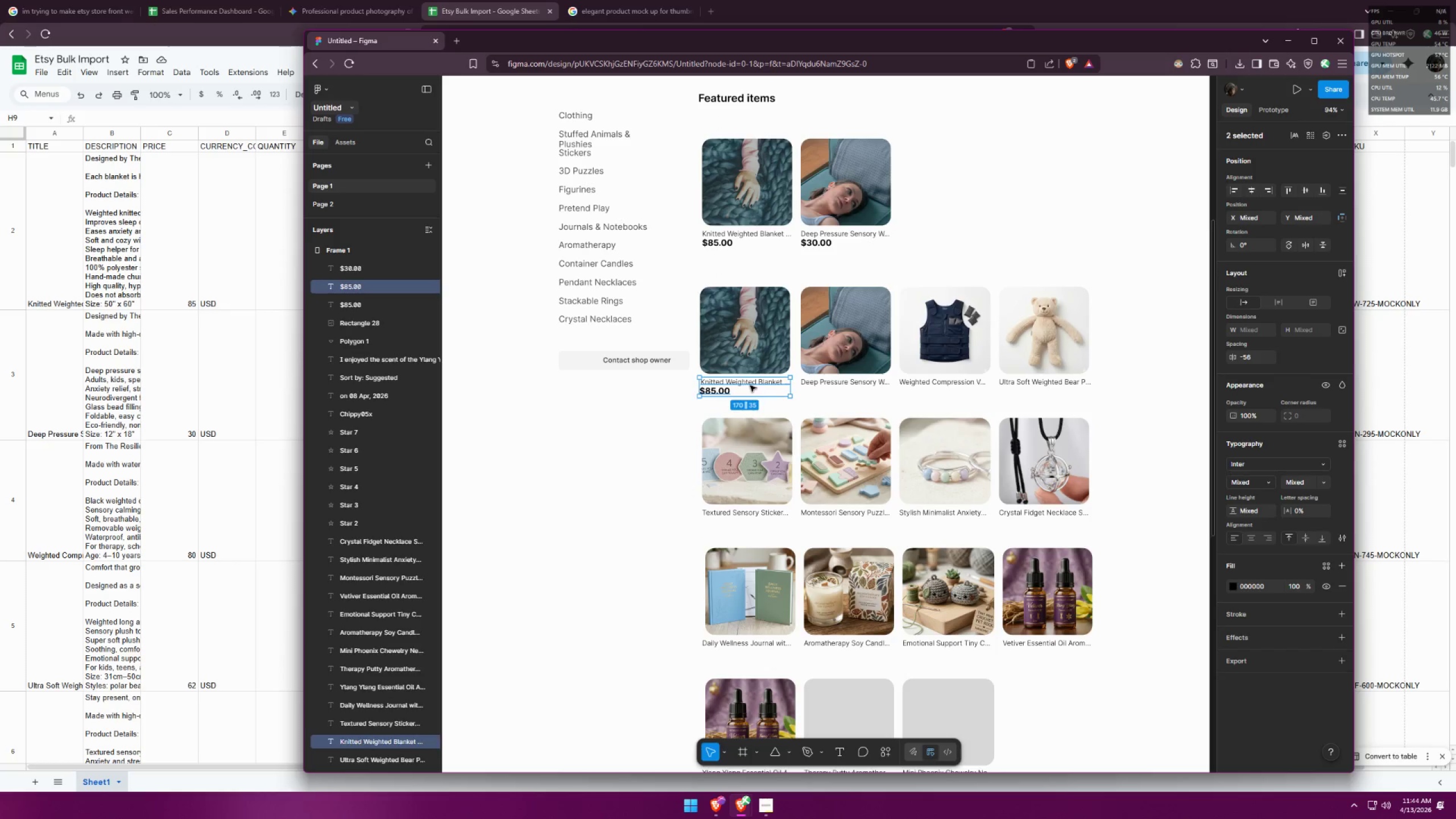 
key(Control+Z)
 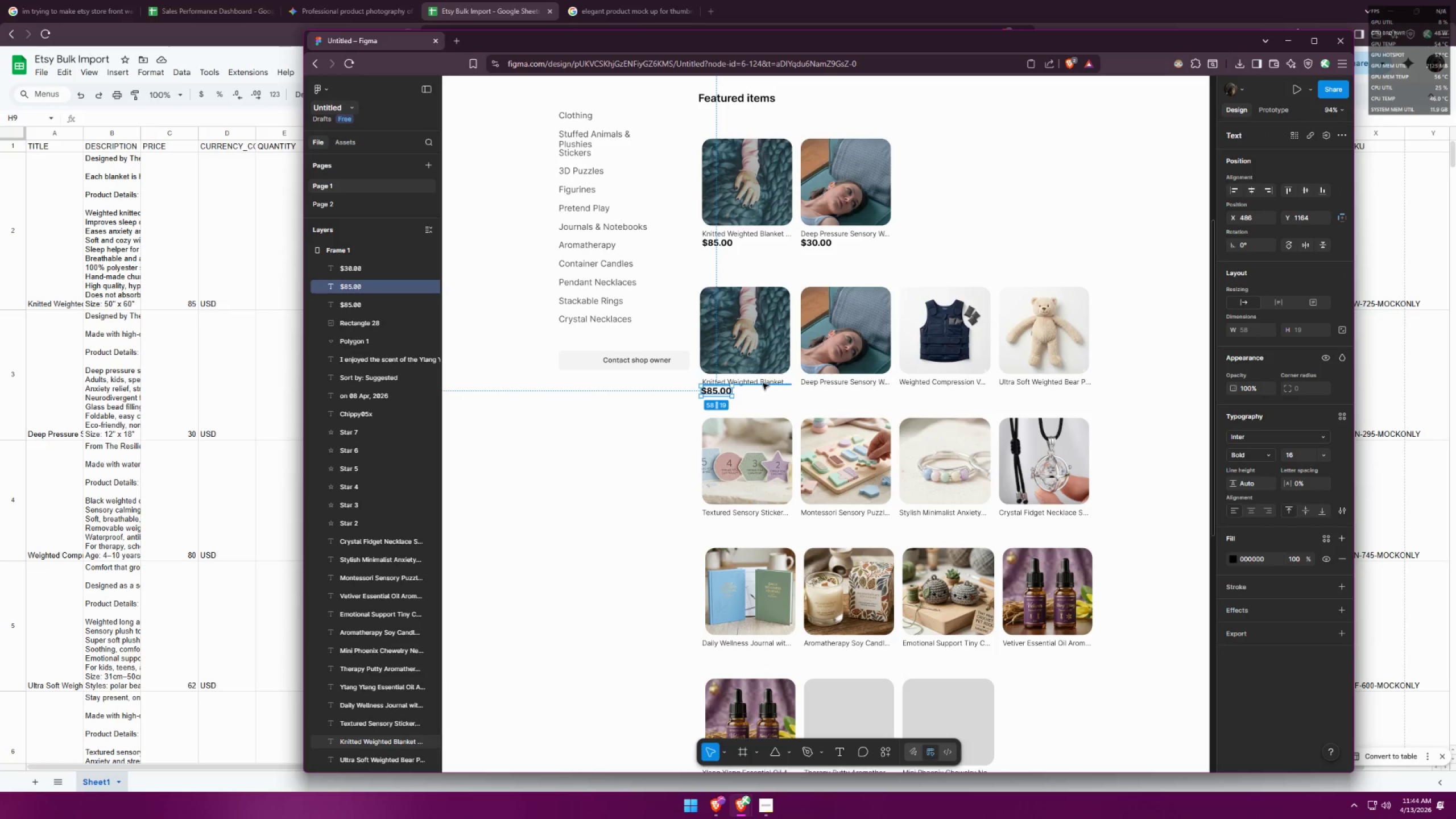 
left_click([763, 383])
 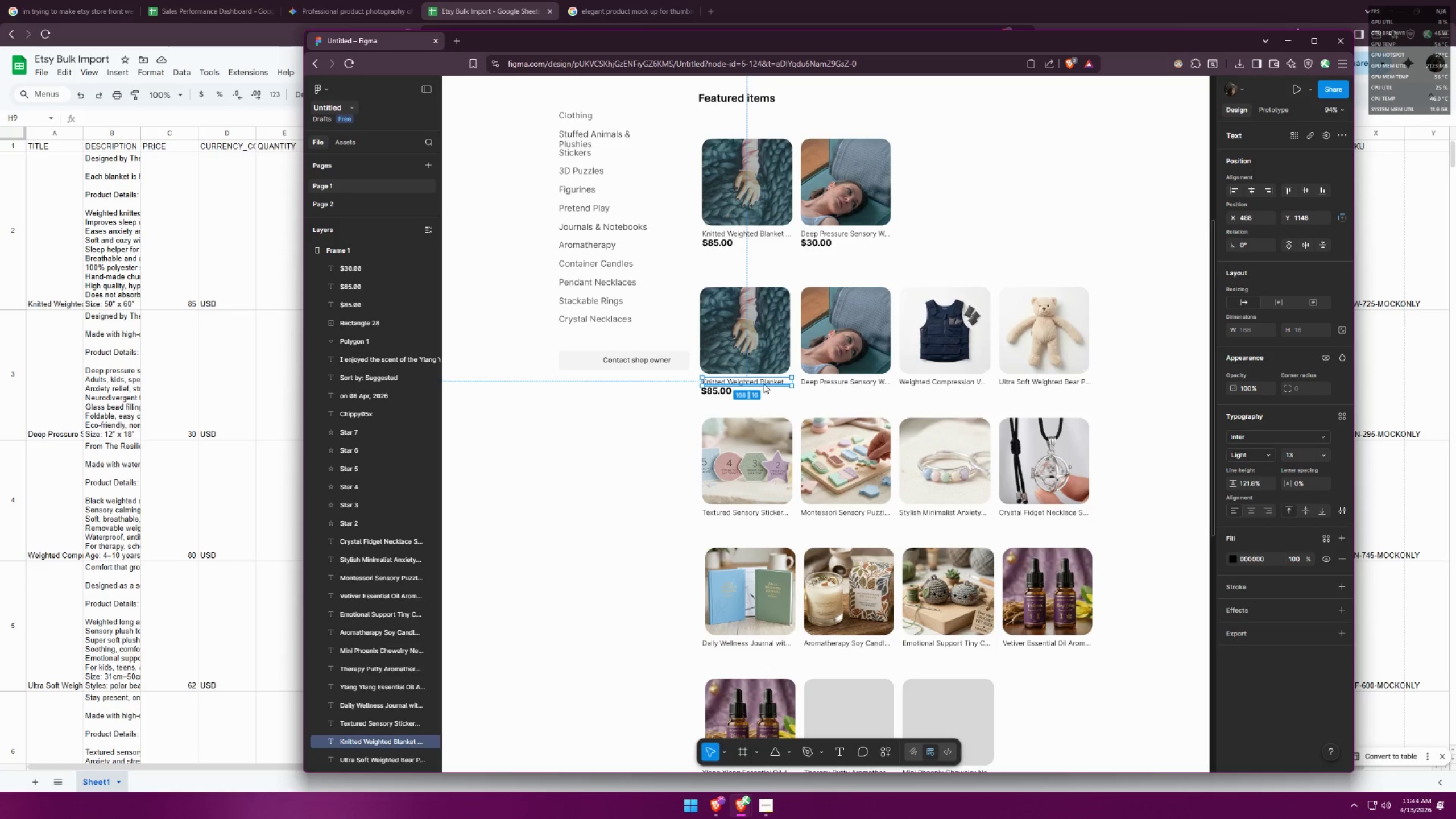 
hold_key(key=ShiftLeft, duration=1.49)
left_click_drag(start_coordinate=[763, 383], to_coordinate=[759, 382])
 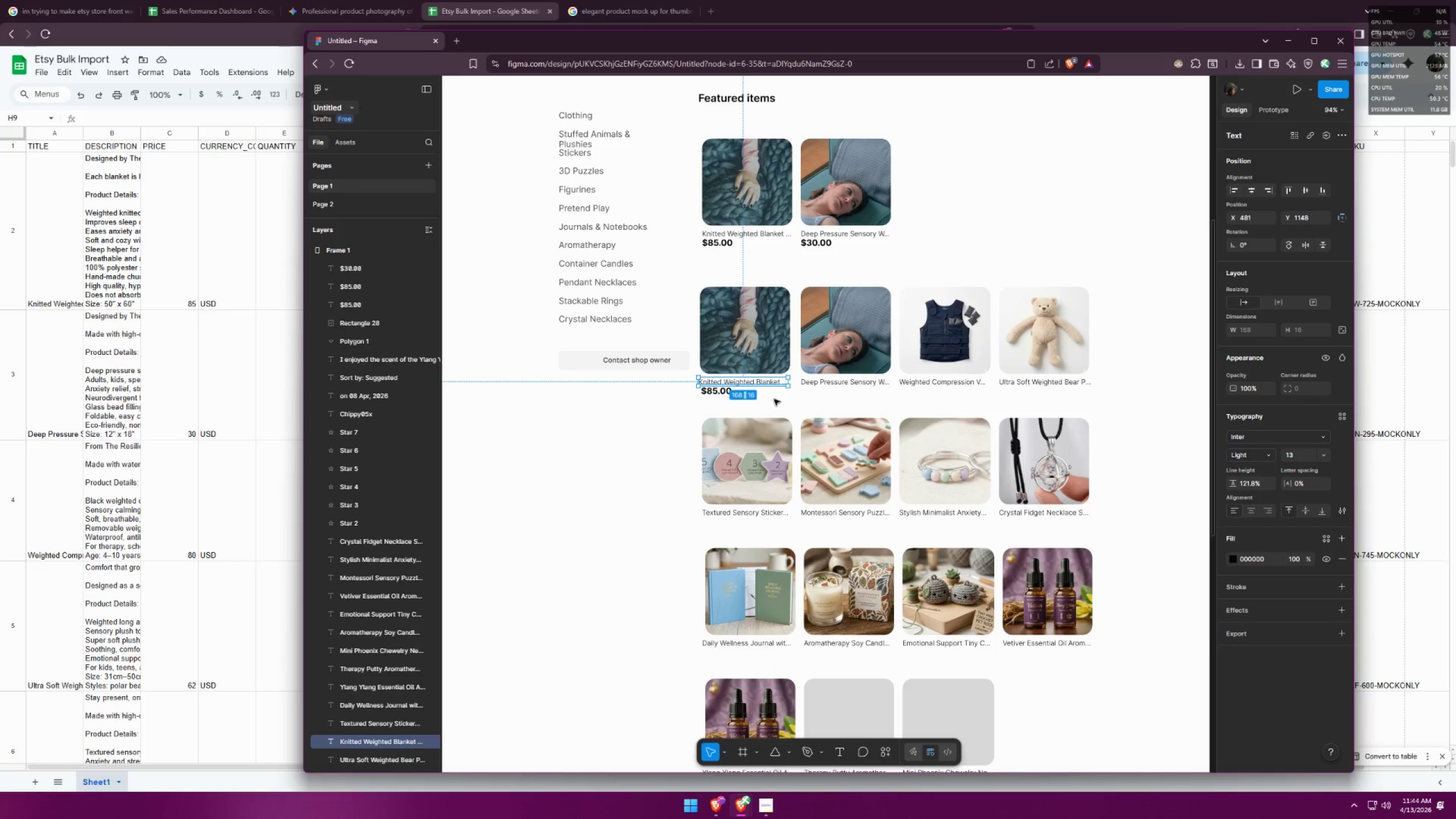 
left_click([783, 399])
 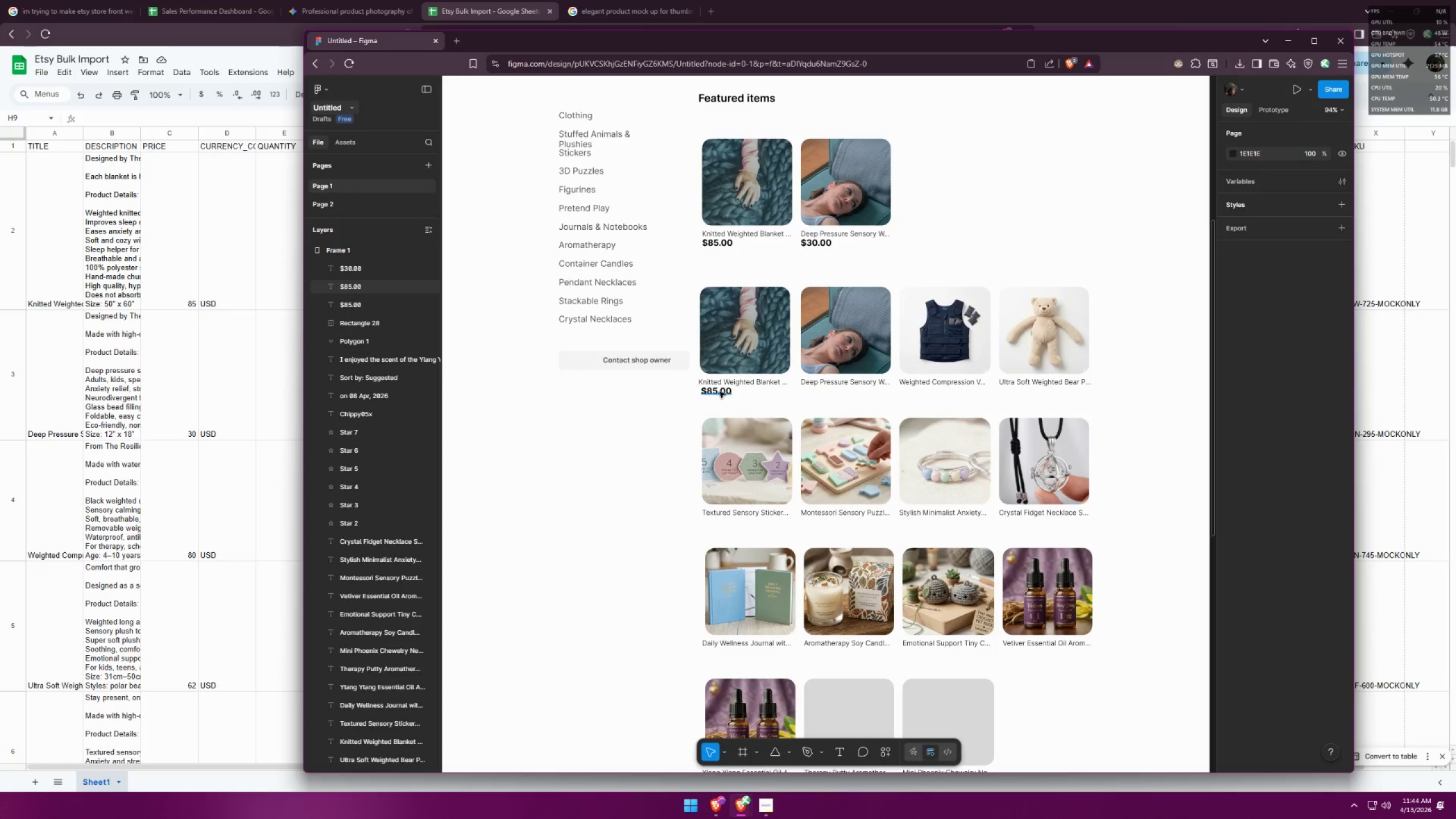 
hold_key(key=ShiftLeft, duration=1.52)
 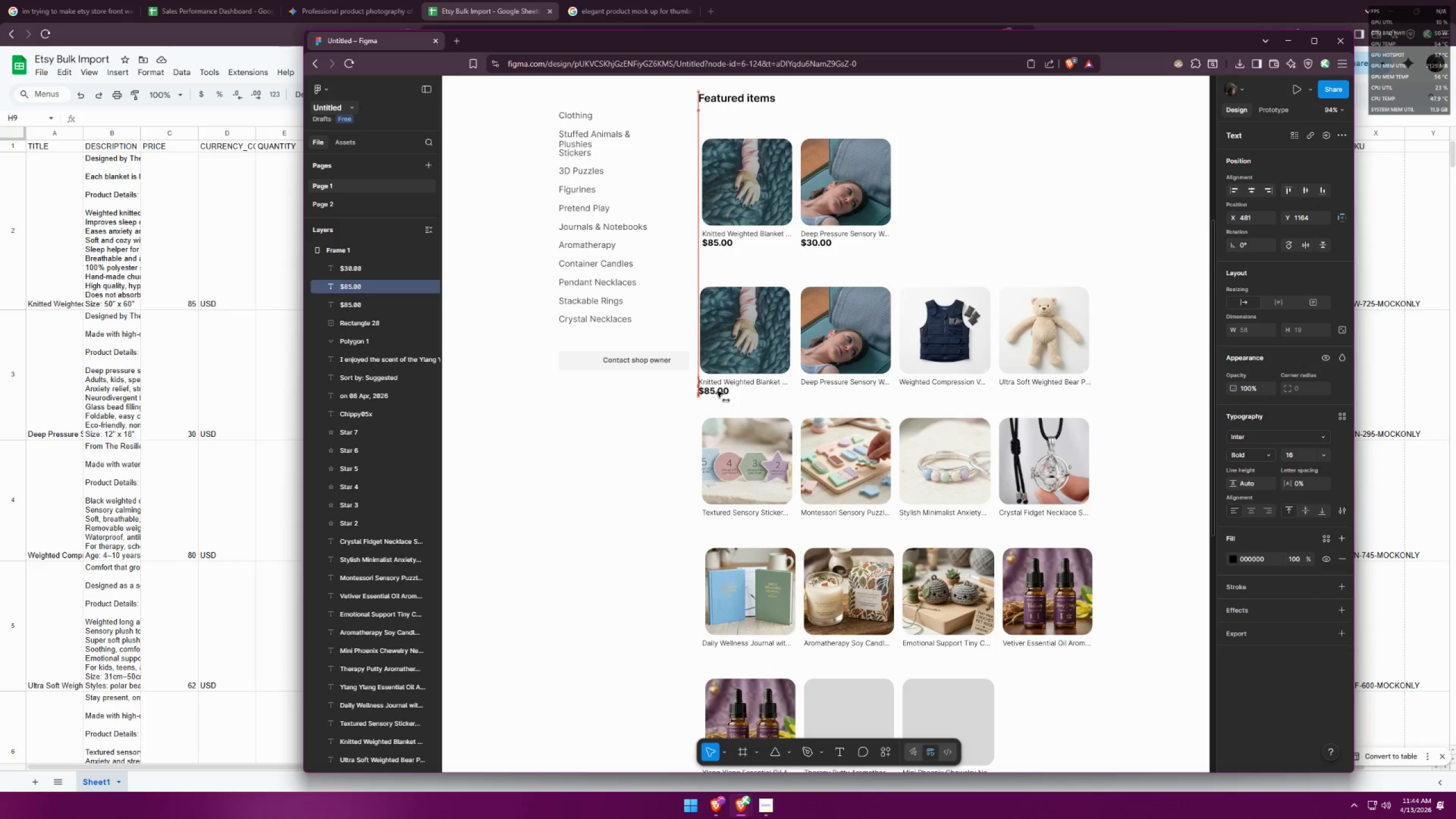 
hold_key(key=ShiftLeft, duration=0.95)
 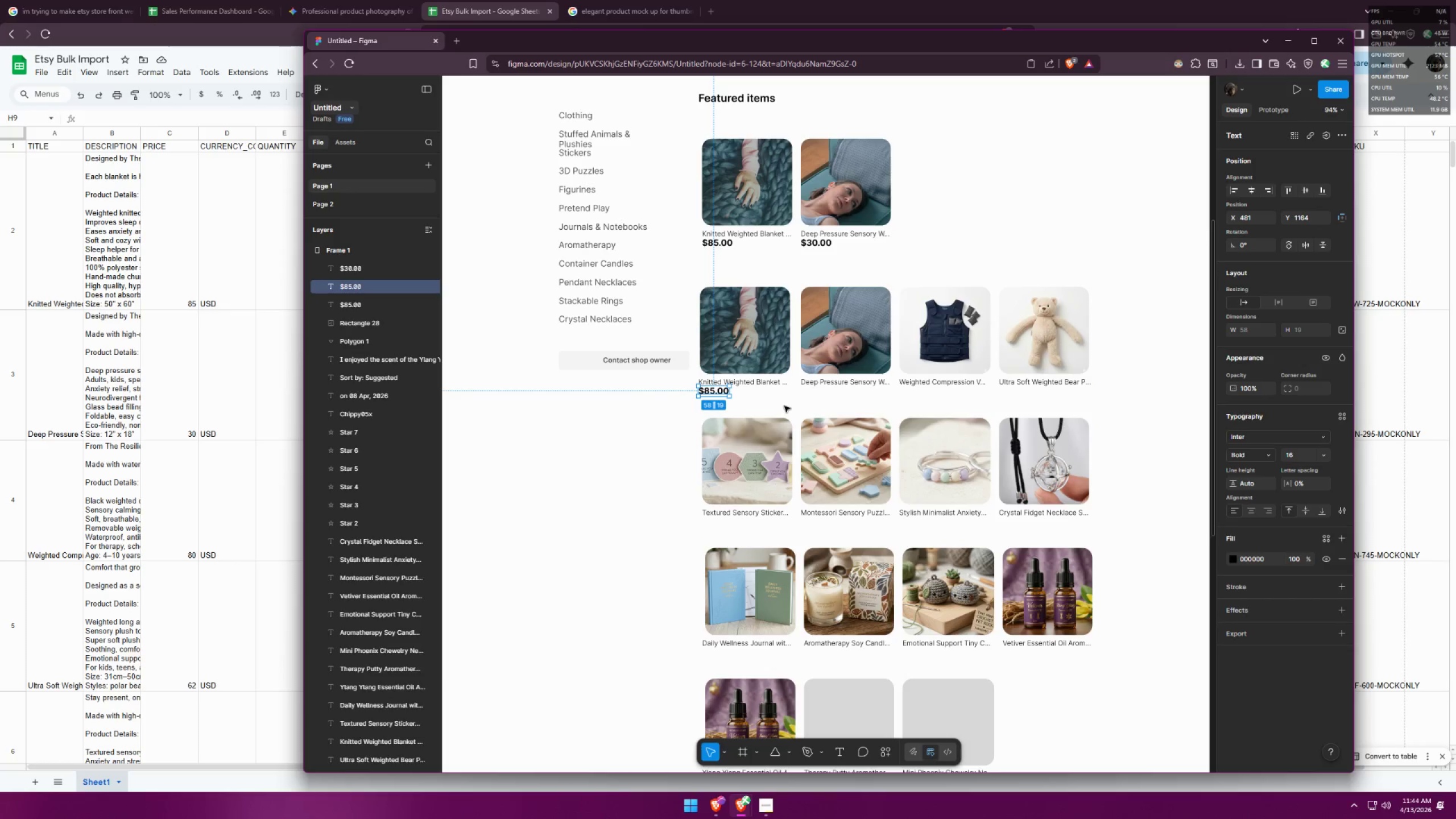 
left_click([784, 406])
 